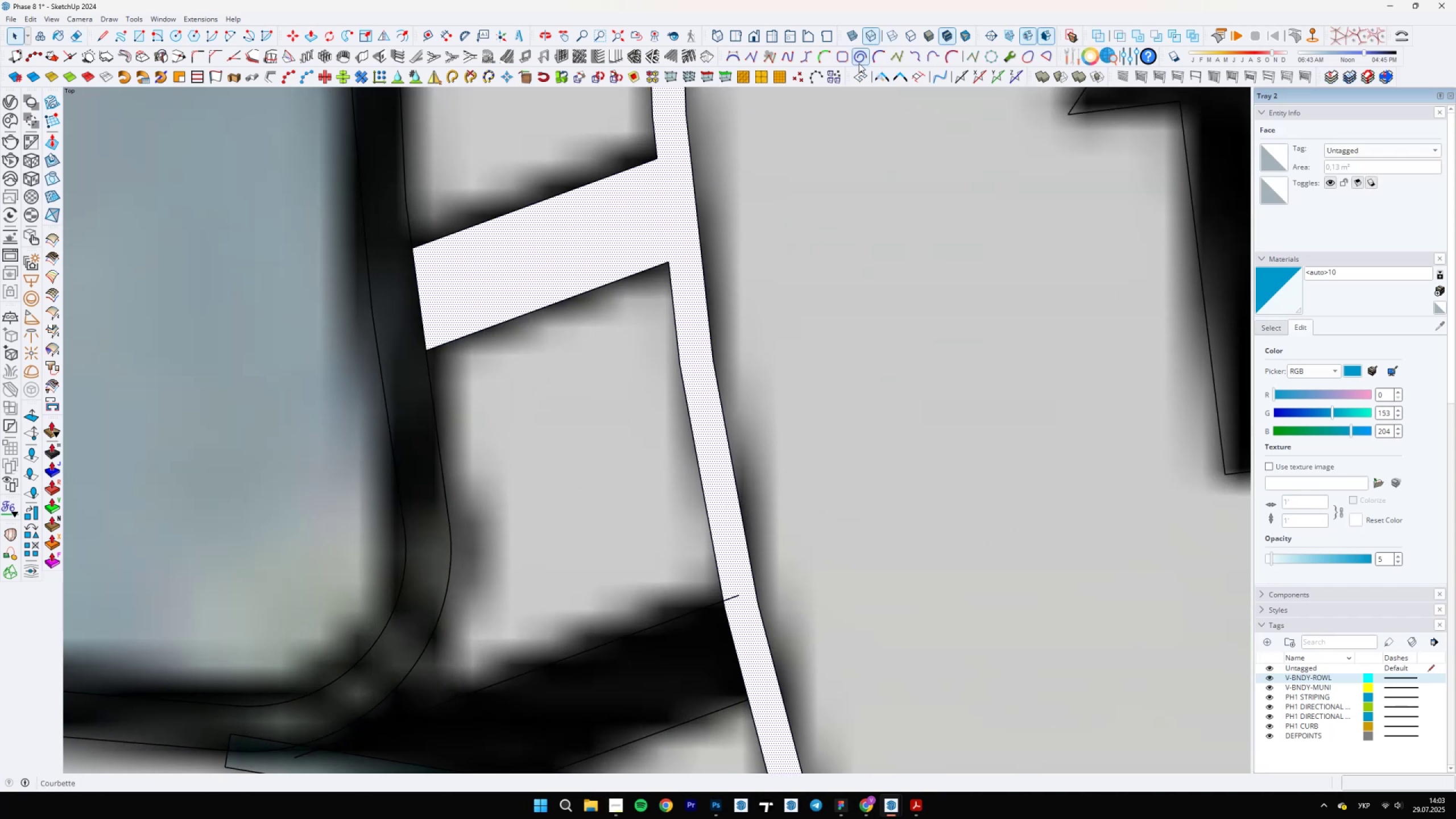 
left_click([884, 77])
 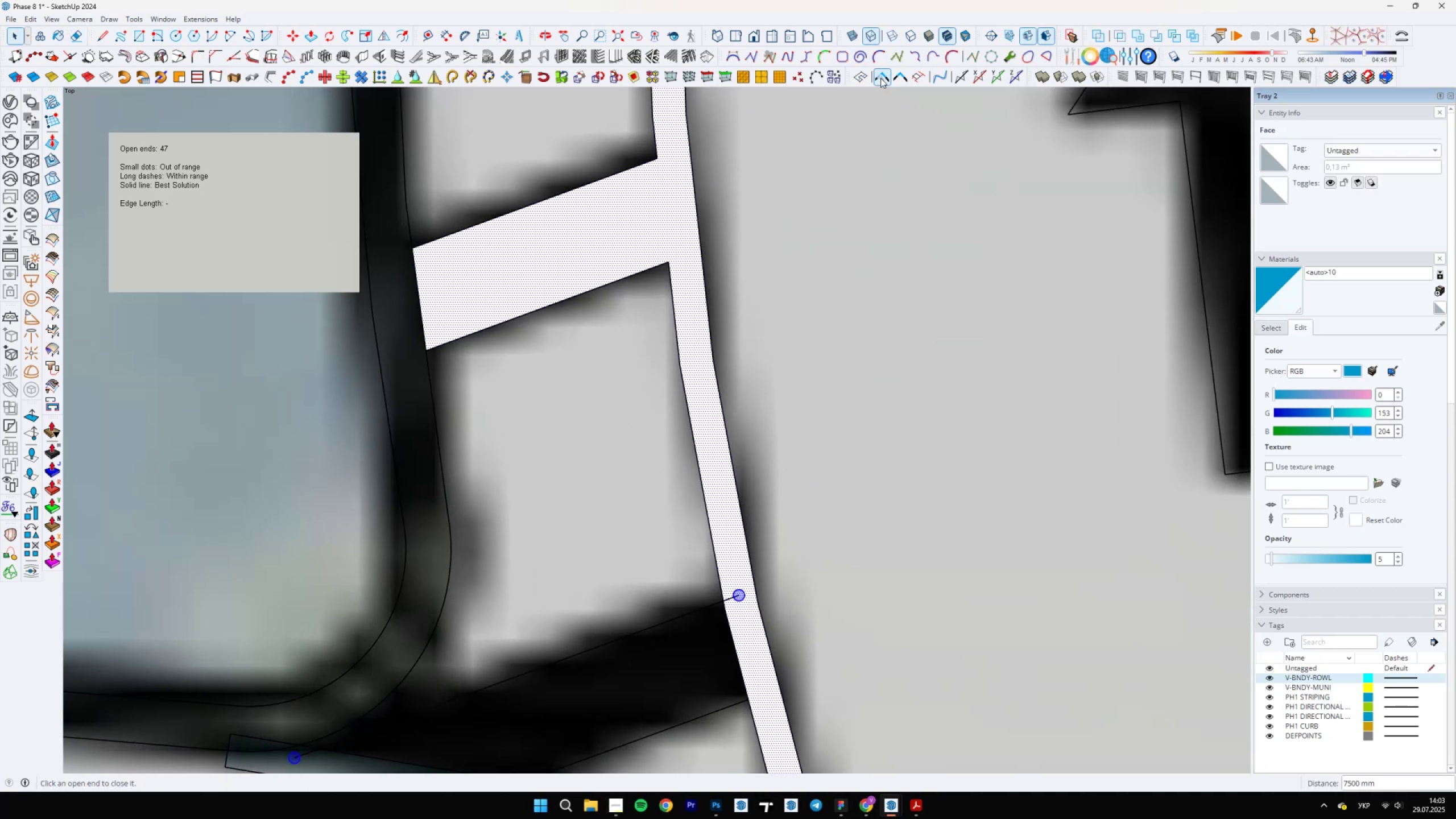 
scroll: coordinate [850, 406], scroll_direction: up, amount: 12.0
 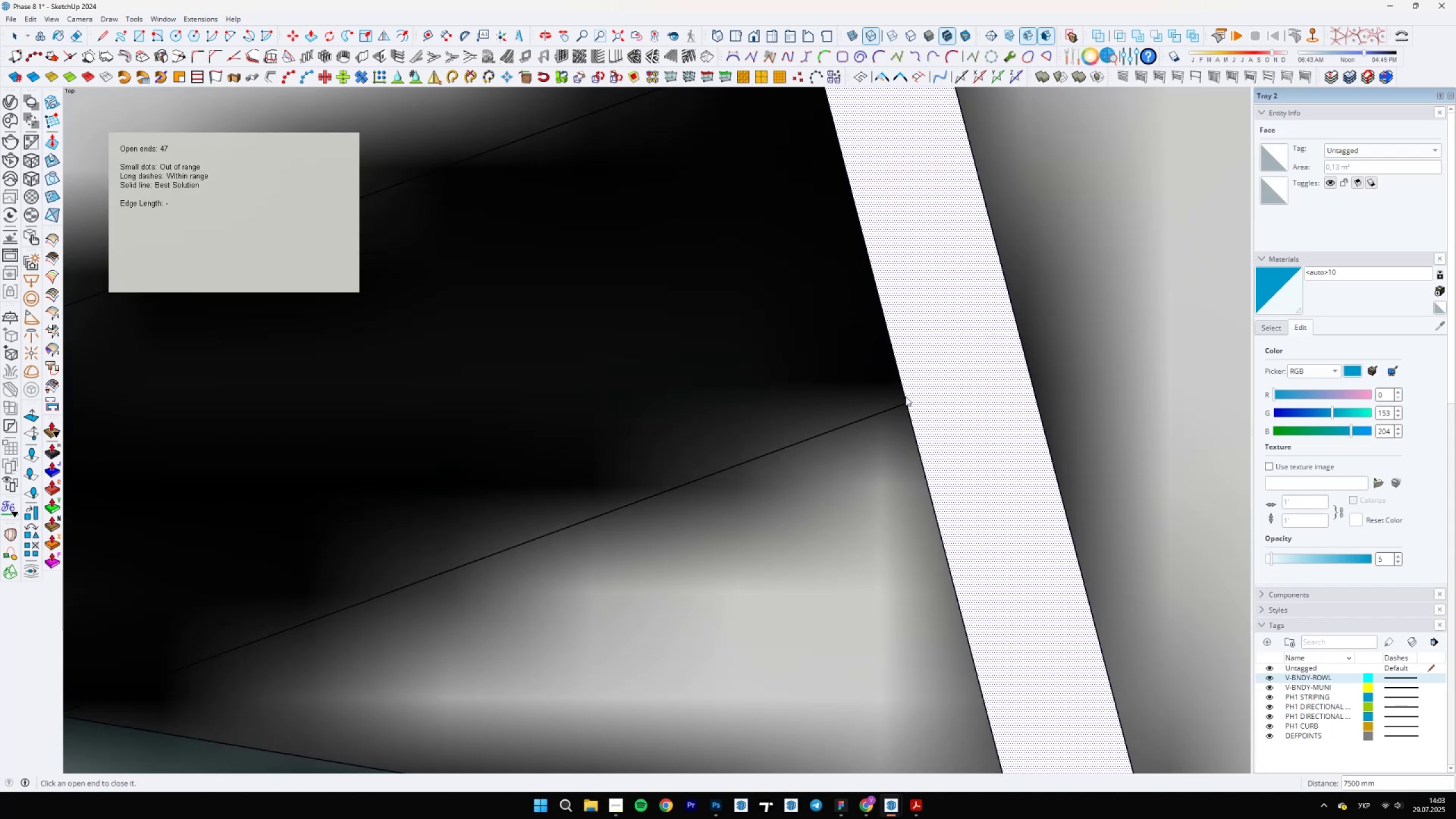 
key(L)
 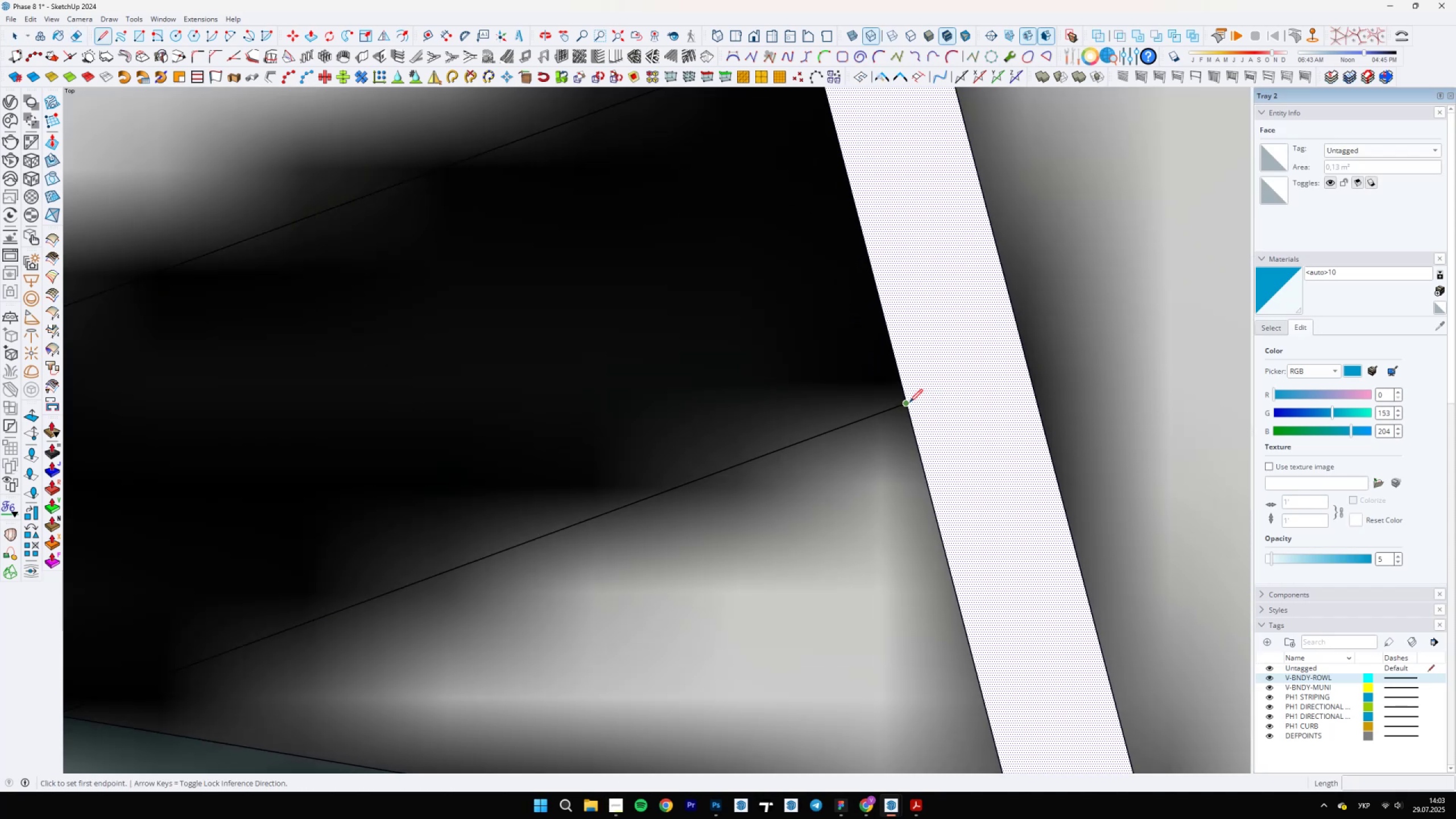 
scroll: coordinate [861, 254], scroll_direction: none, amount: 0.0
 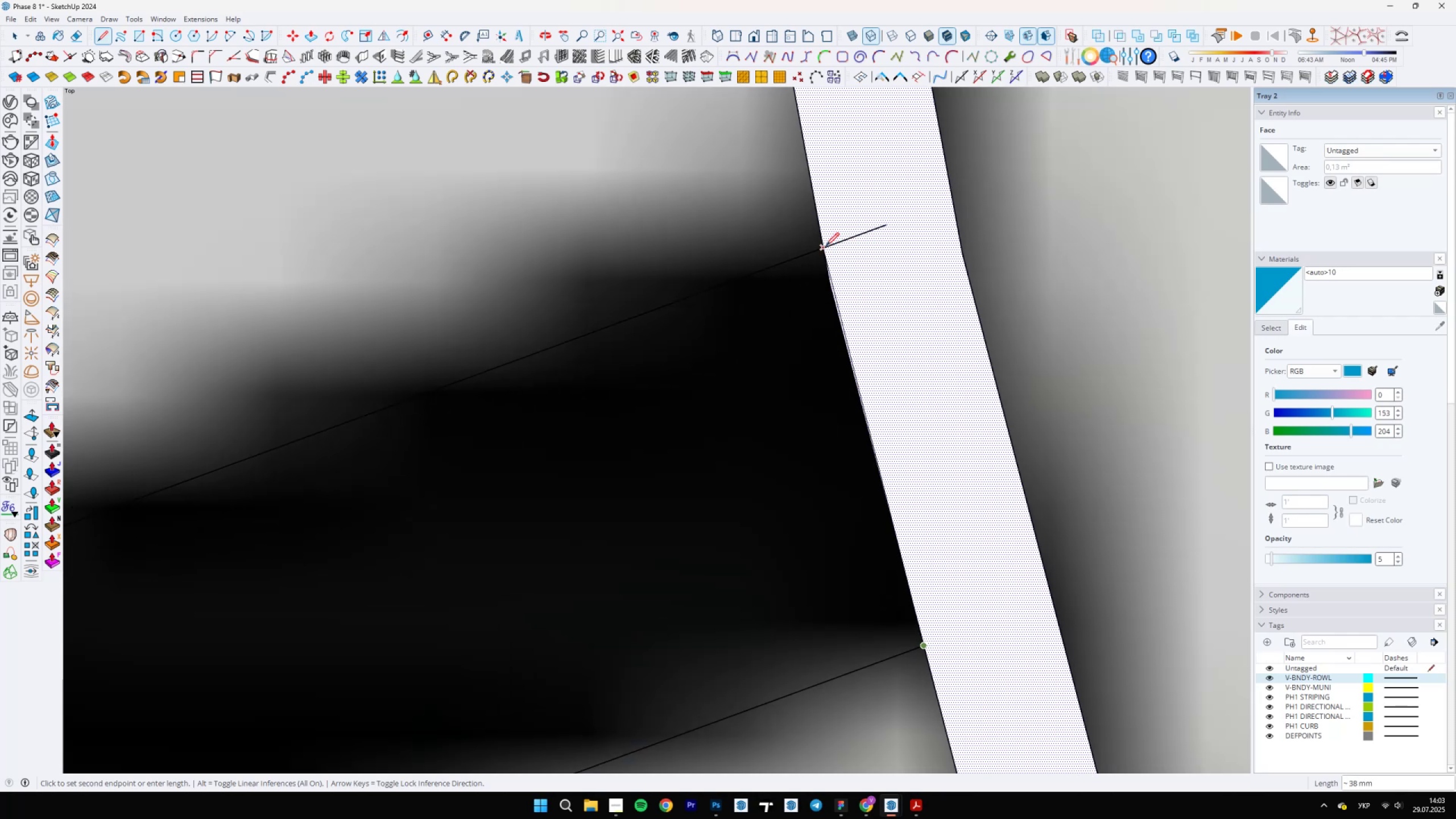 
left_click([825, 246])
 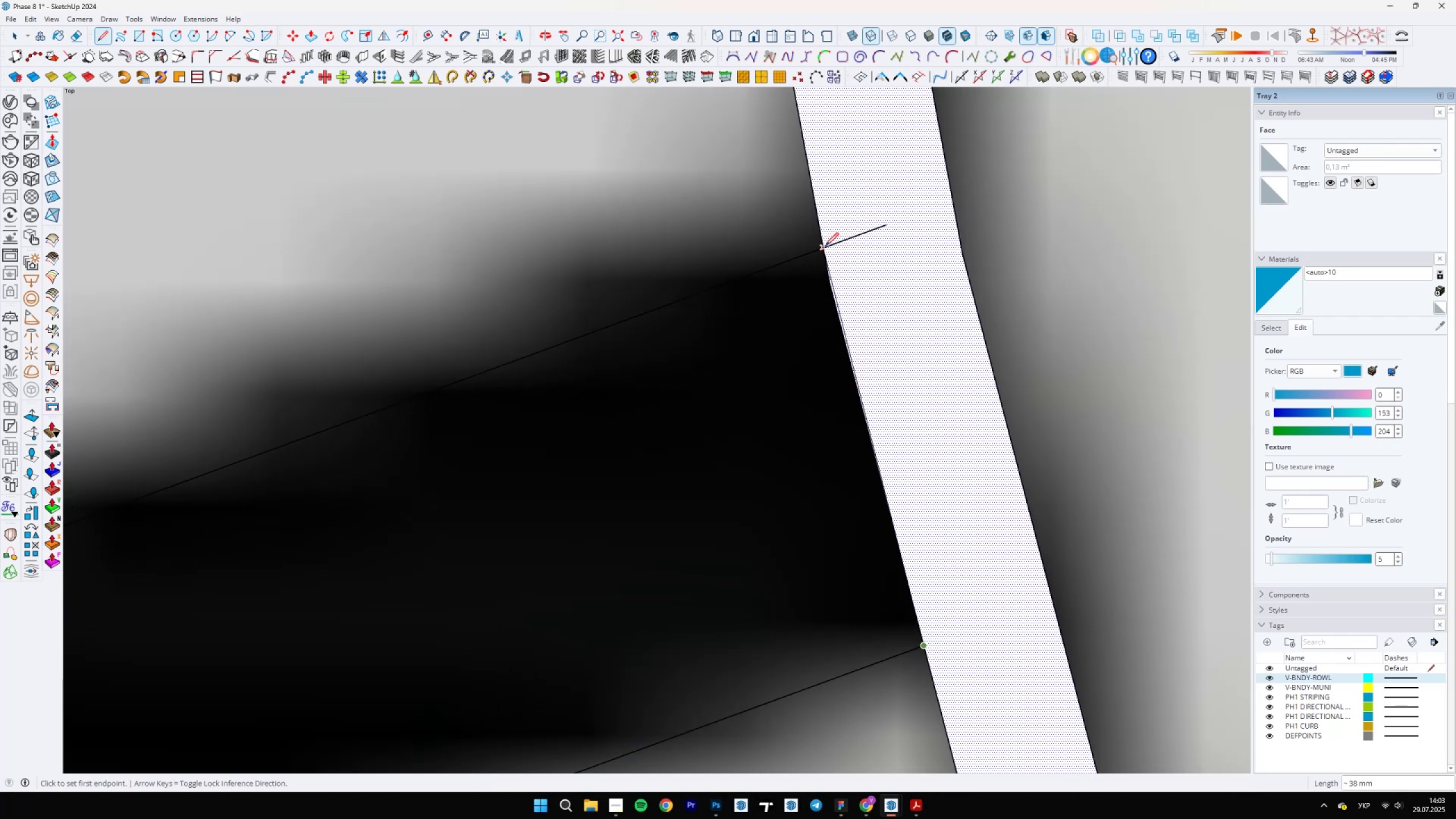 
key(E)
 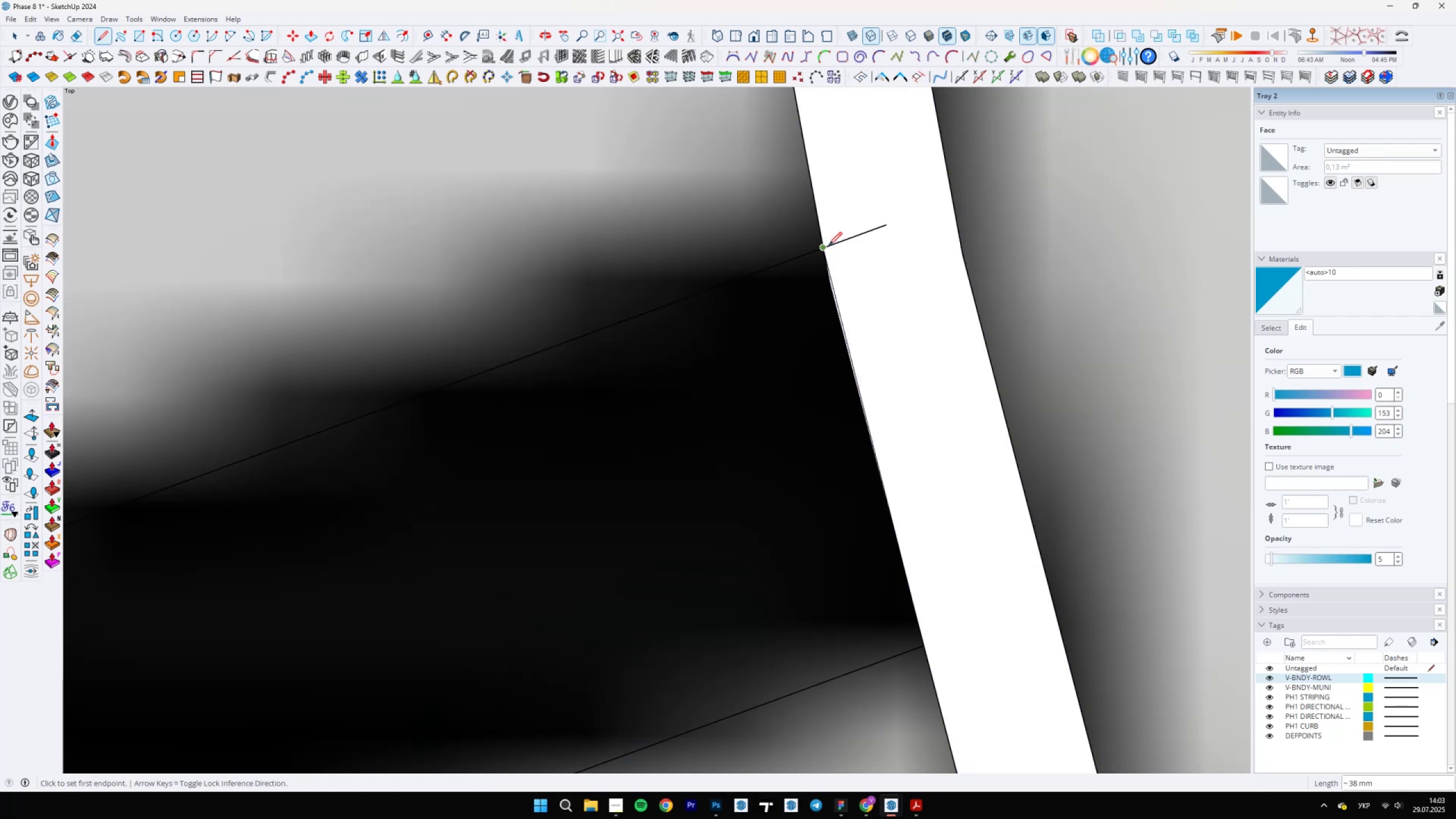 
left_click_drag(start_coordinate=[841, 242], to_coordinate=[842, 257])
 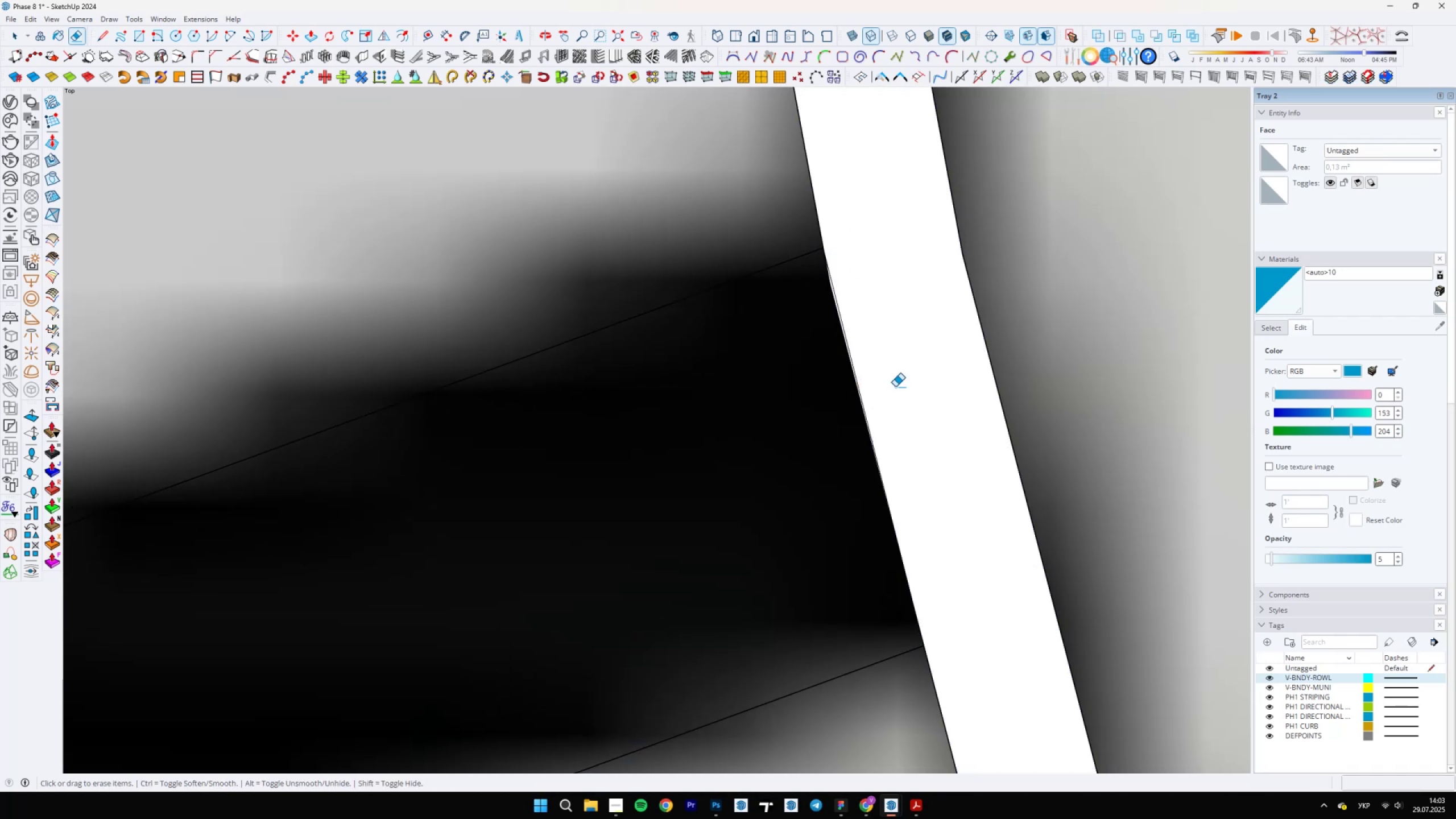 
scroll: coordinate [841, 311], scroll_direction: up, amount: 4.0
 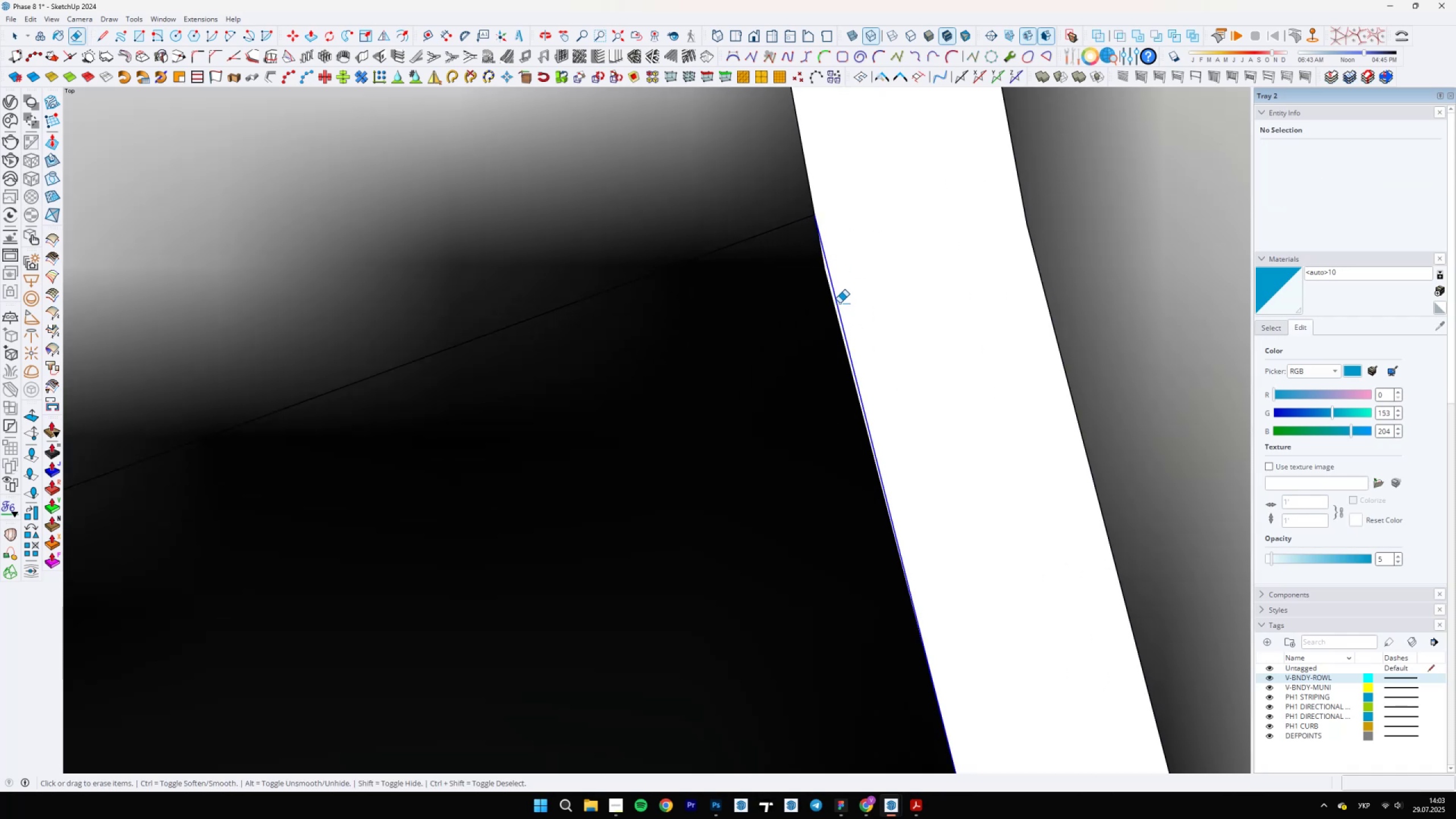 
scroll: coordinate [963, 548], scroll_direction: down, amount: 12.0
 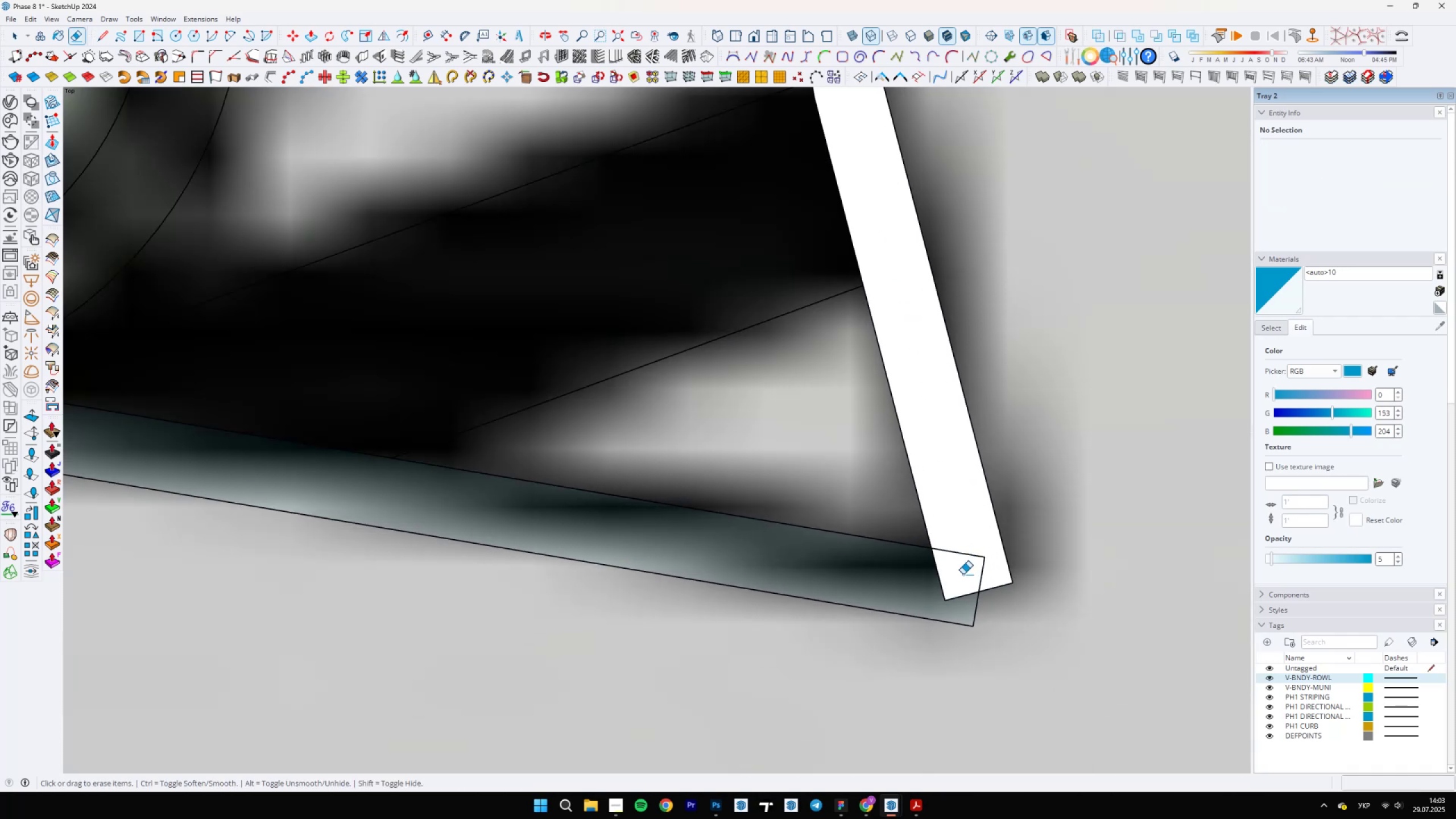 
key(L)
 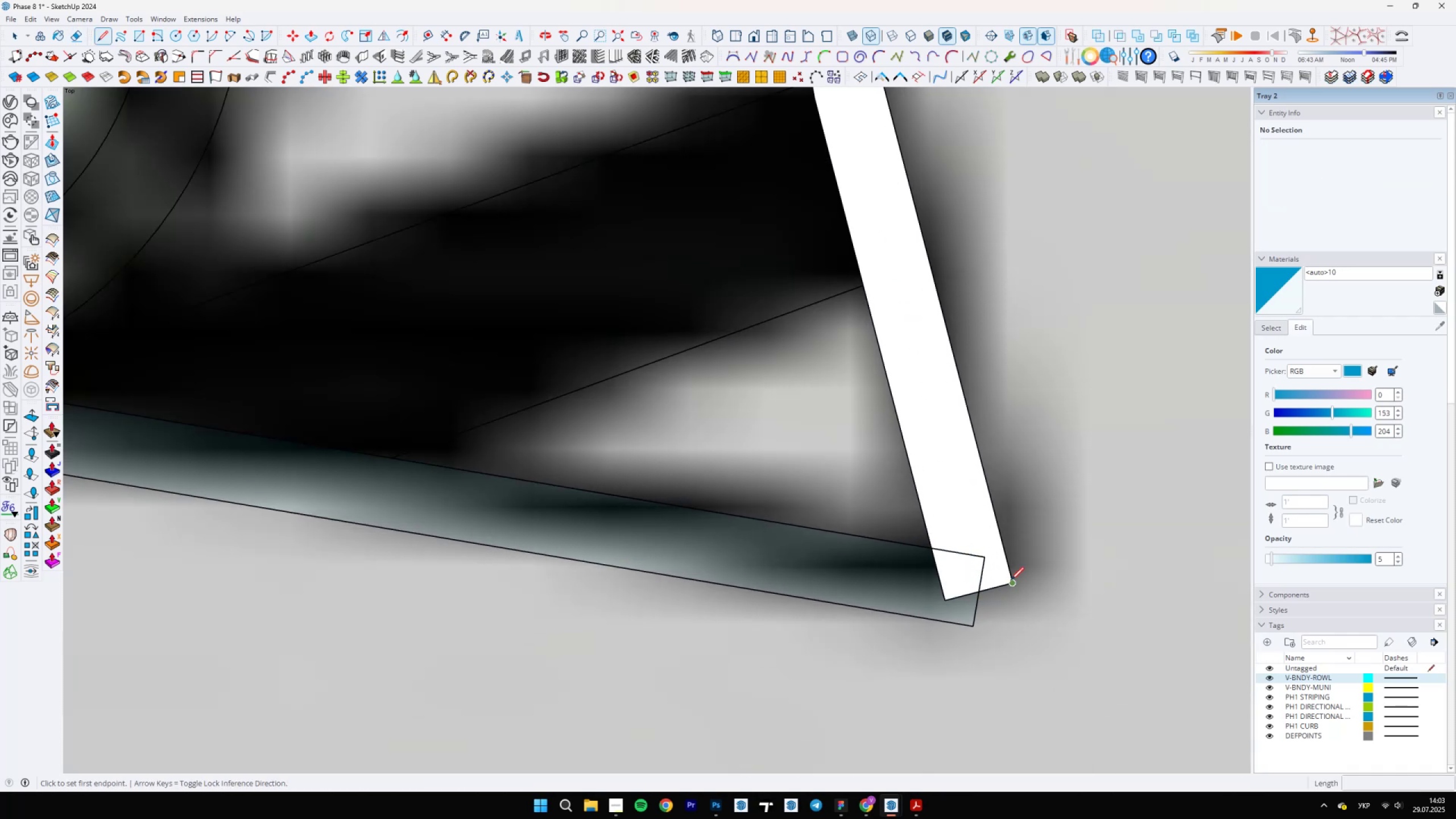 
left_click([1012, 580])
 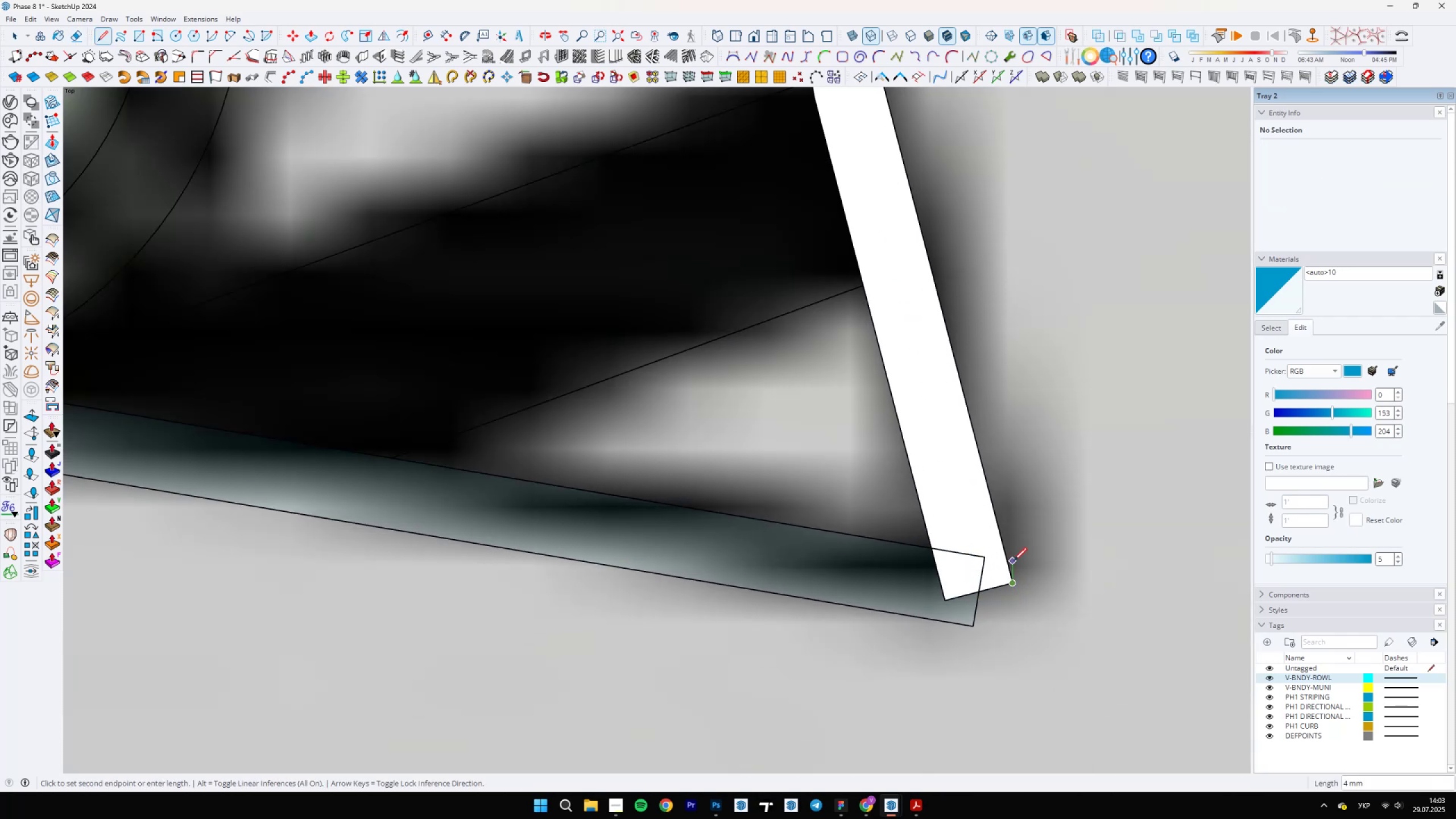 
hold_key(key=ShiftLeft, duration=0.78)
left_click([1044, 651])
 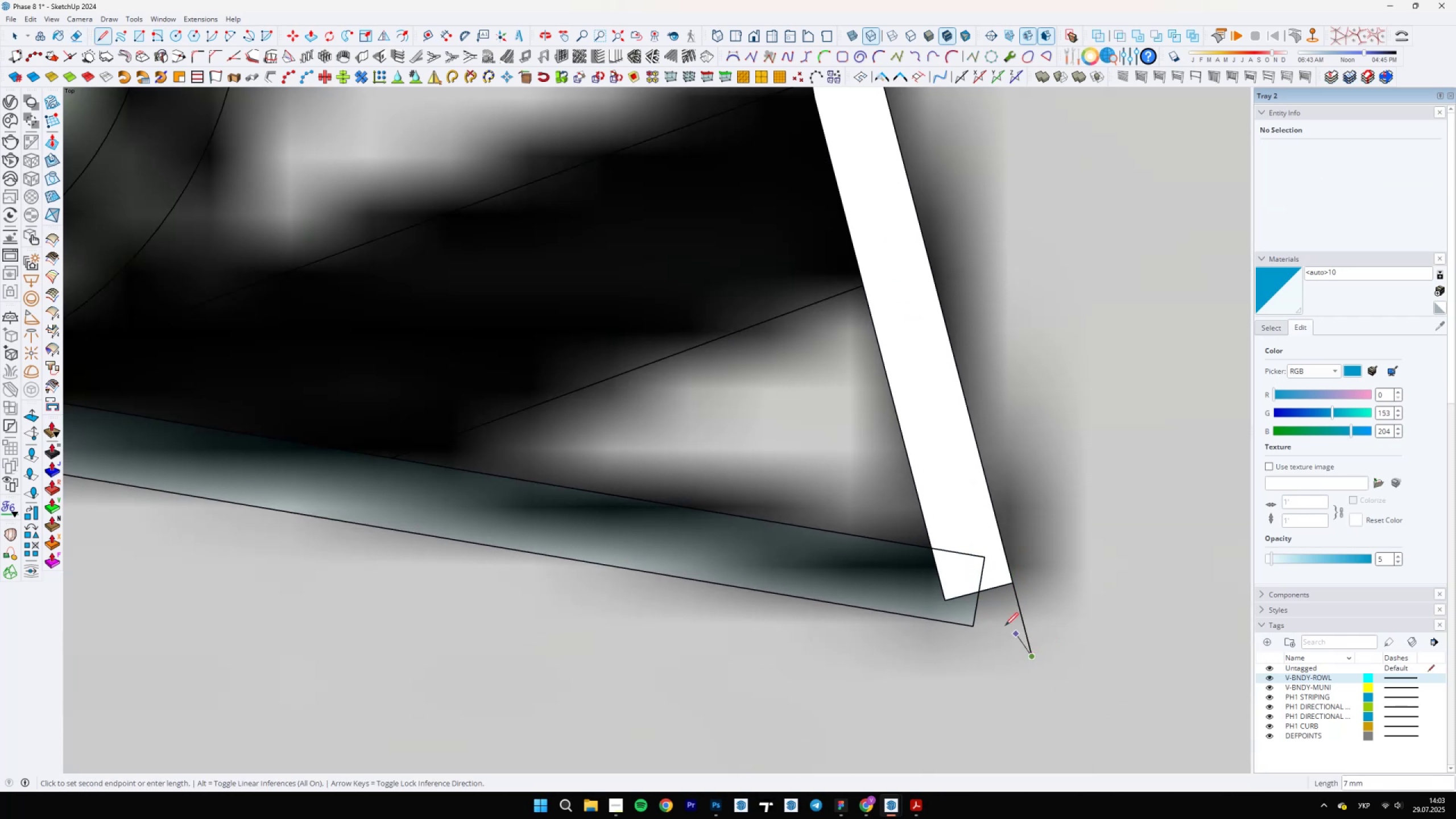 
key(Escape)
 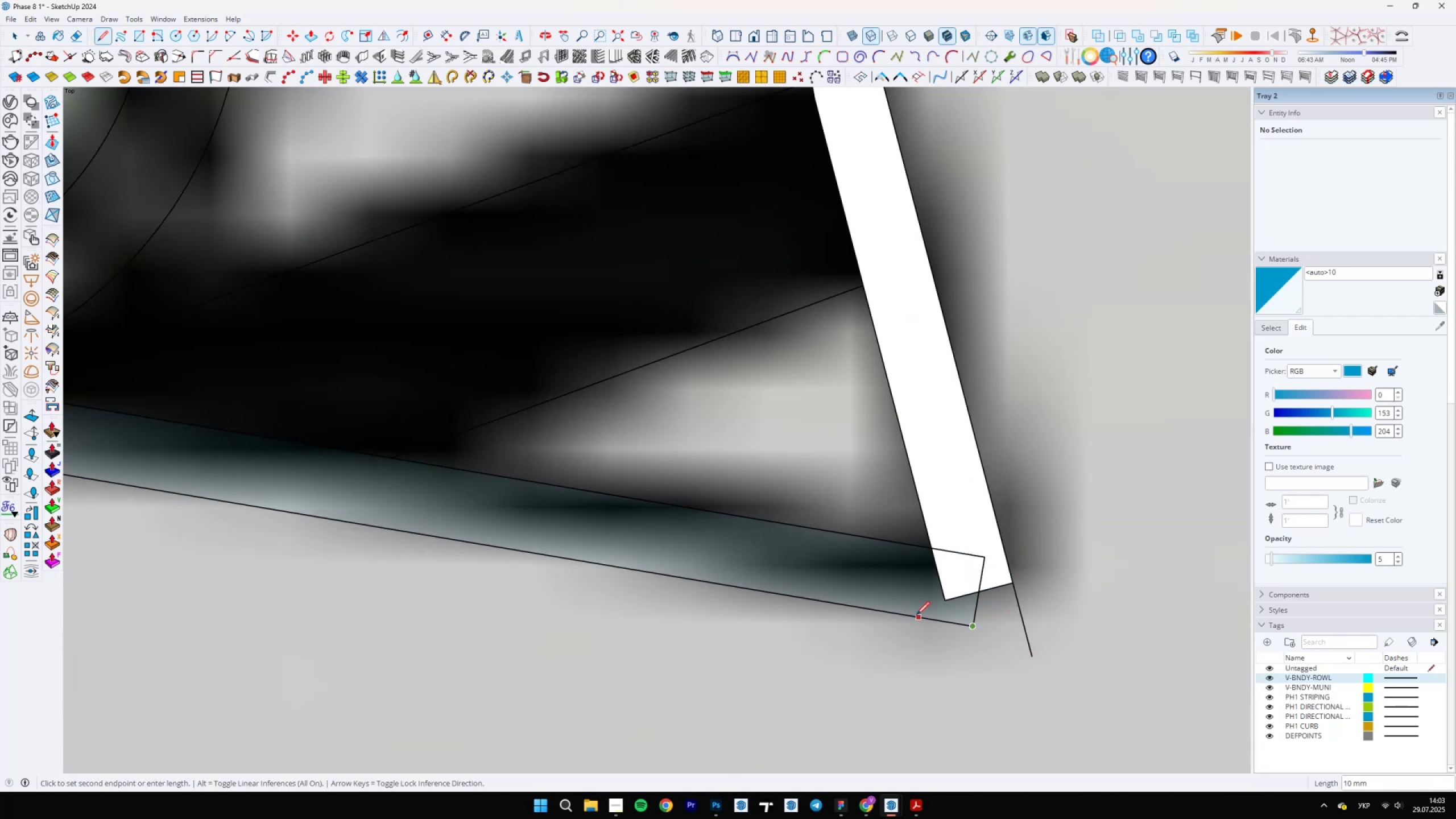 
hold_key(key=ShiftLeft, duration=0.62)
left_click([1086, 628])
 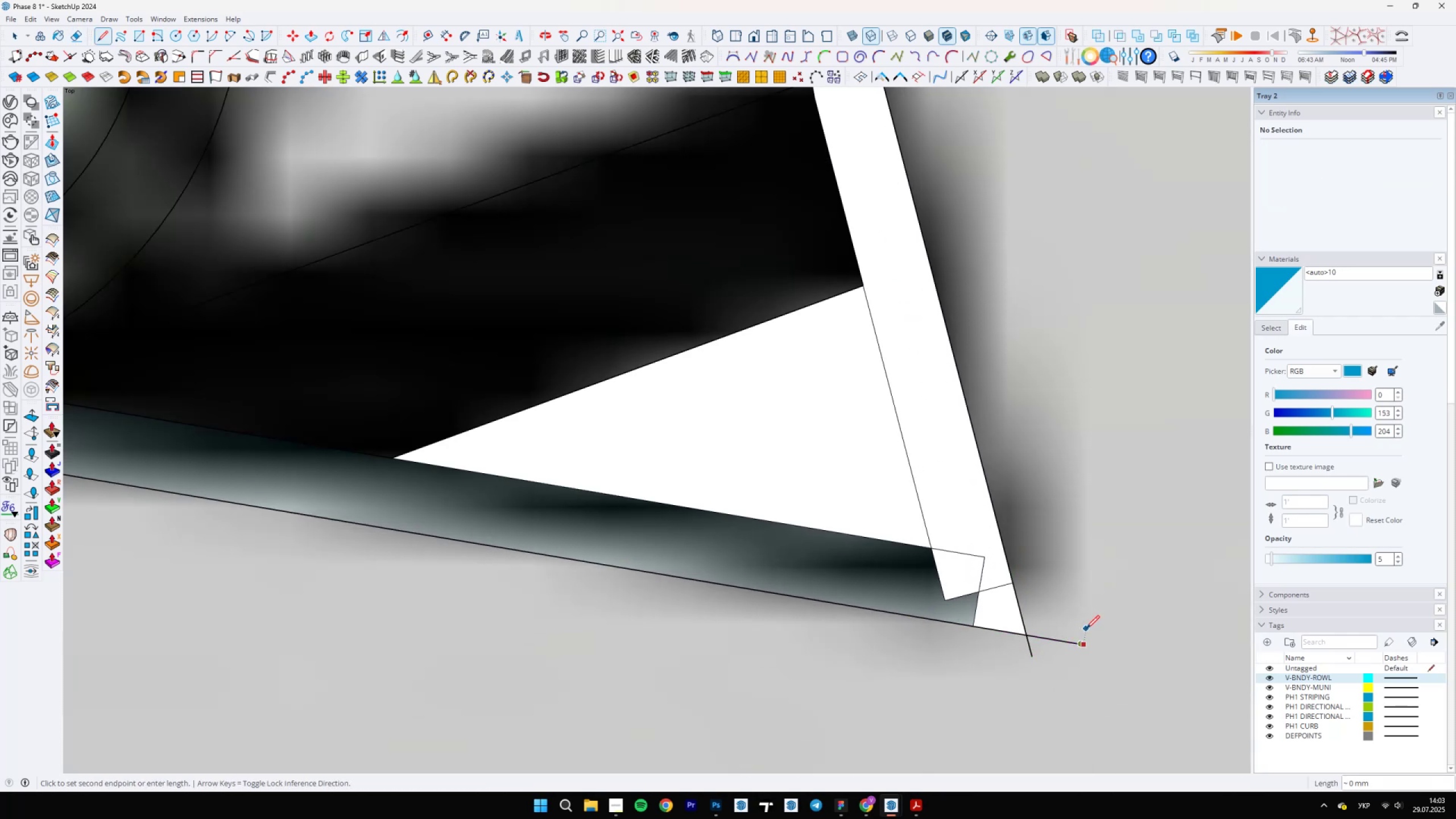 
type(el)
 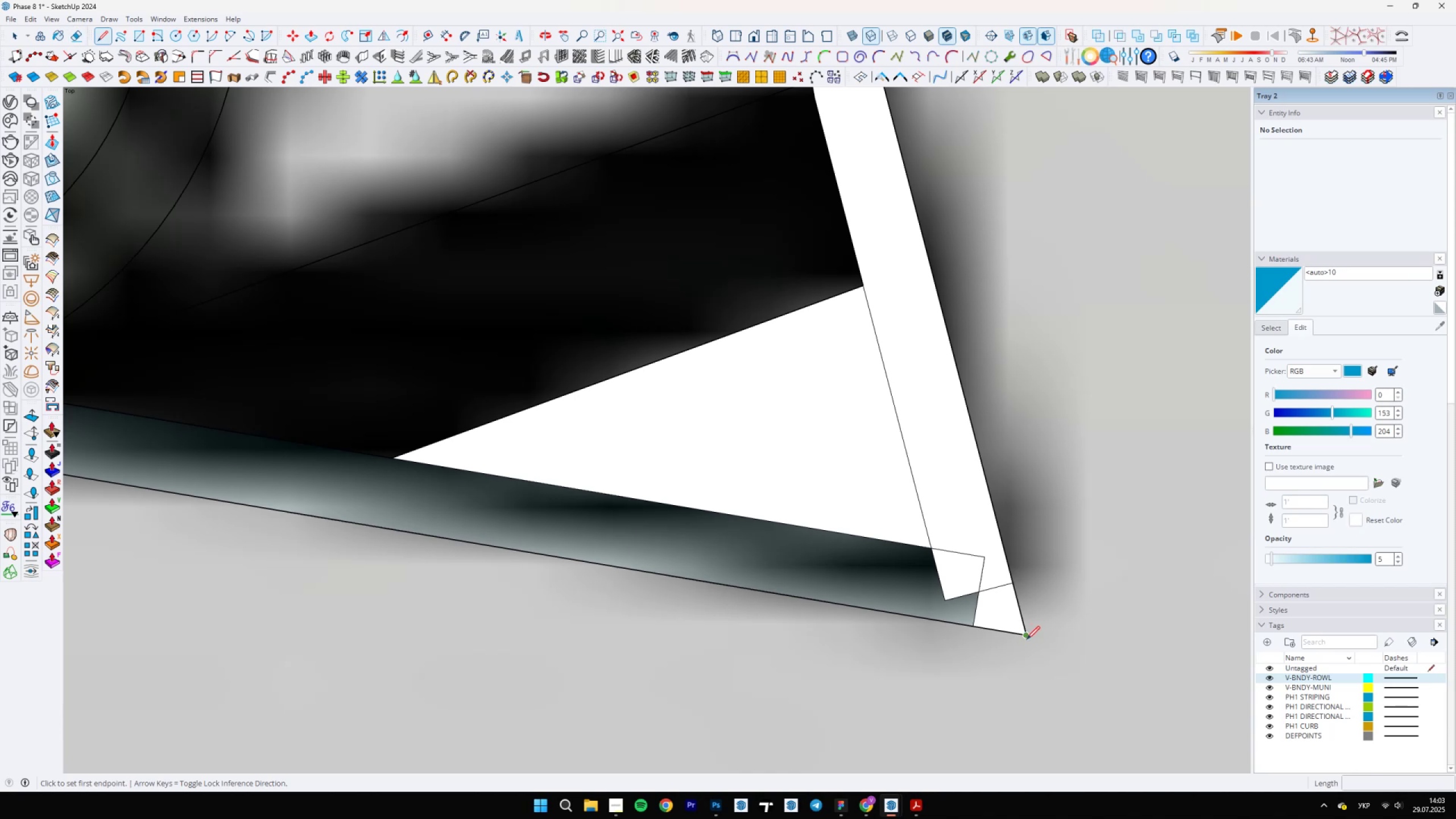 
left_click_drag(start_coordinate=[1048, 630], to_coordinate=[1030, 657])
 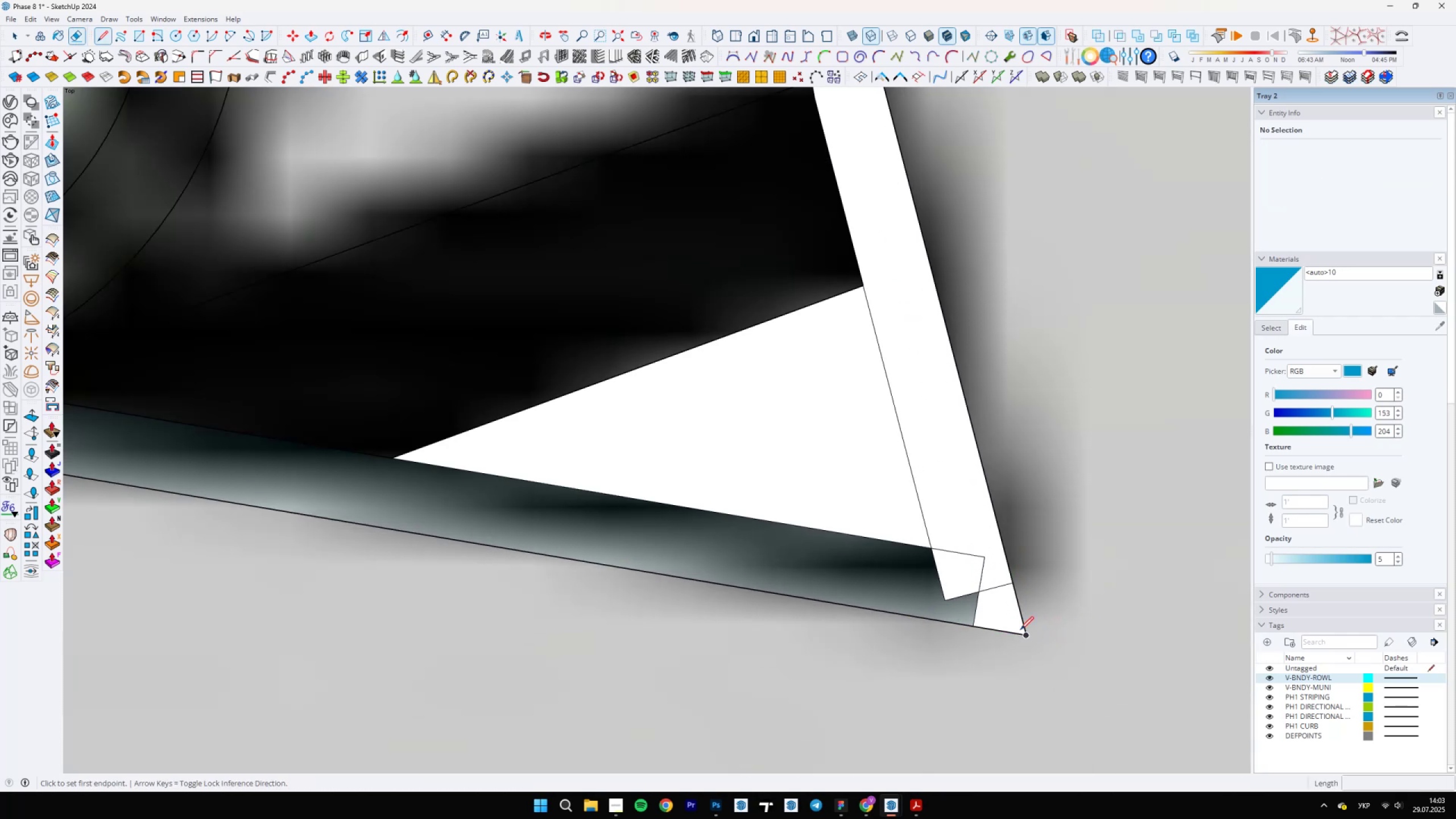 
left_click([1027, 639])
 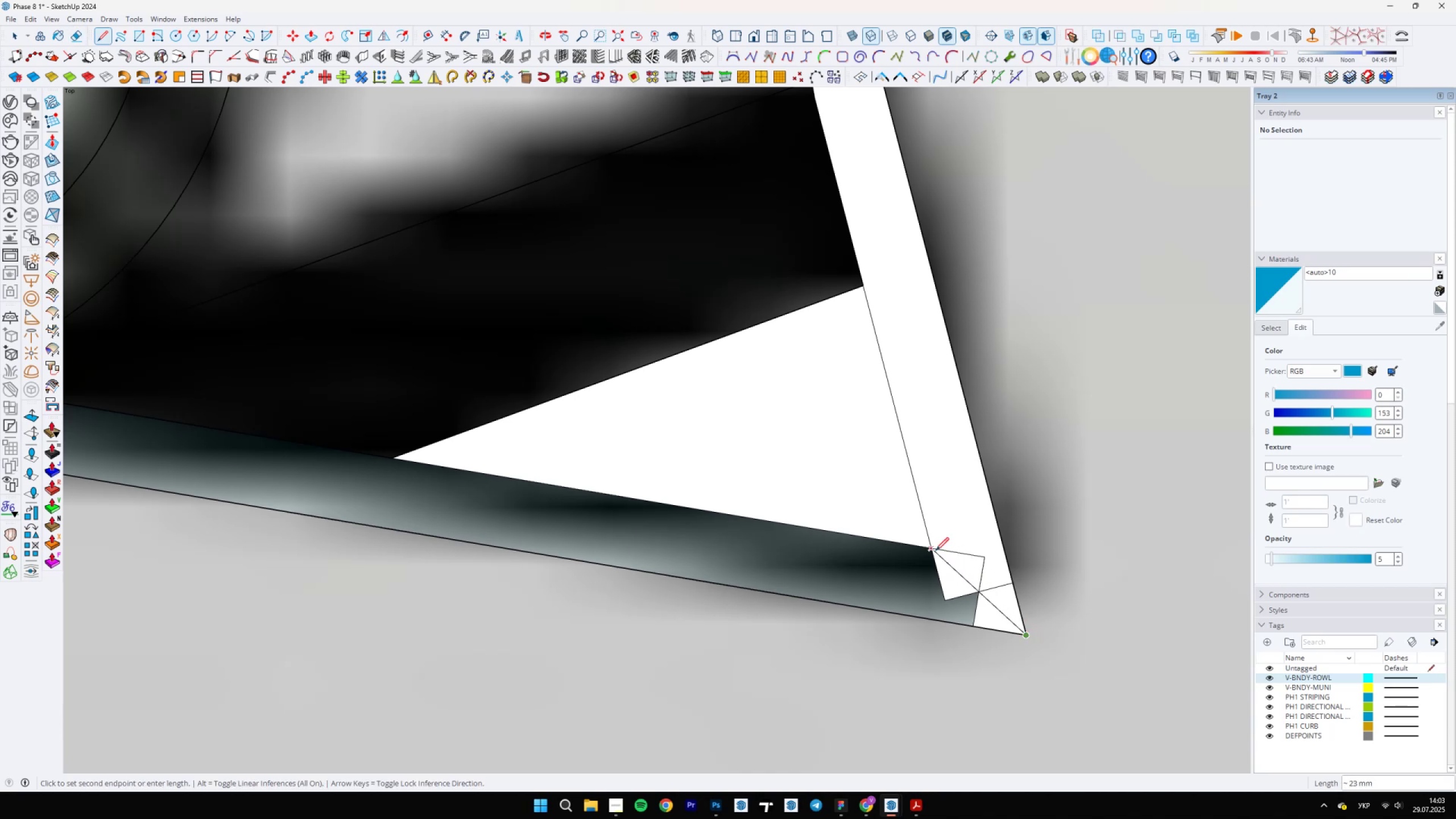 
left_click([934, 549])
 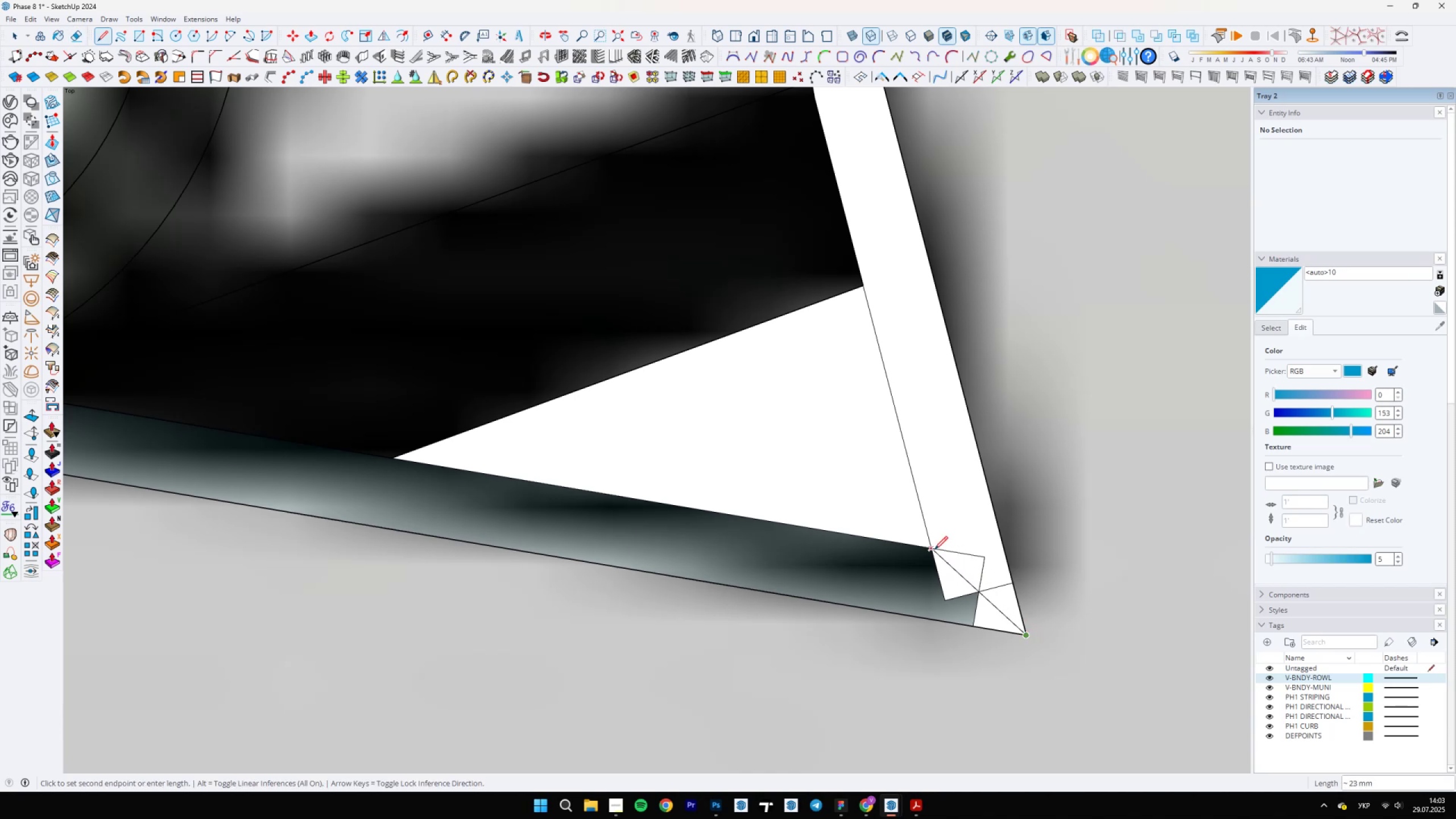 
key(E)
 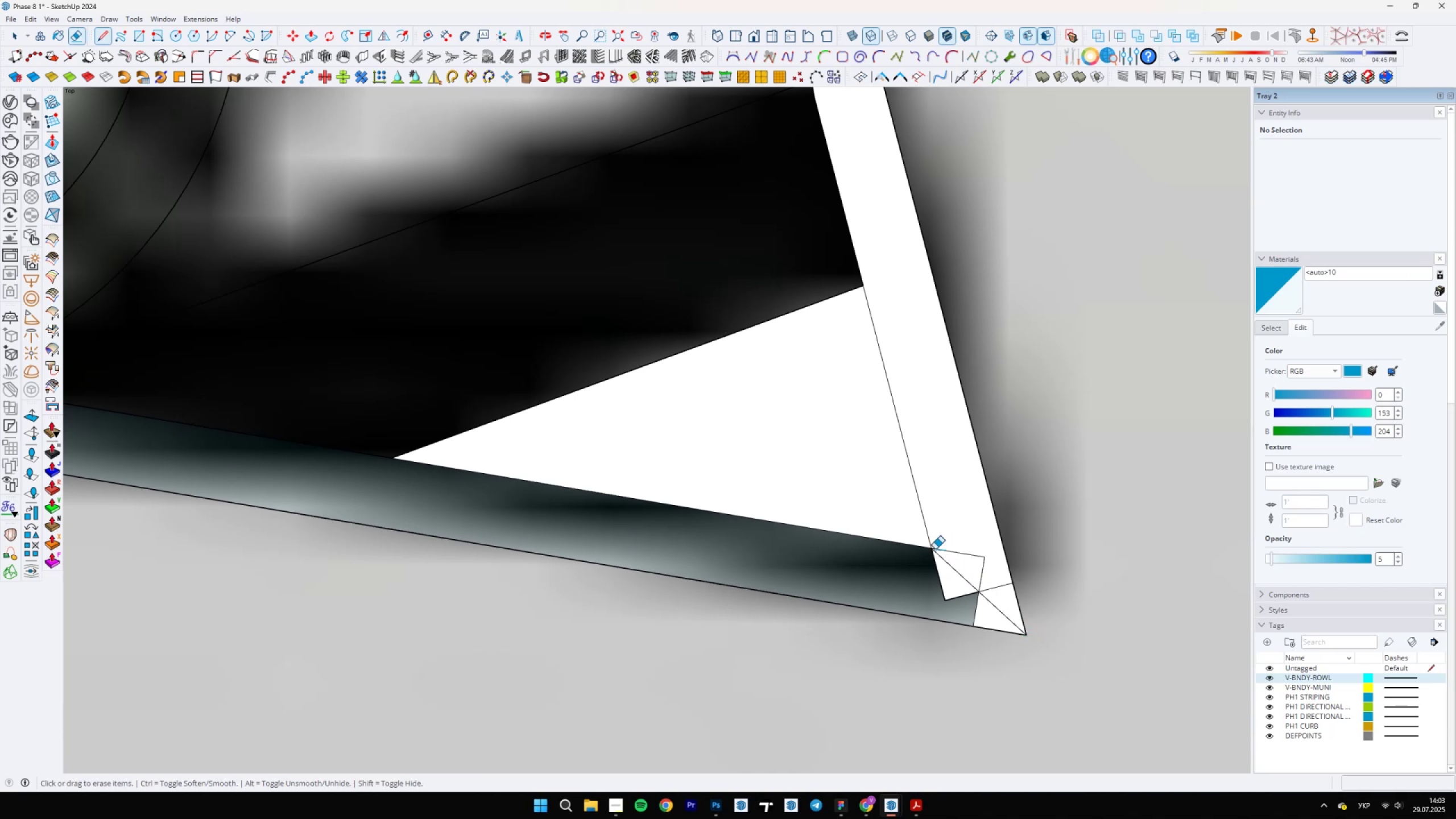 
left_click_drag(start_coordinate=[951, 548], to_coordinate=[936, 599])
 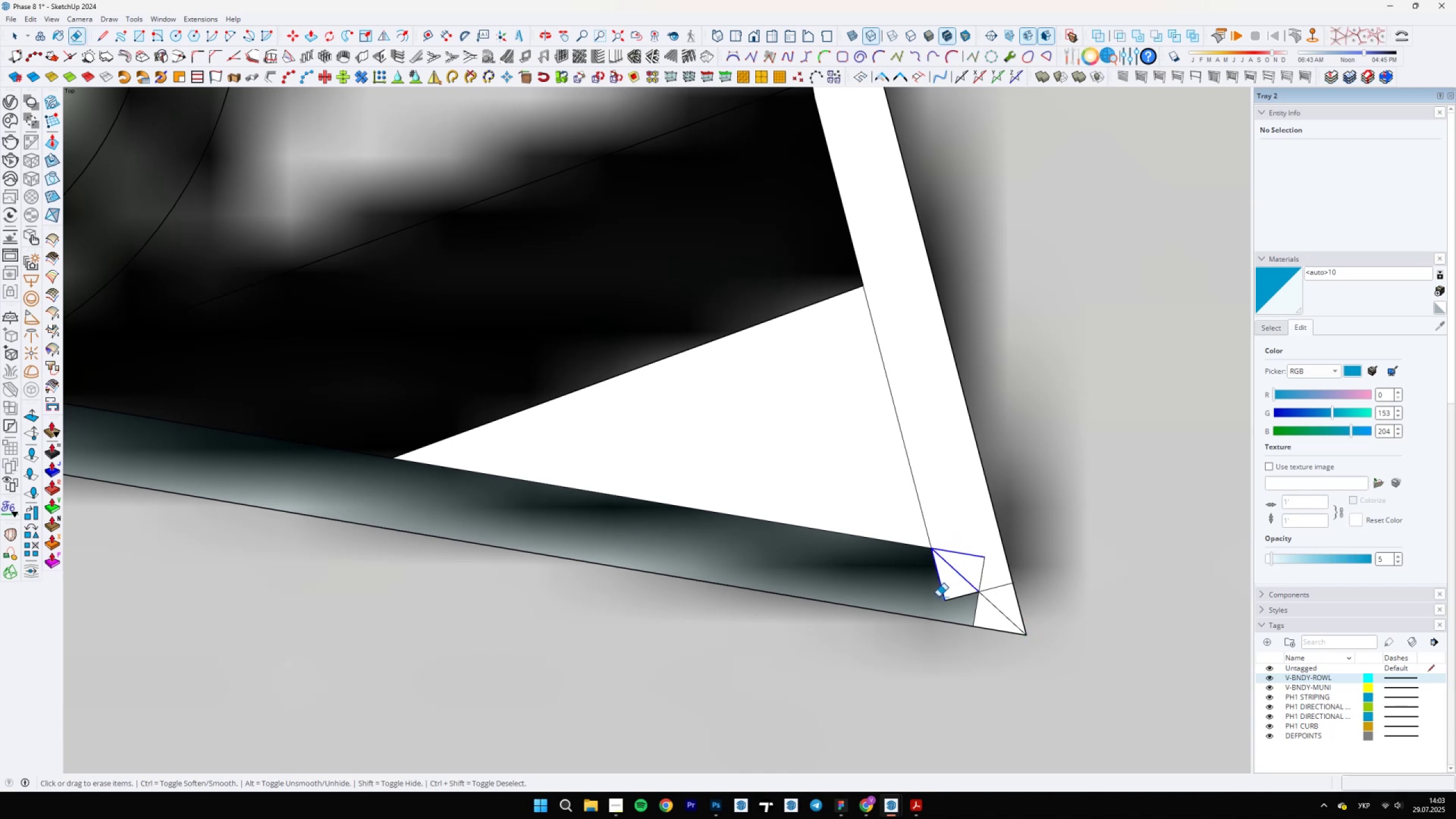 
left_click_drag(start_coordinate=[935, 600], to_coordinate=[985, 584])
 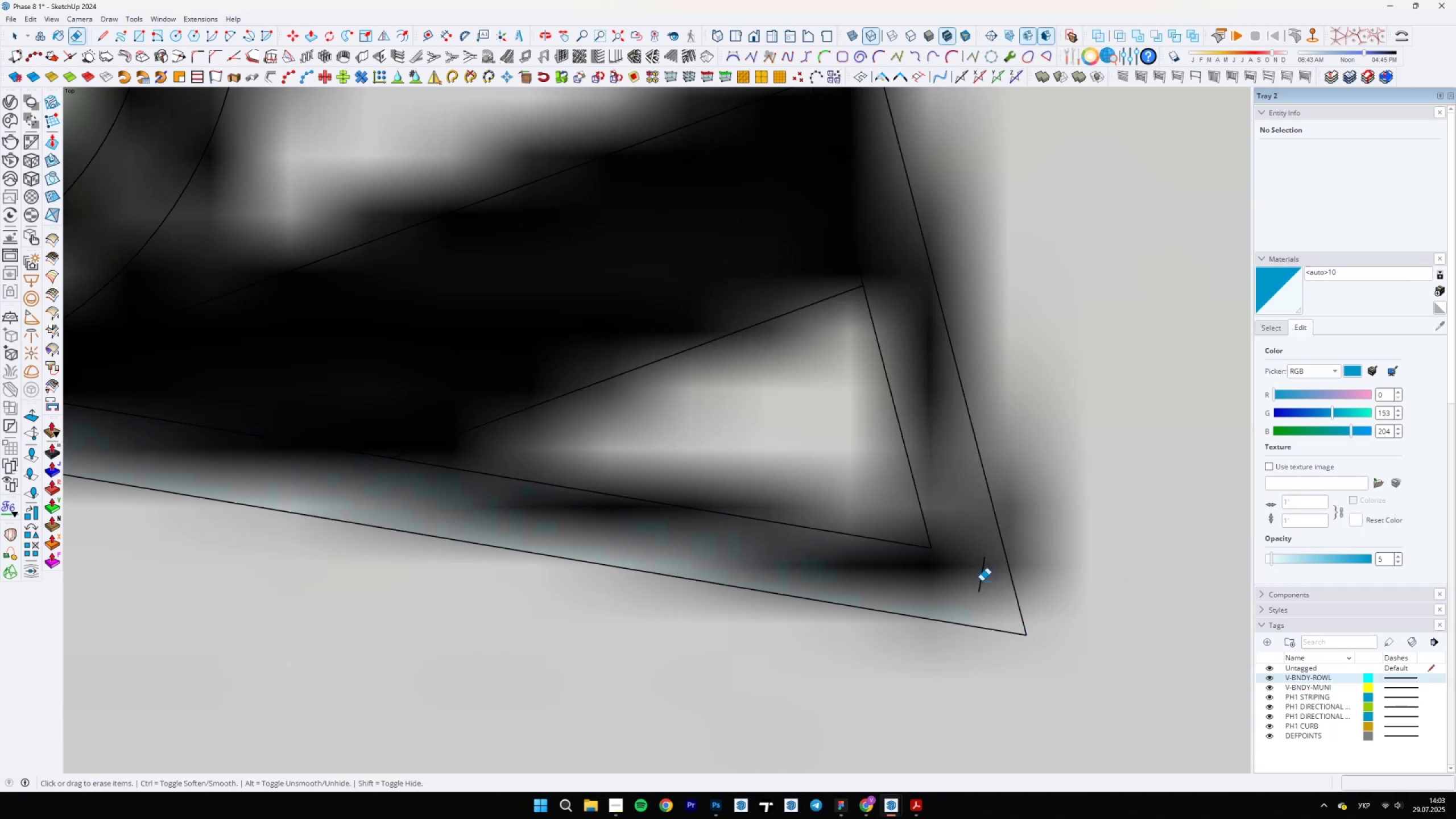 
left_click_drag(start_coordinate=[980, 581], to_coordinate=[983, 574])
 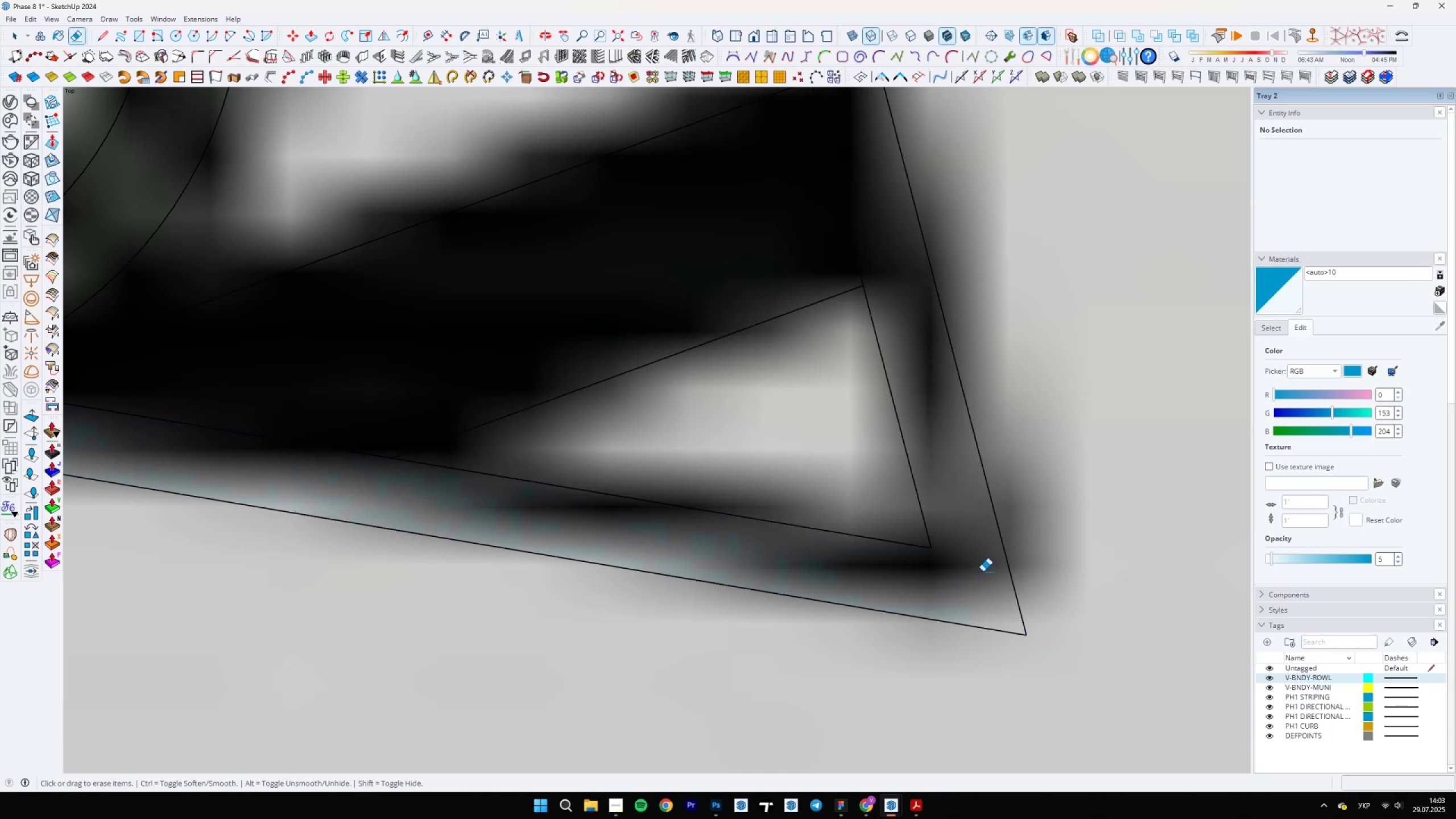 
scroll: coordinate [961, 620], scroll_direction: down, amount: 7.0
 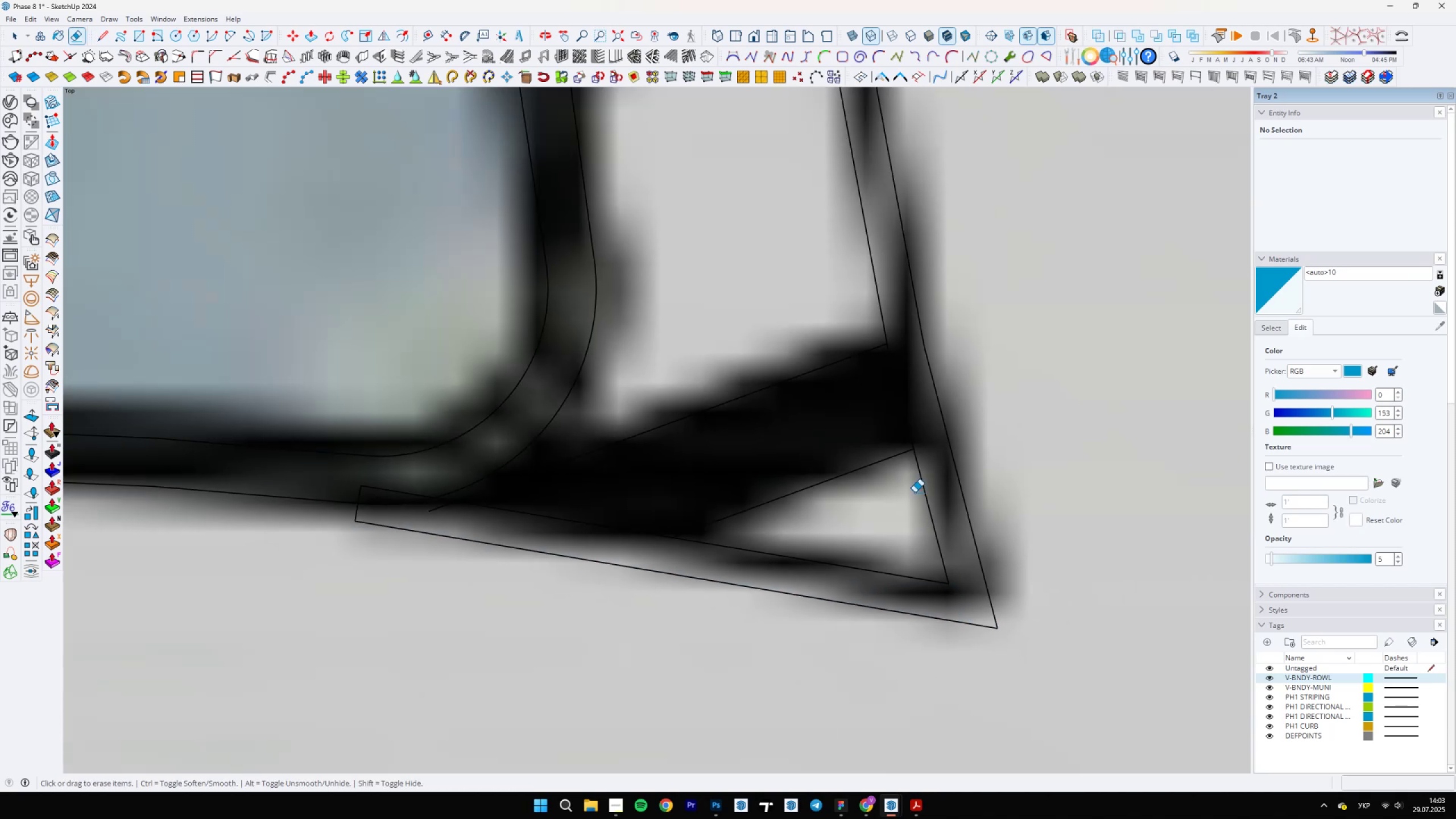 
left_click_drag(start_coordinate=[906, 435], to_coordinate=[923, 440])
 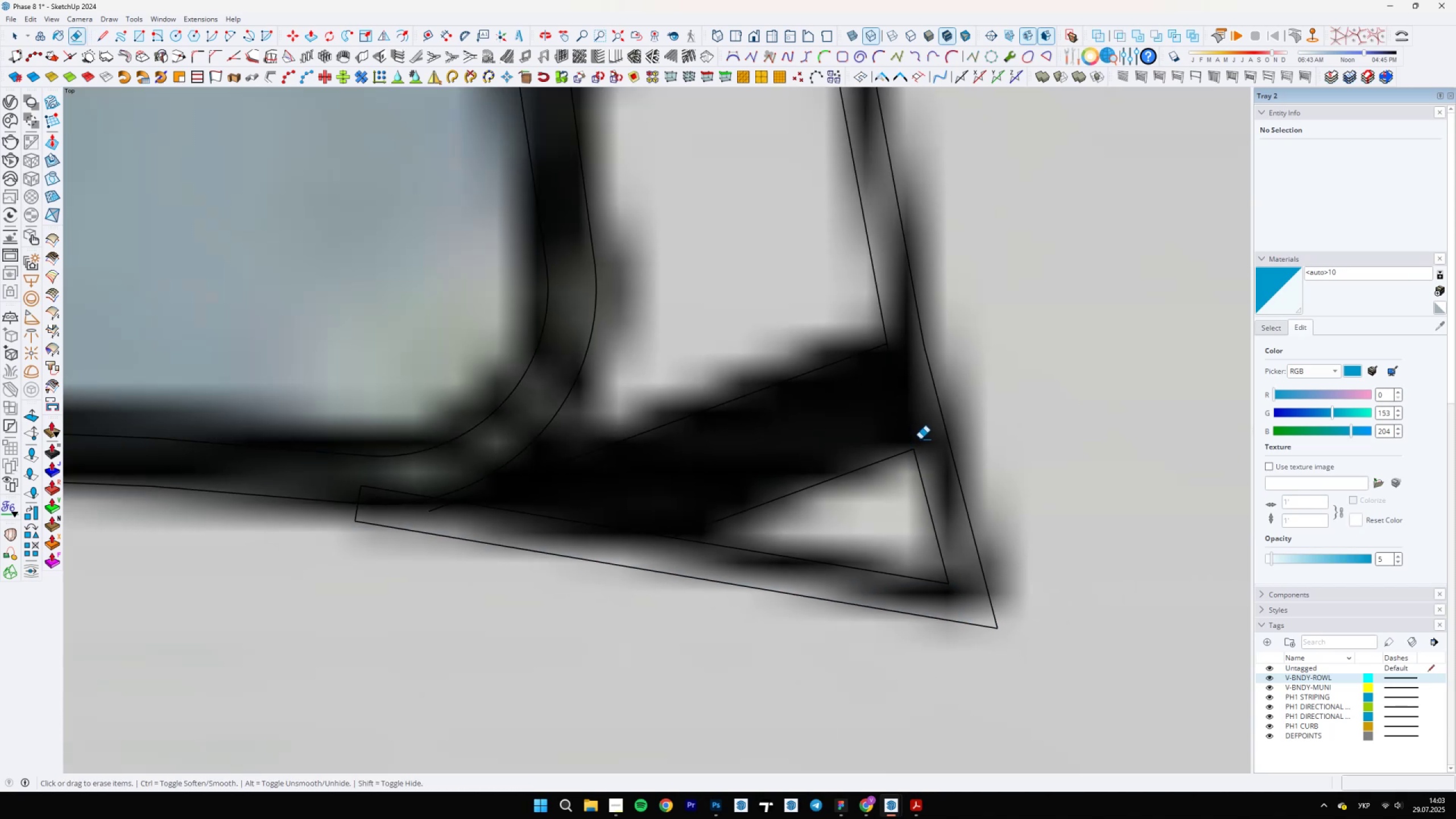 
scroll: coordinate [883, 340], scroll_direction: up, amount: 11.0
 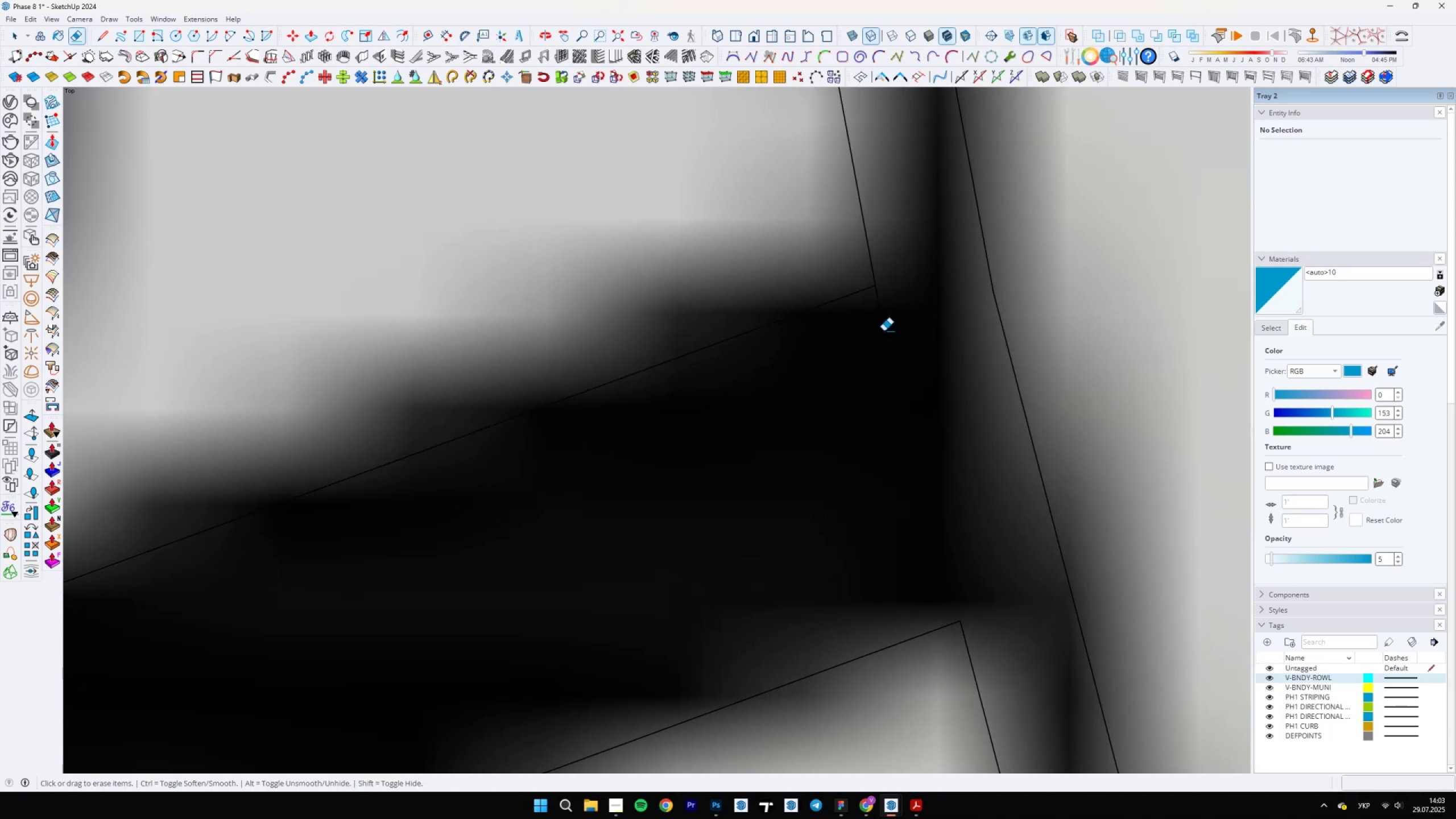 
left_click_drag(start_coordinate=[882, 305], to_coordinate=[870, 305])
 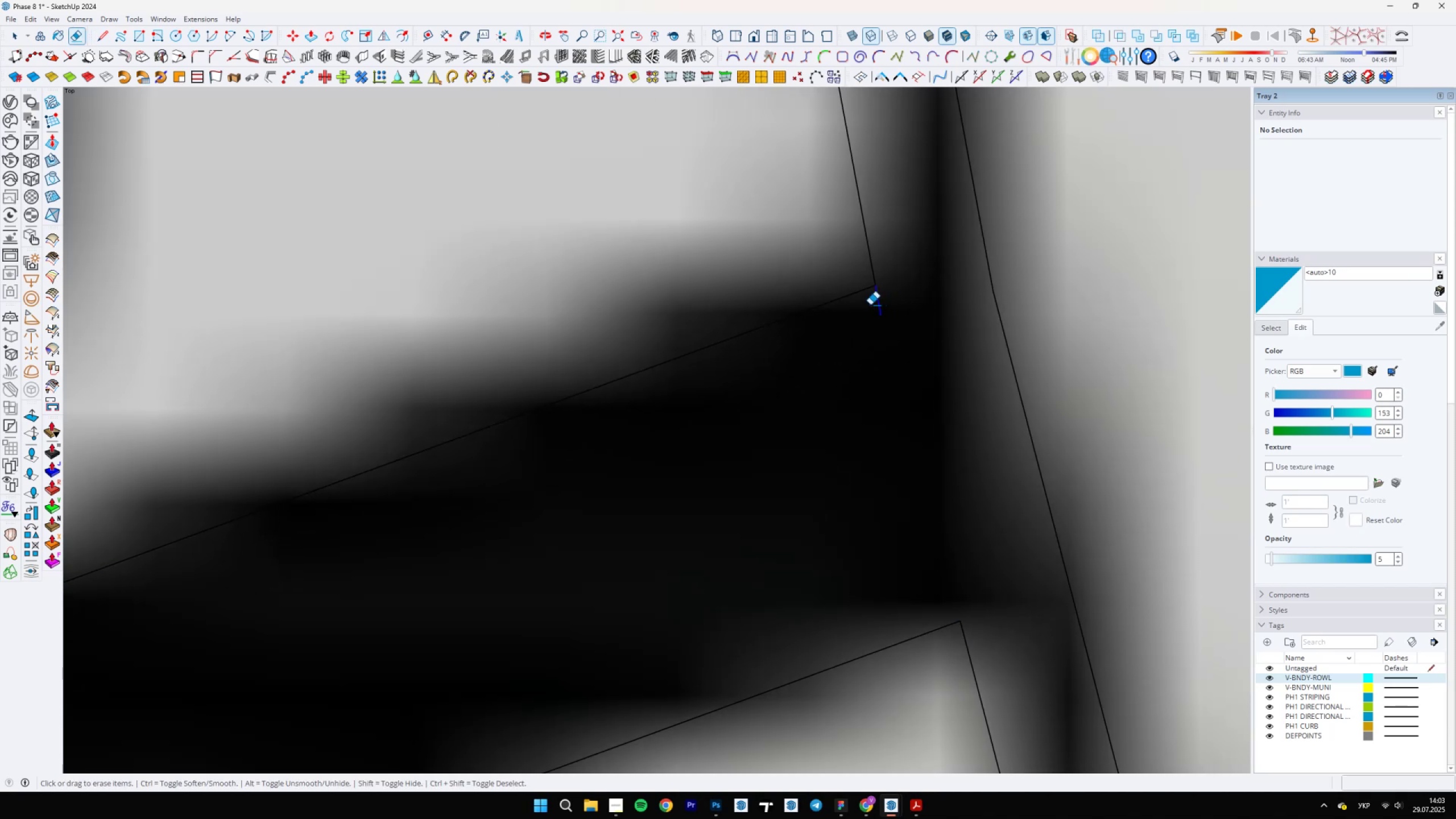 
key(Space)
 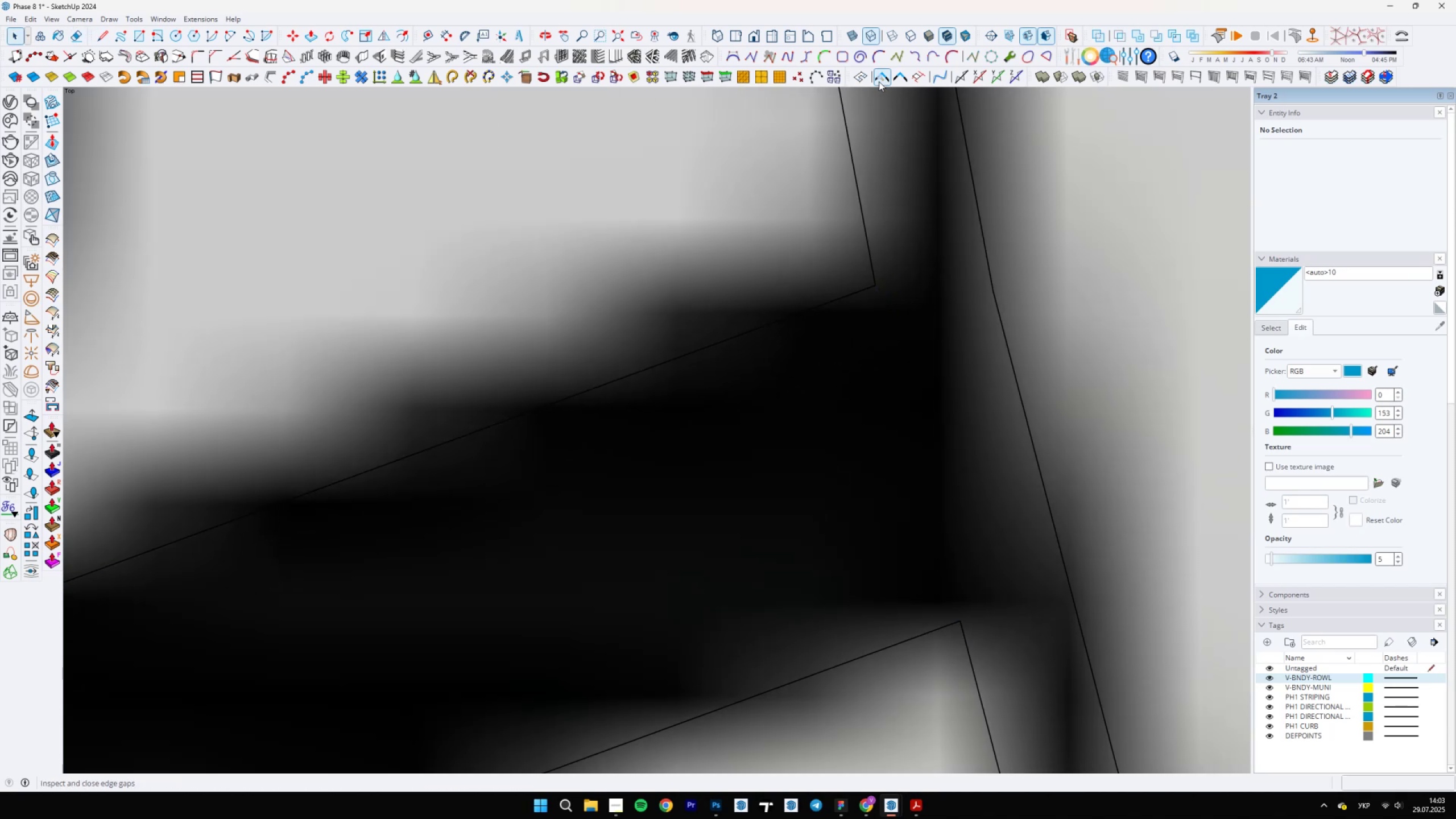 
scroll: coordinate [693, 622], scroll_direction: down, amount: 8.0
 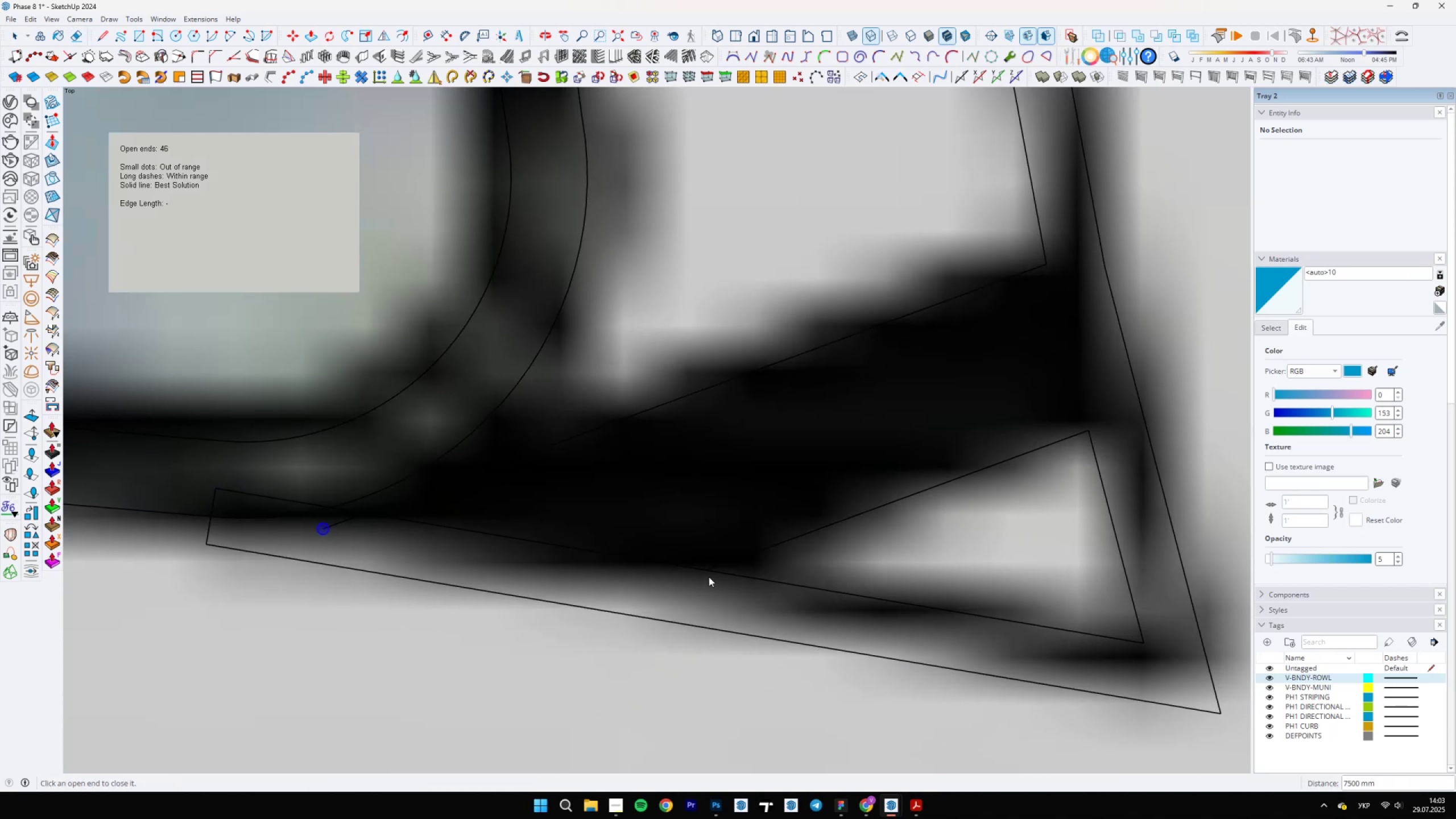 
scroll: coordinate [710, 615], scroll_direction: up, amount: 2.0
 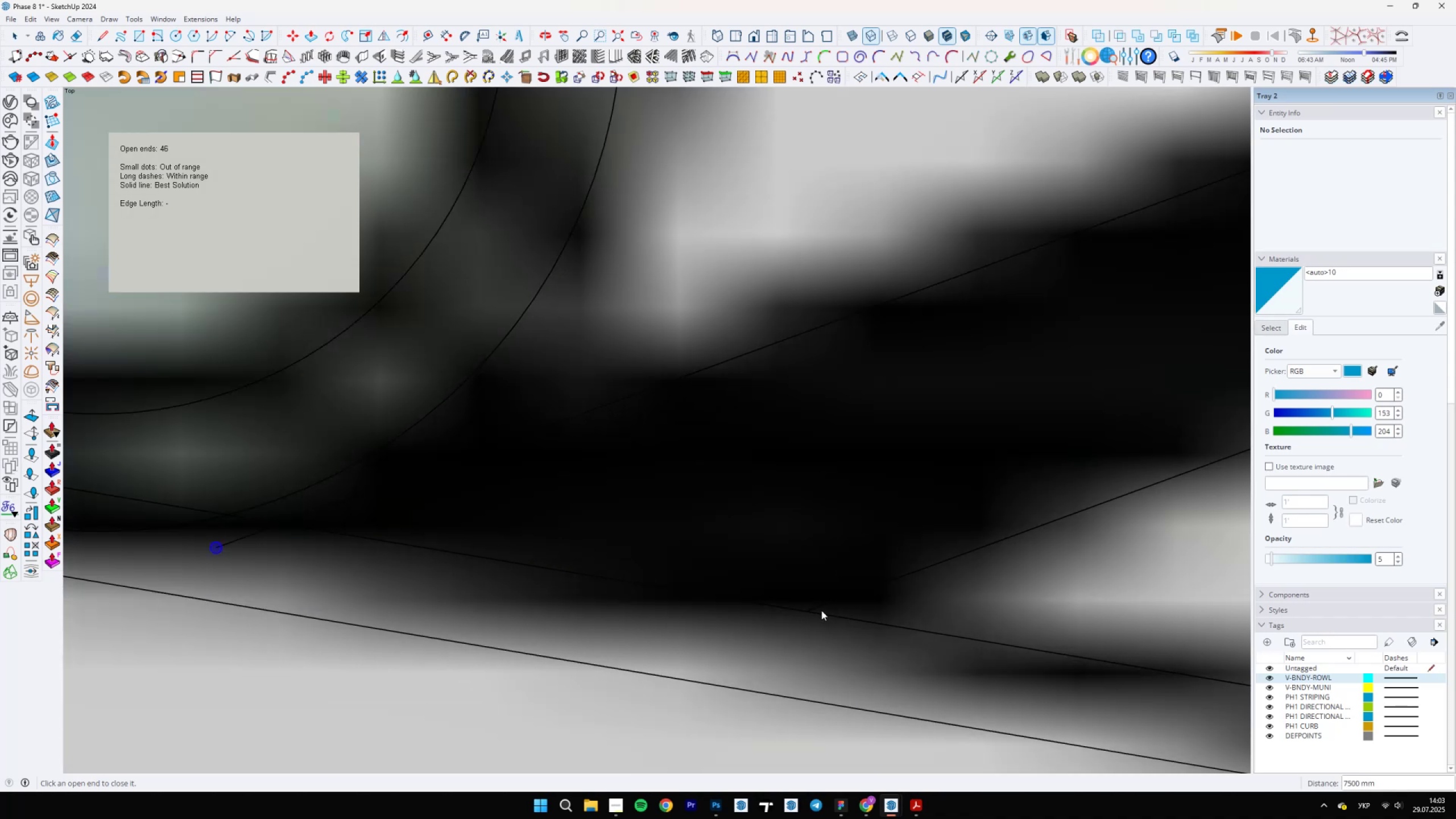 
key(L)
 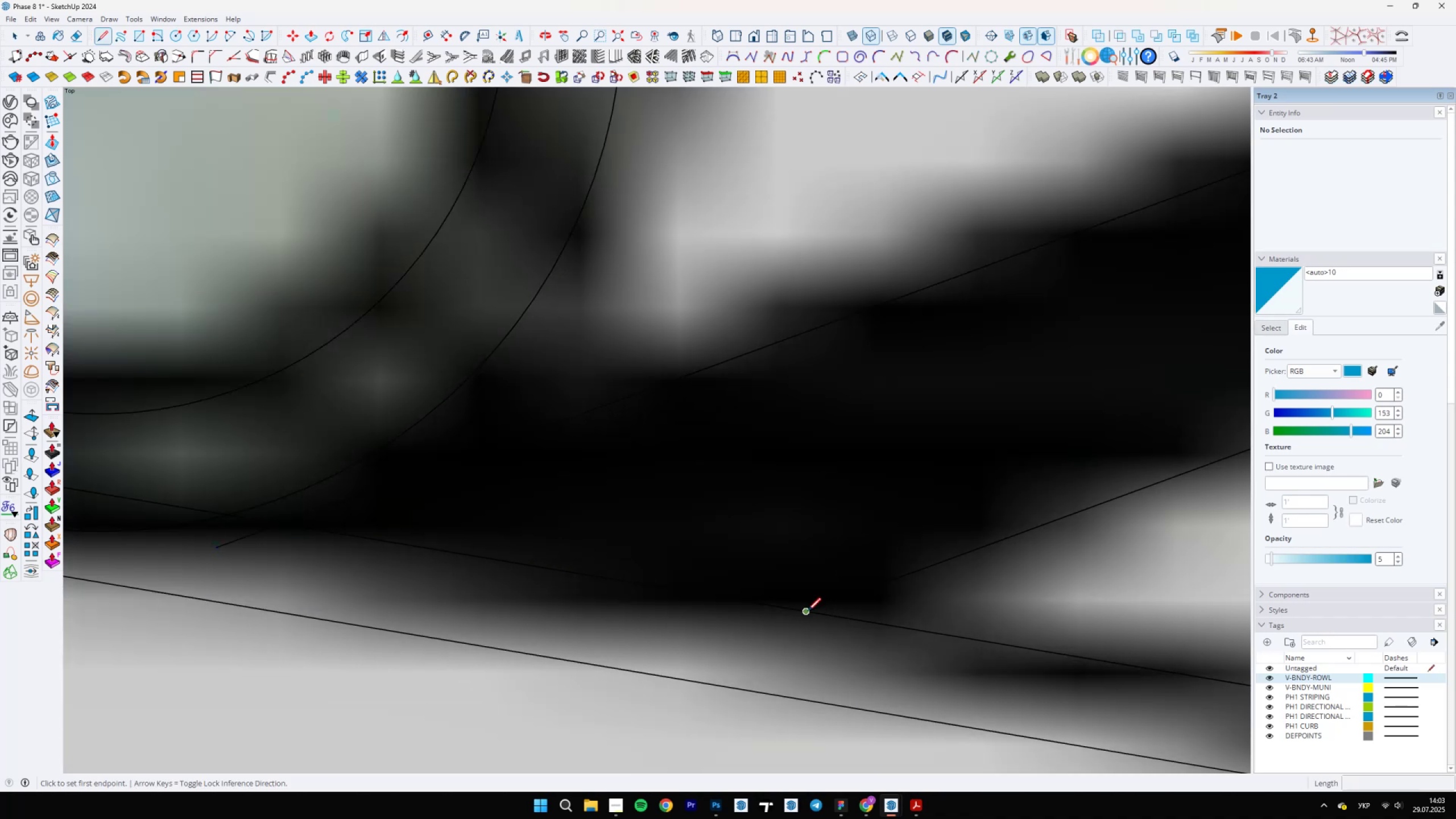 
left_click([808, 611])
 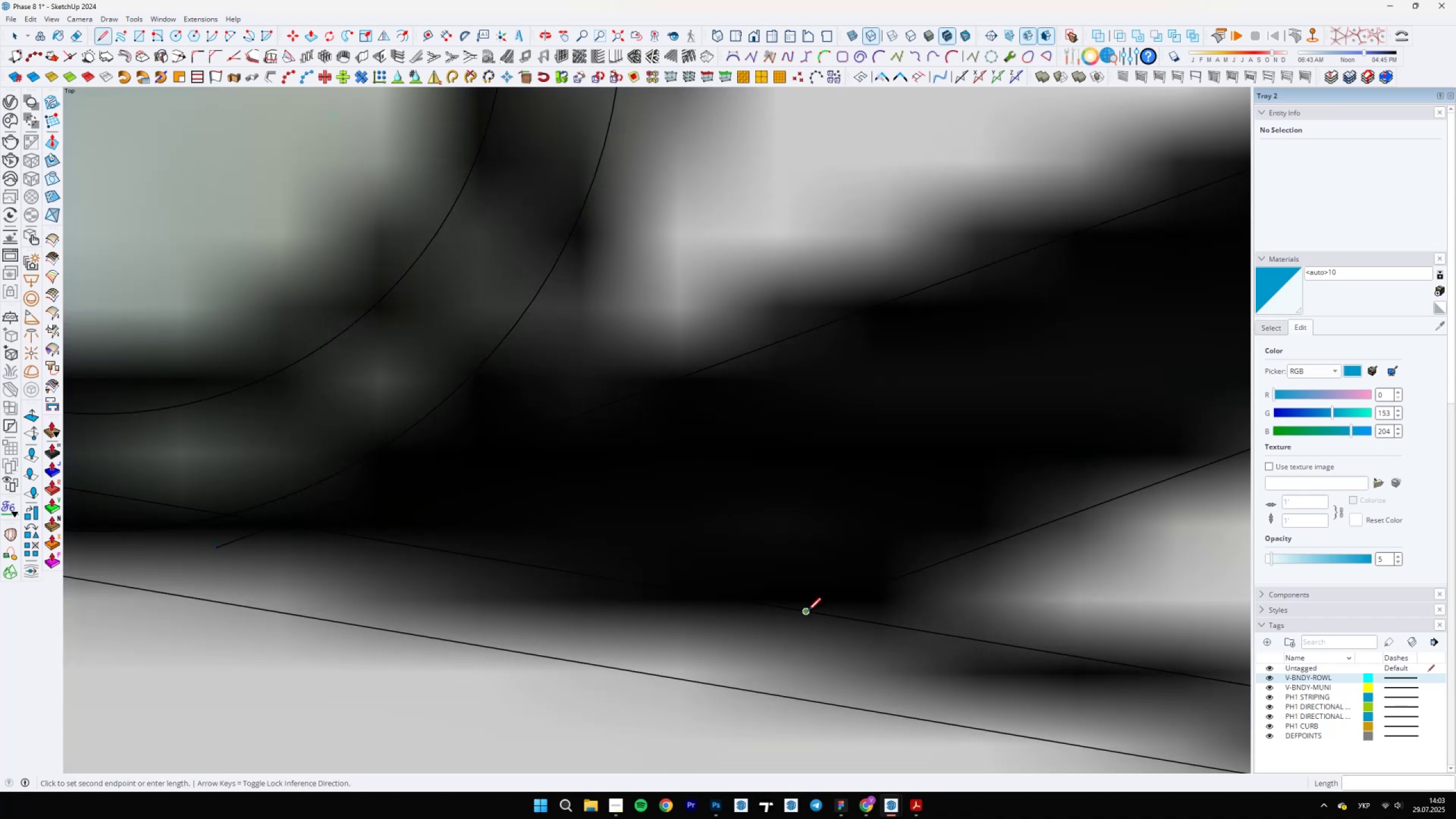 
scroll: coordinate [297, 561], scroll_direction: up, amount: 15.0
 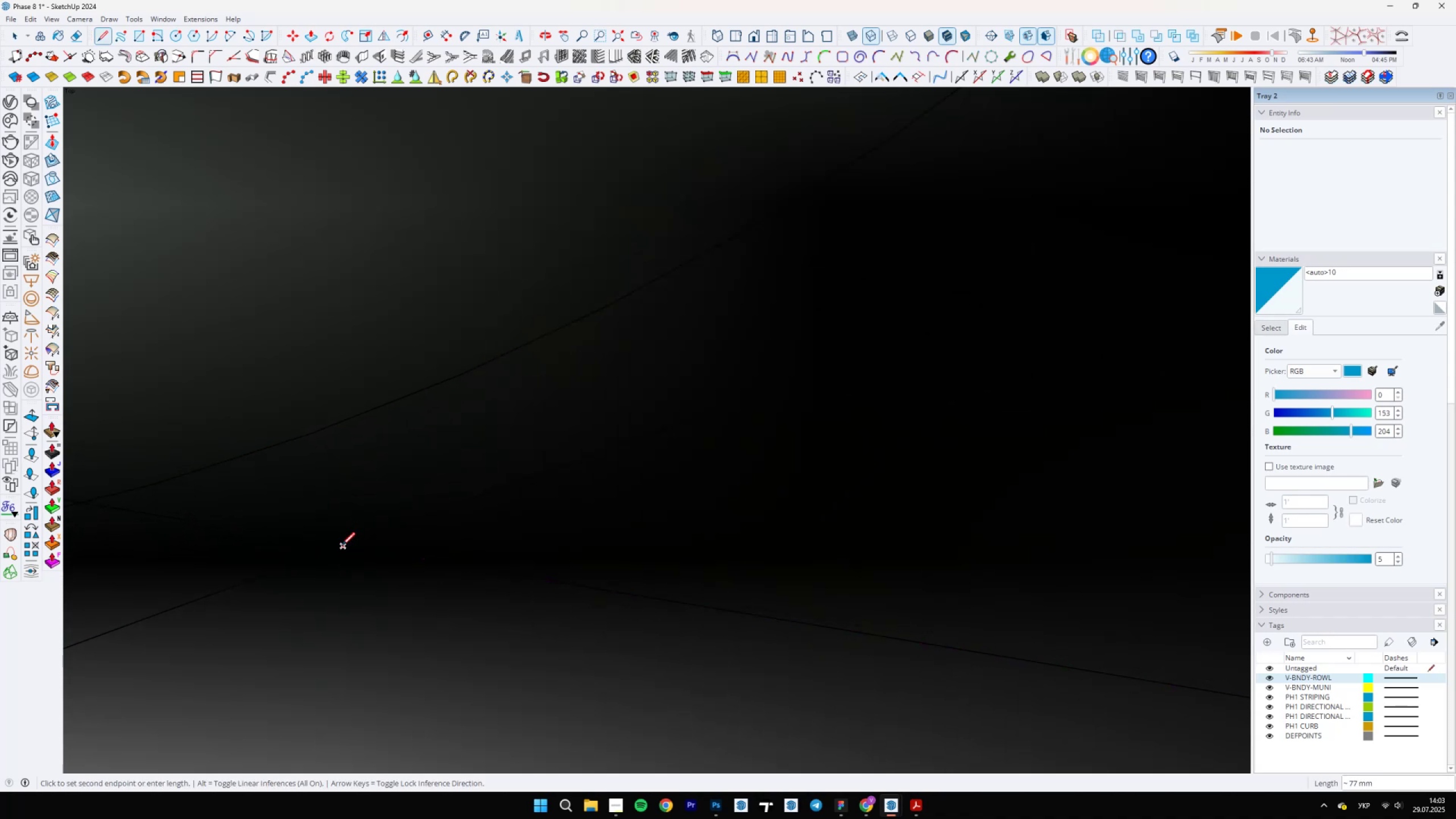 
left_click([337, 547])
 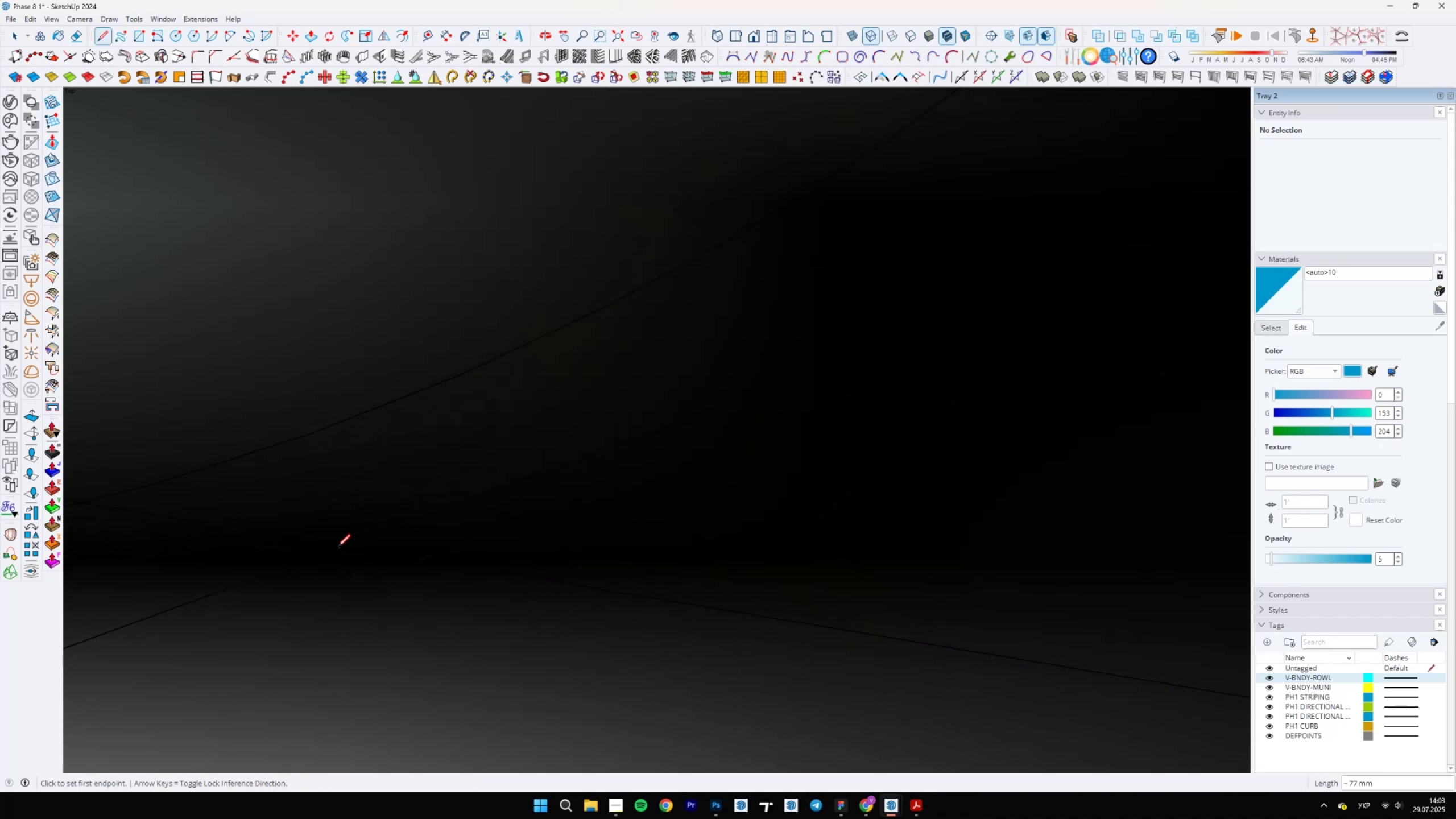 
key(E)
 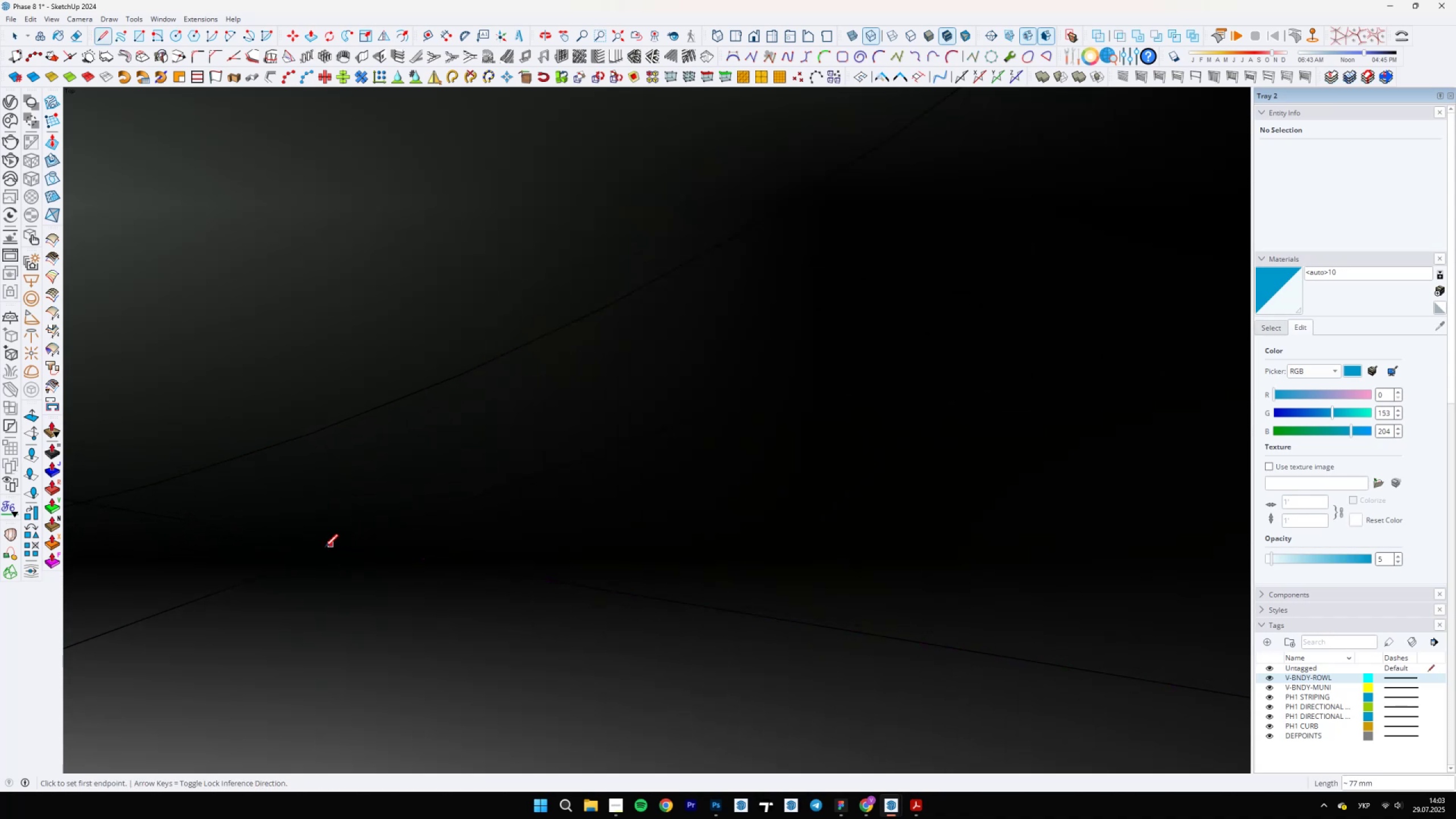 
left_click_drag(start_coordinate=[299, 552], to_coordinate=[312, 577])
 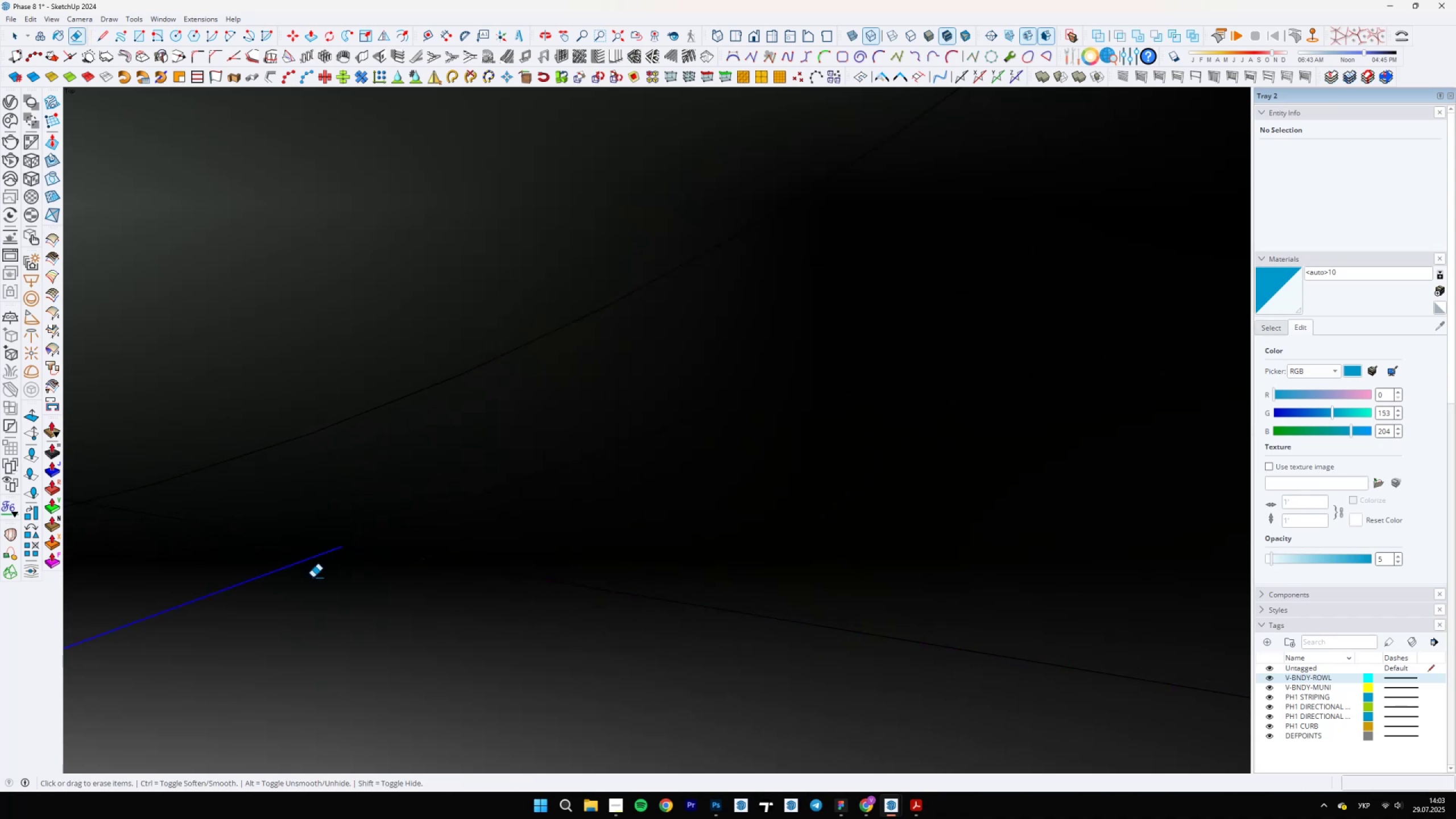 
scroll: coordinate [607, 601], scroll_direction: down, amount: 26.0
 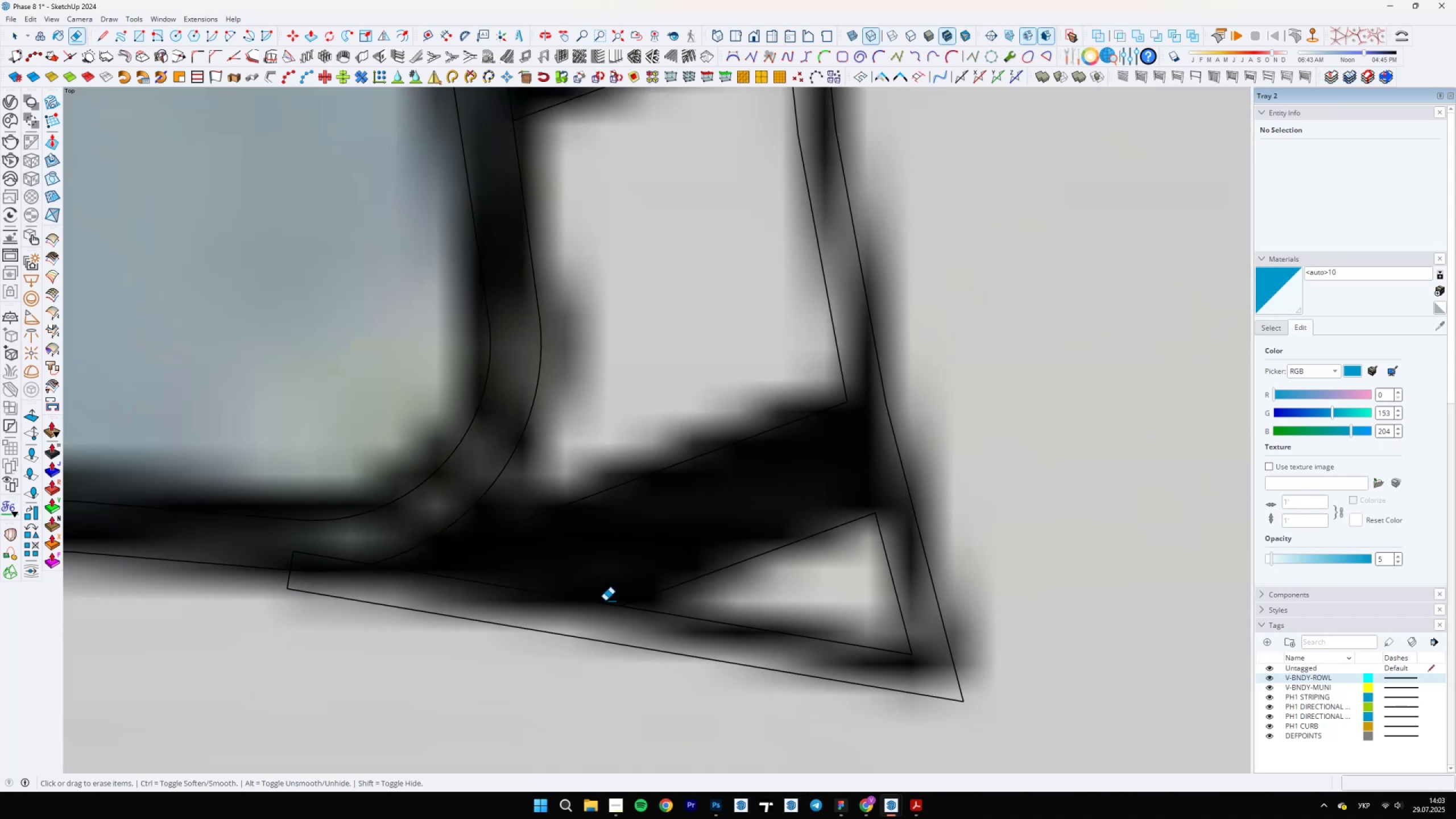 
left_click_drag(start_coordinate=[581, 595], to_coordinate=[552, 628])
 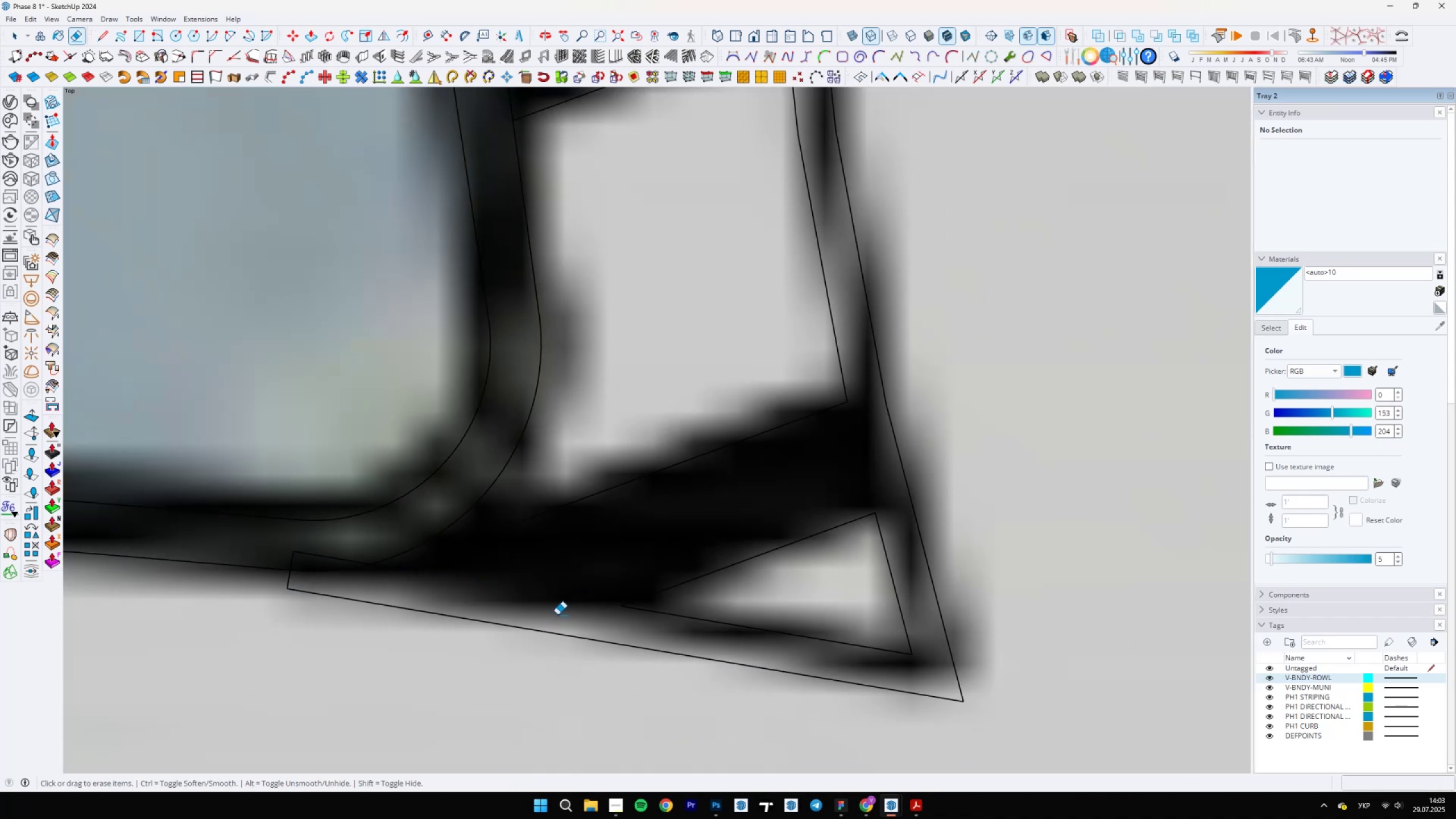 
scroll: coordinate [403, 552], scroll_direction: up, amount: 13.0
 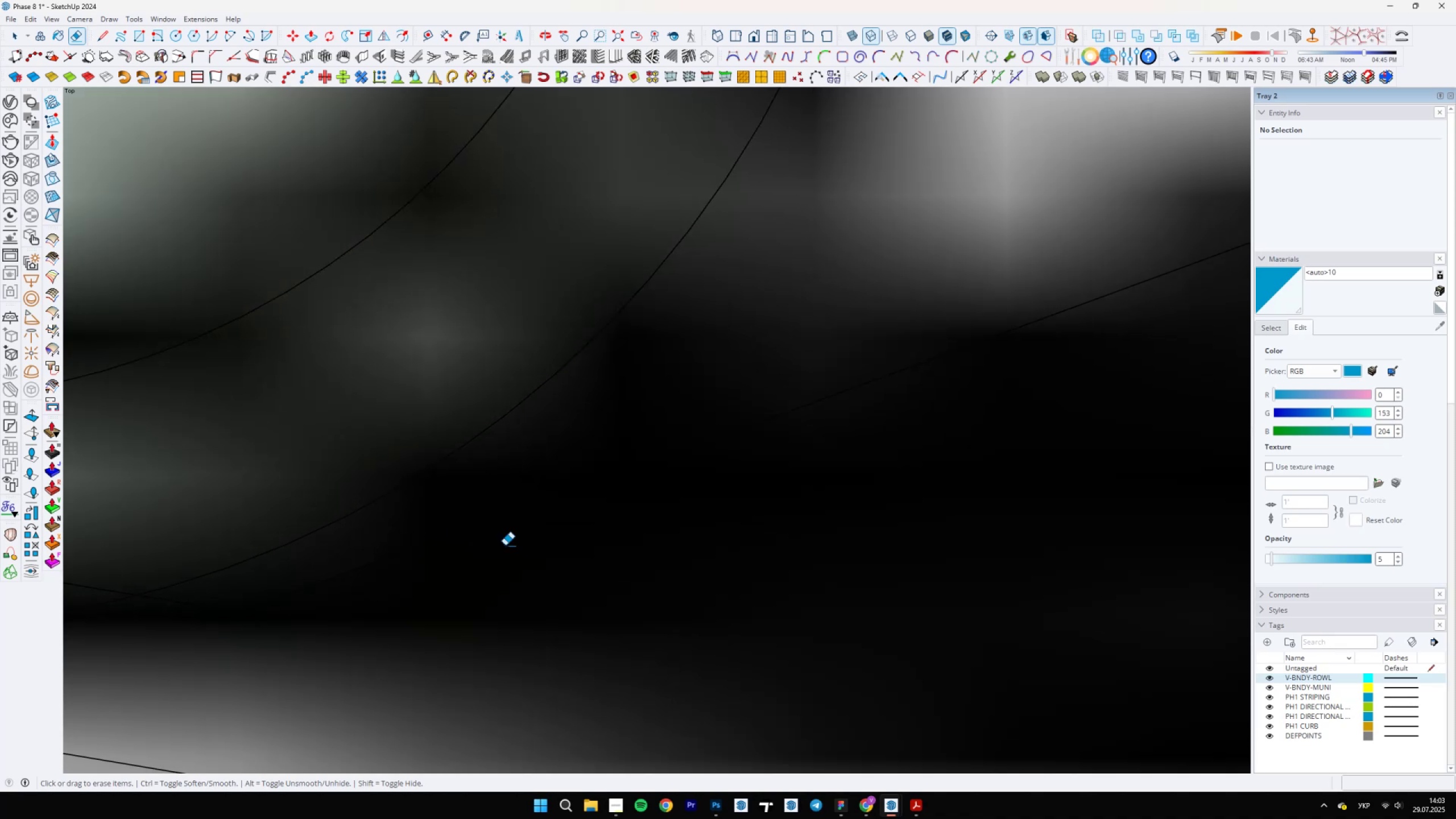 
key(Space)
 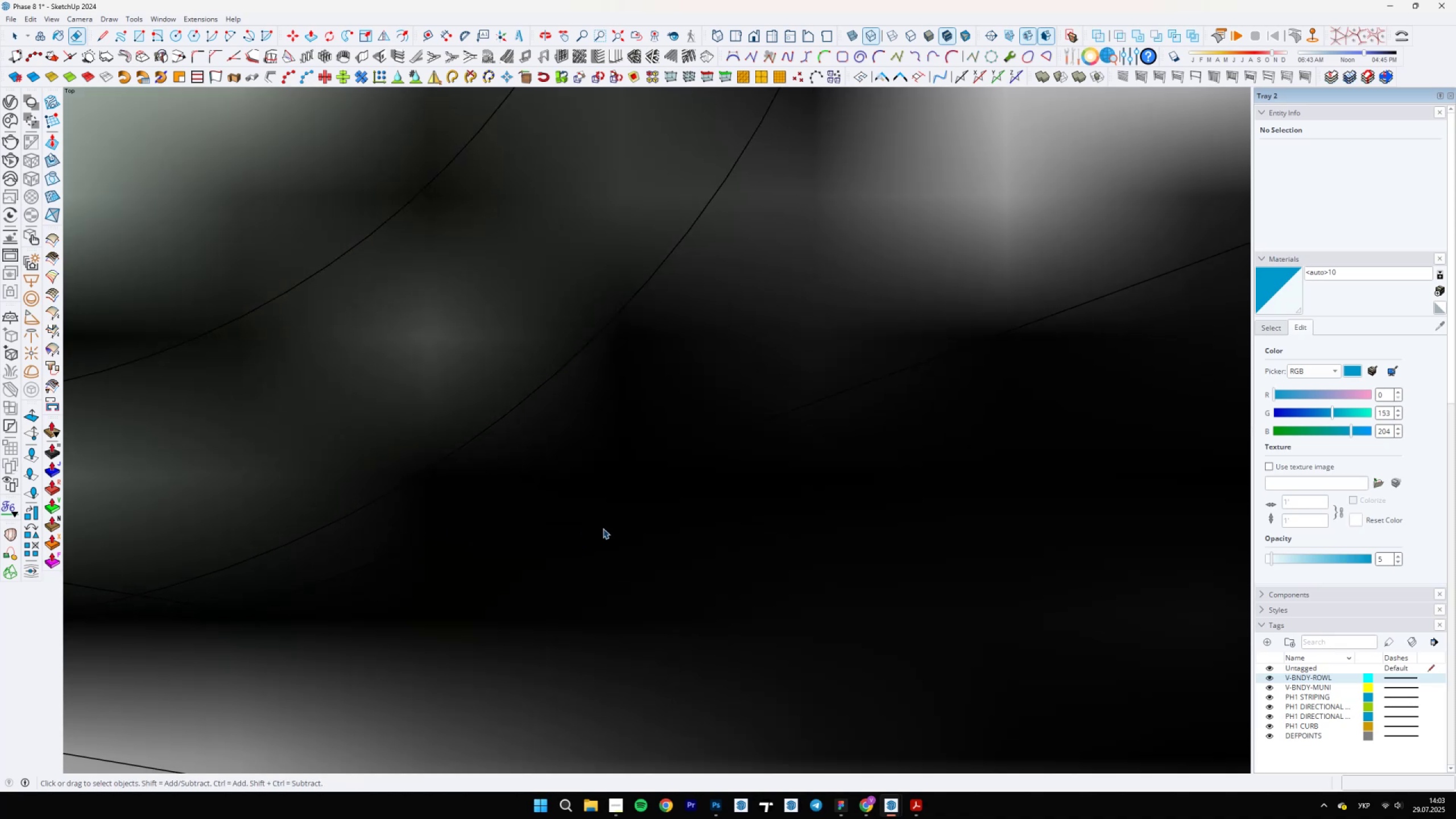 
left_click([604, 528])
 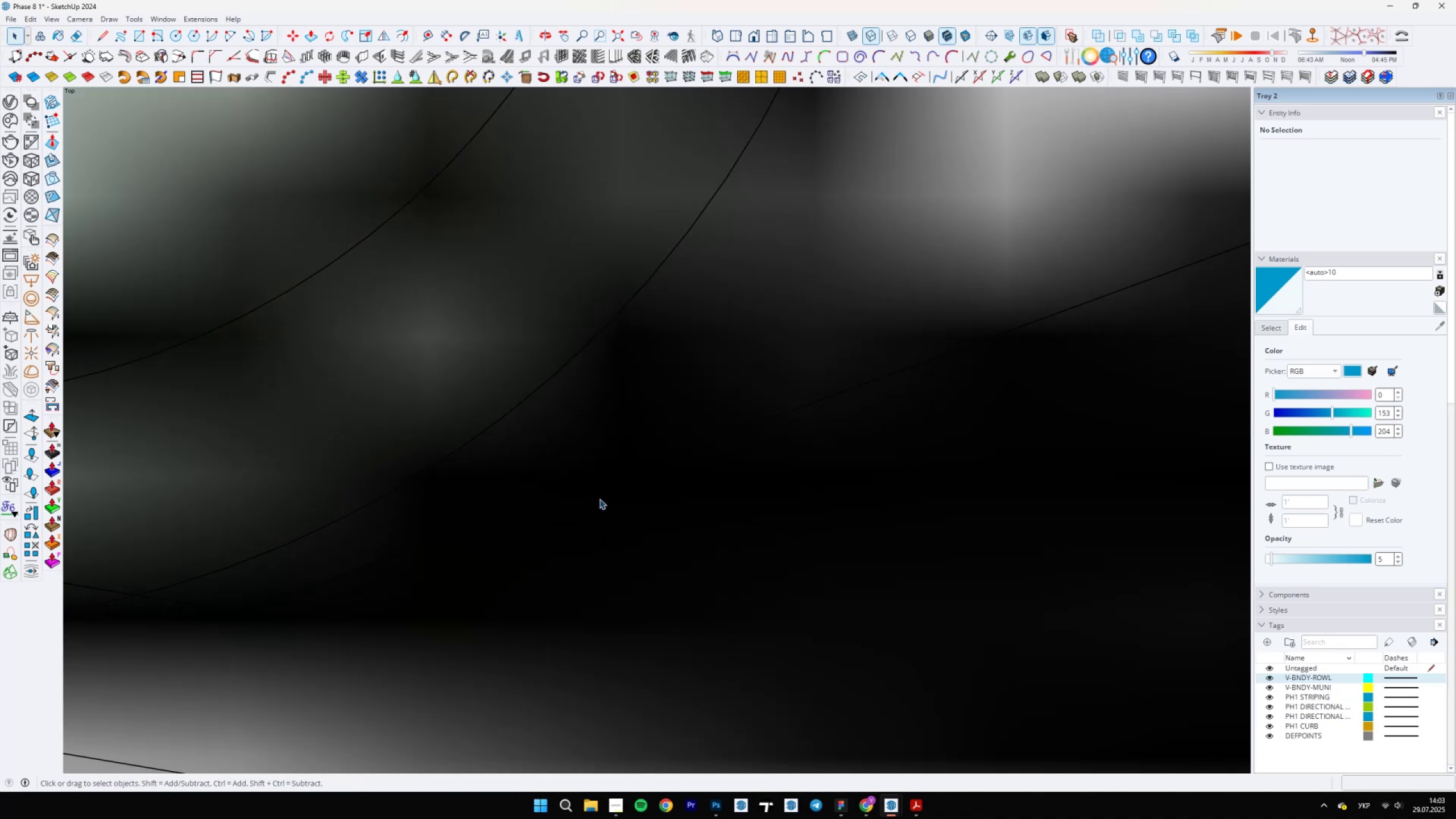 
left_click([600, 490])
 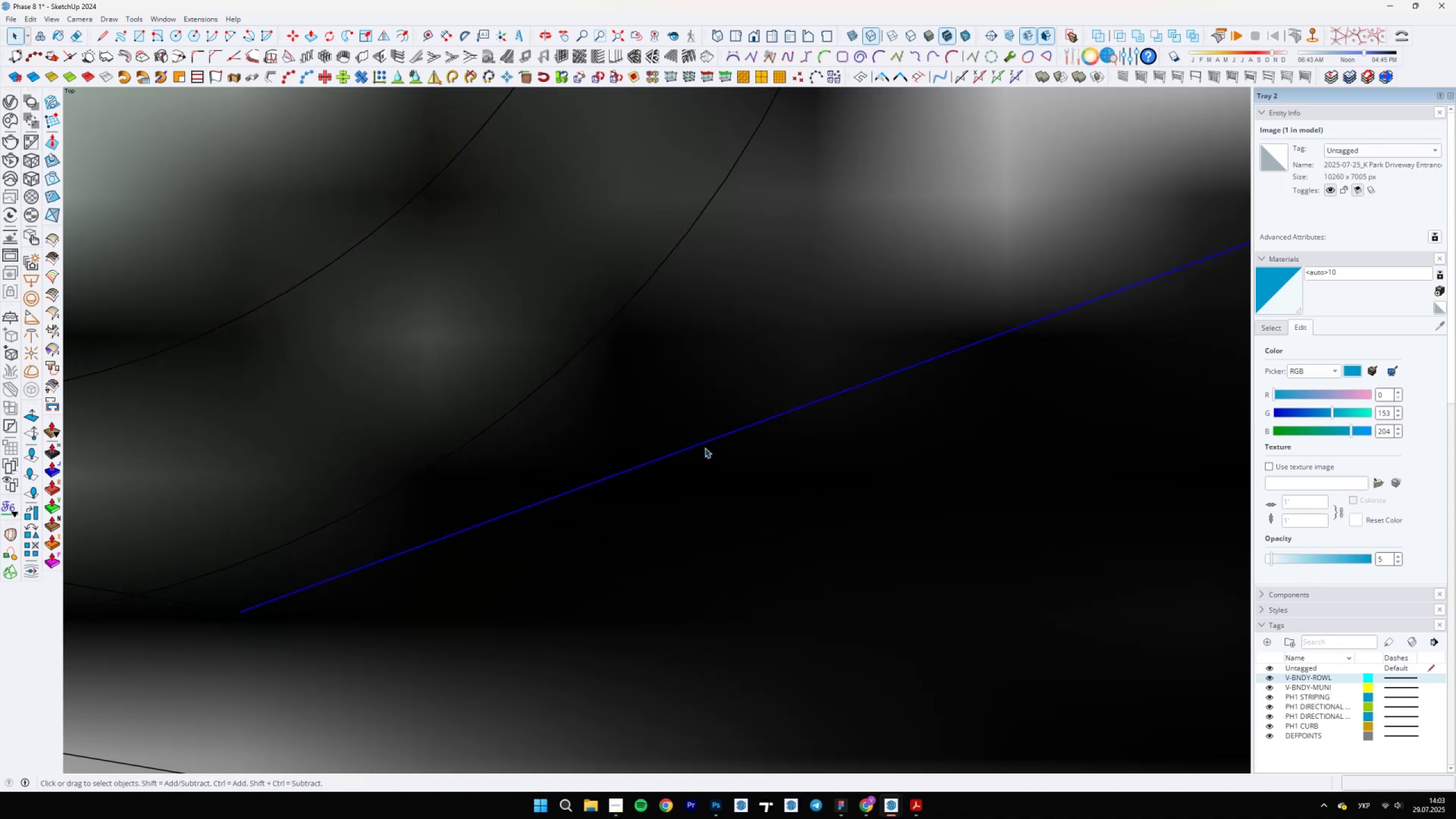 
double_click([701, 445])
 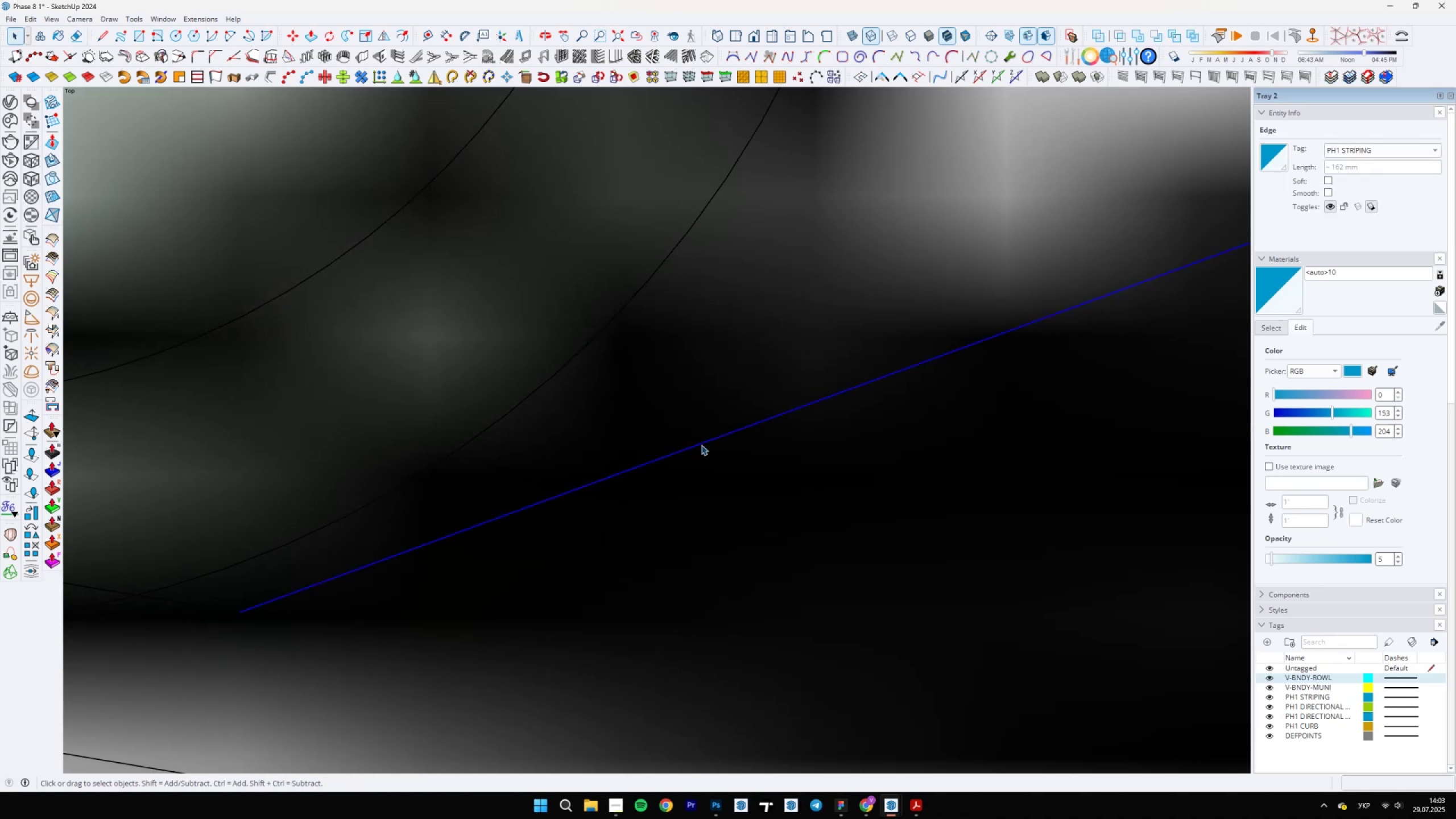 
triple_click([701, 445])
 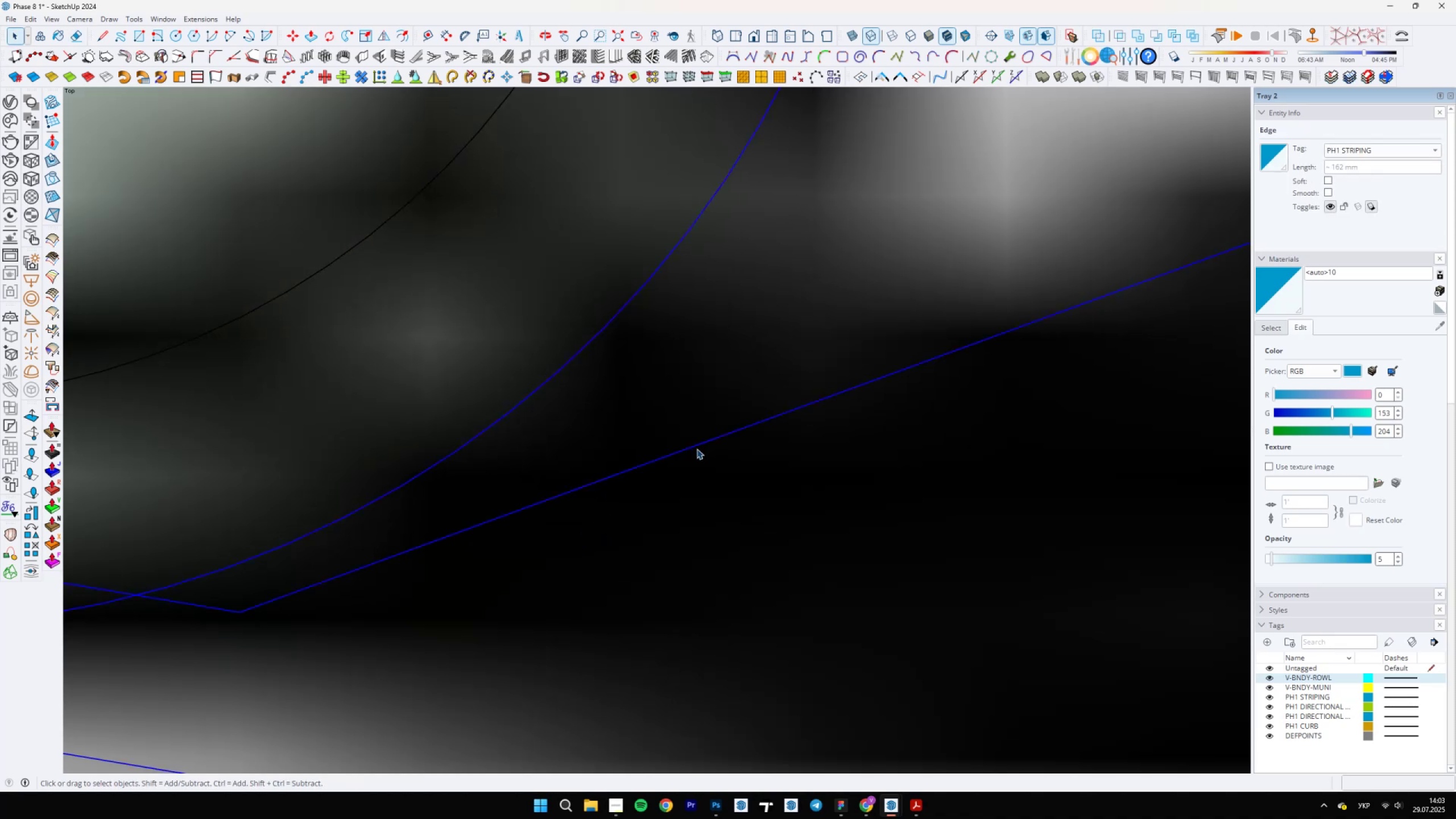 
scroll: coordinate [703, 615], scroll_direction: down, amount: 6.0
 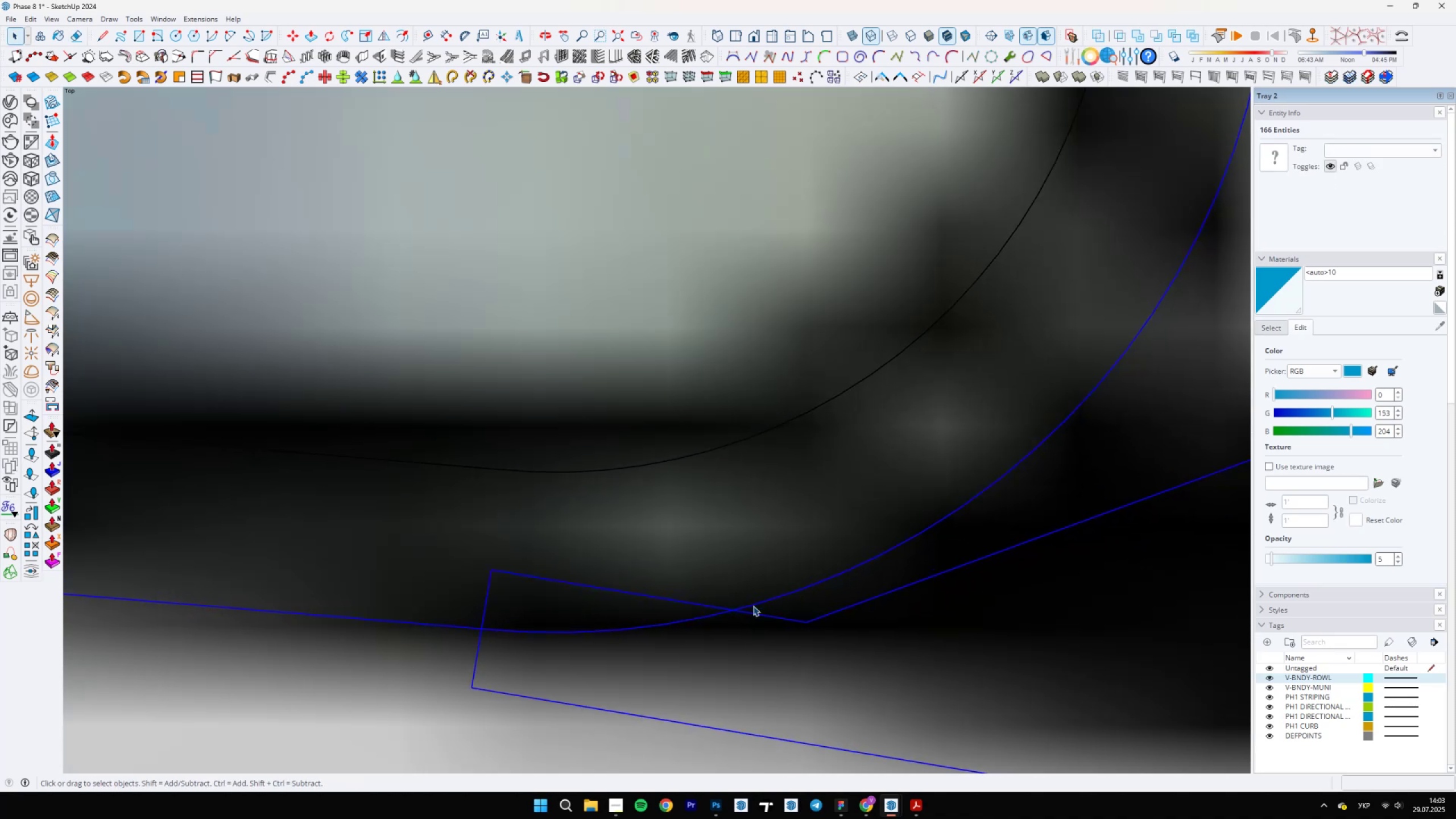 
key(L)
 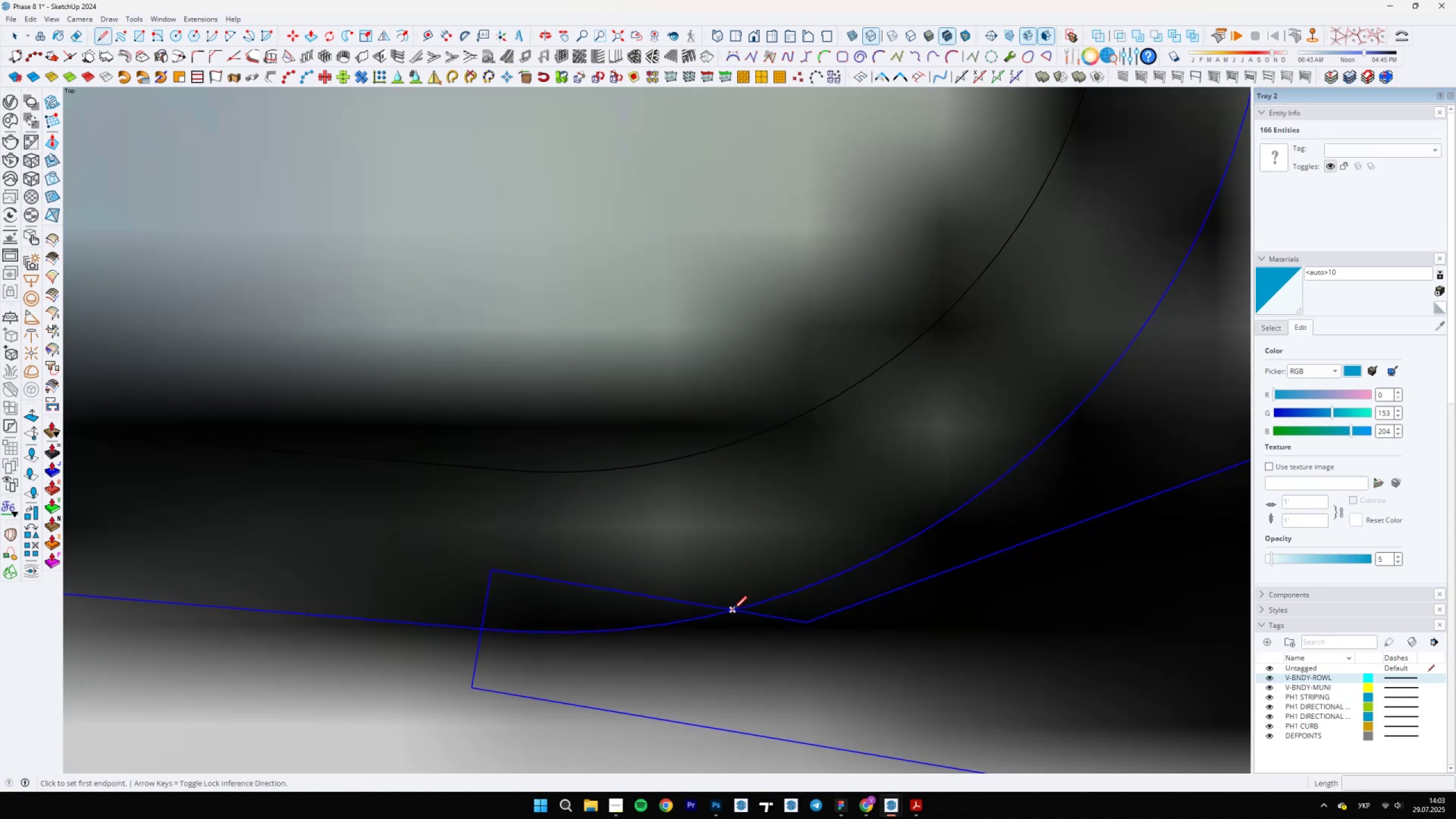 
left_click([734, 609])
 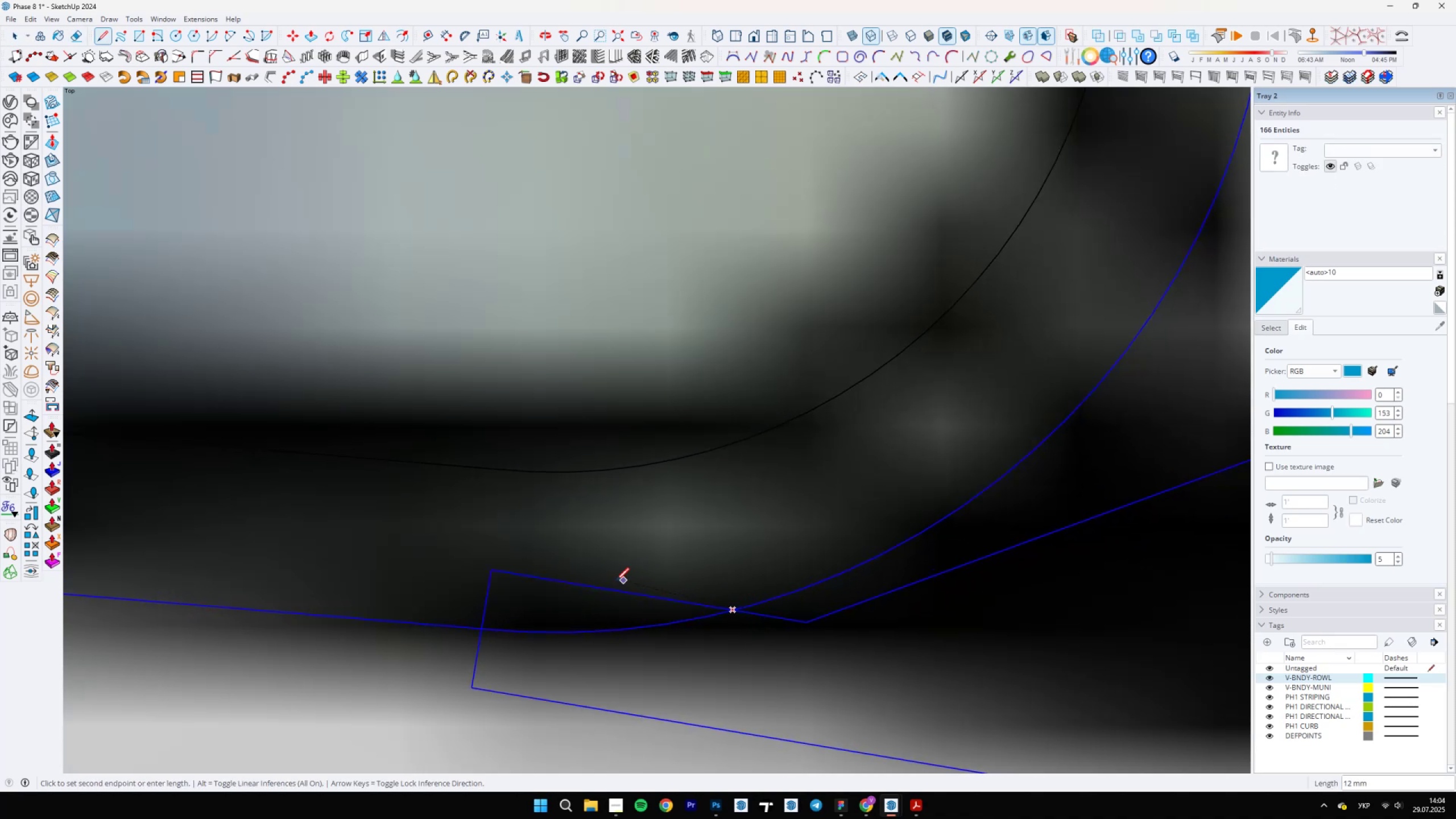 
scroll: coordinate [472, 651], scroll_direction: up, amount: 6.0
 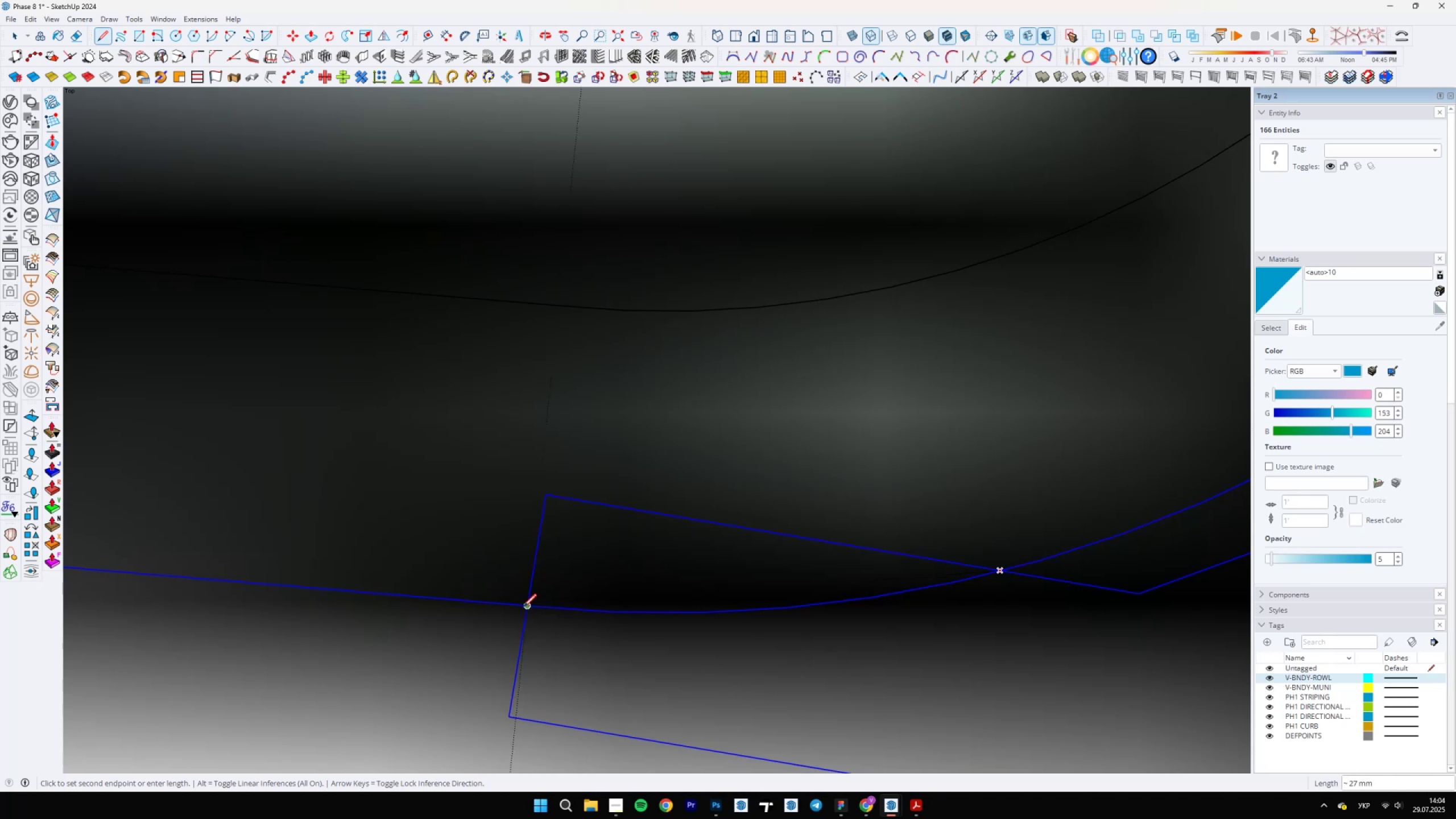 
left_click([526, 606])
 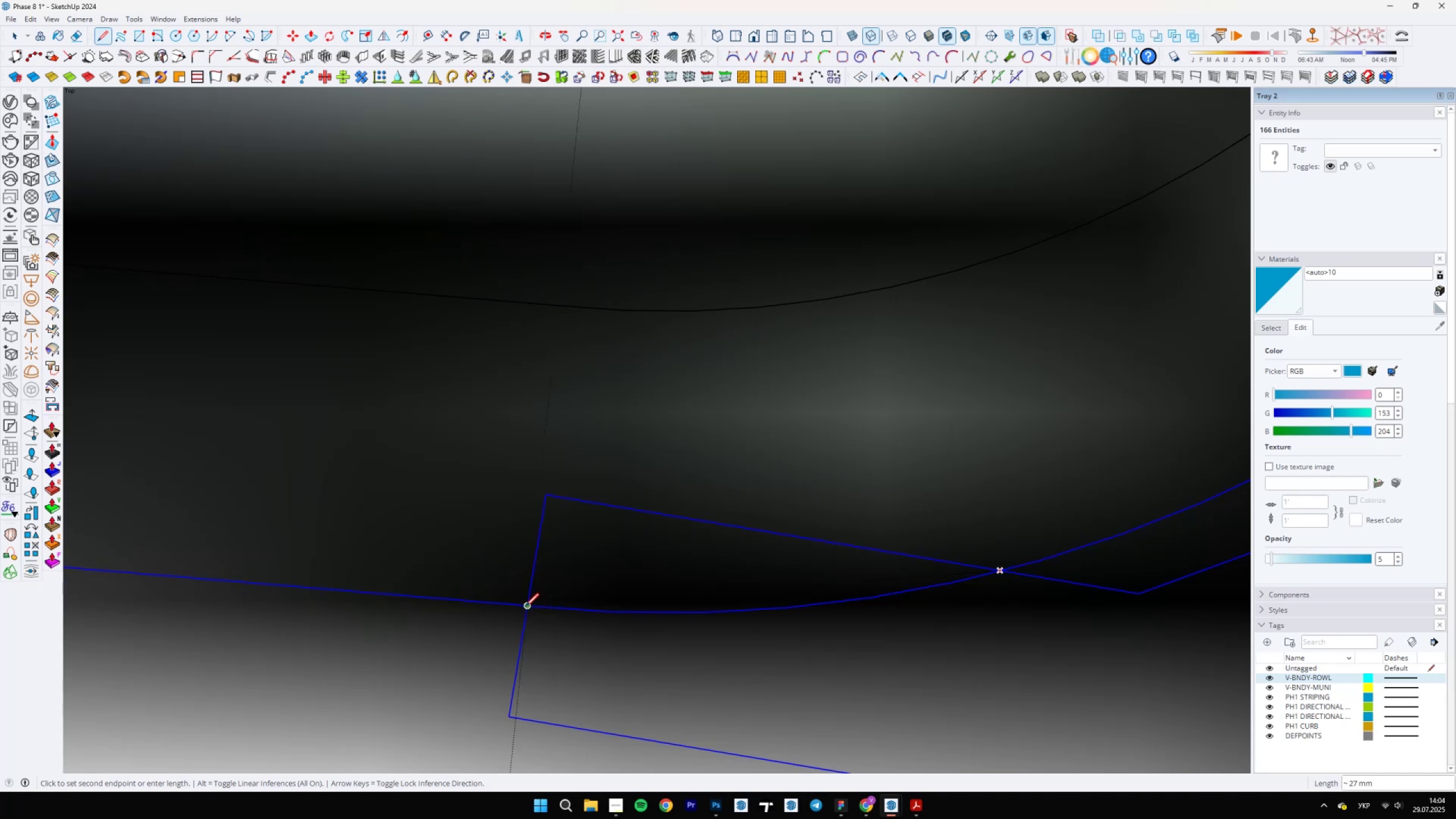 
key(E)
 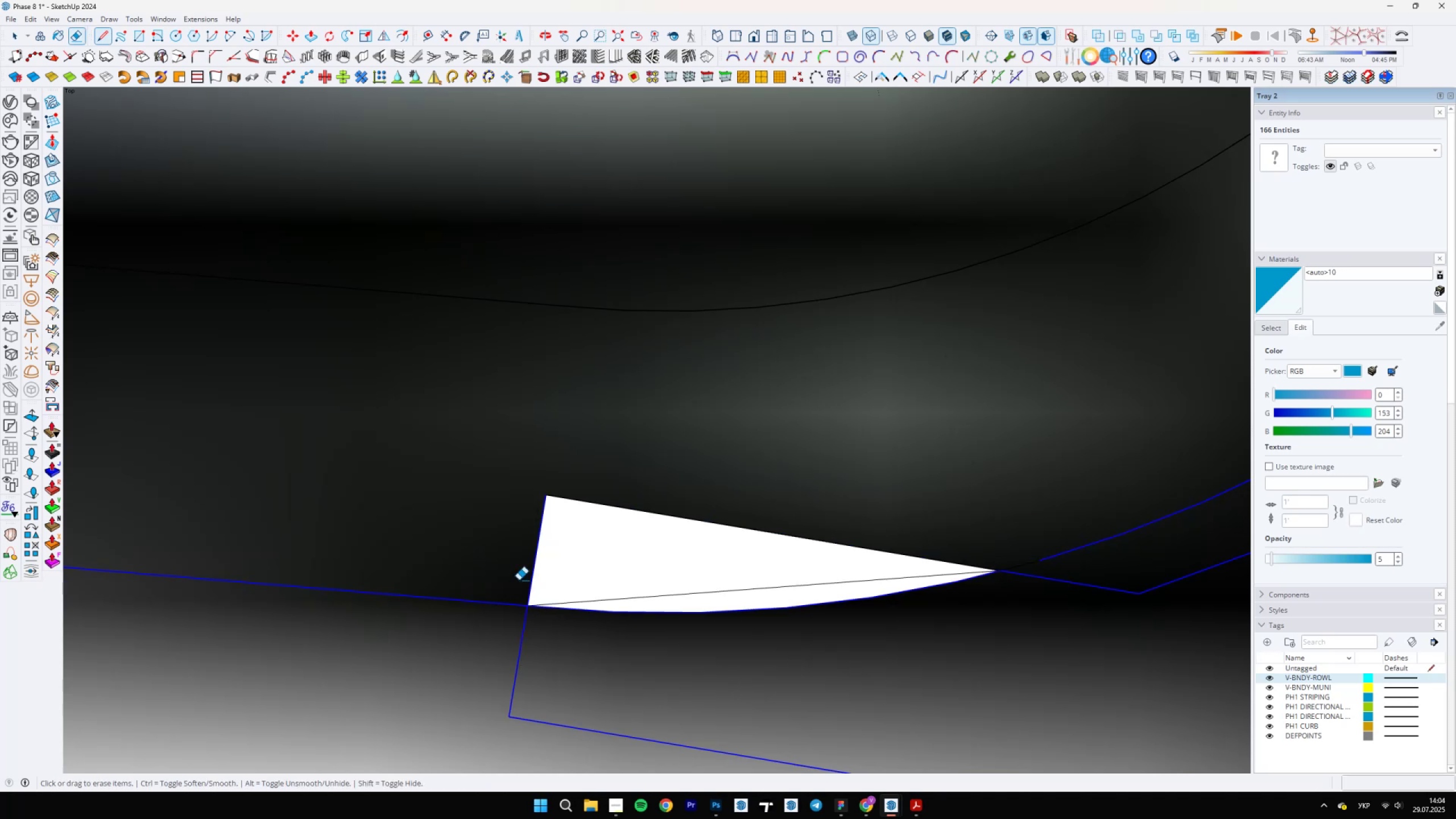 
left_click_drag(start_coordinate=[520, 566], to_coordinate=[576, 487])
 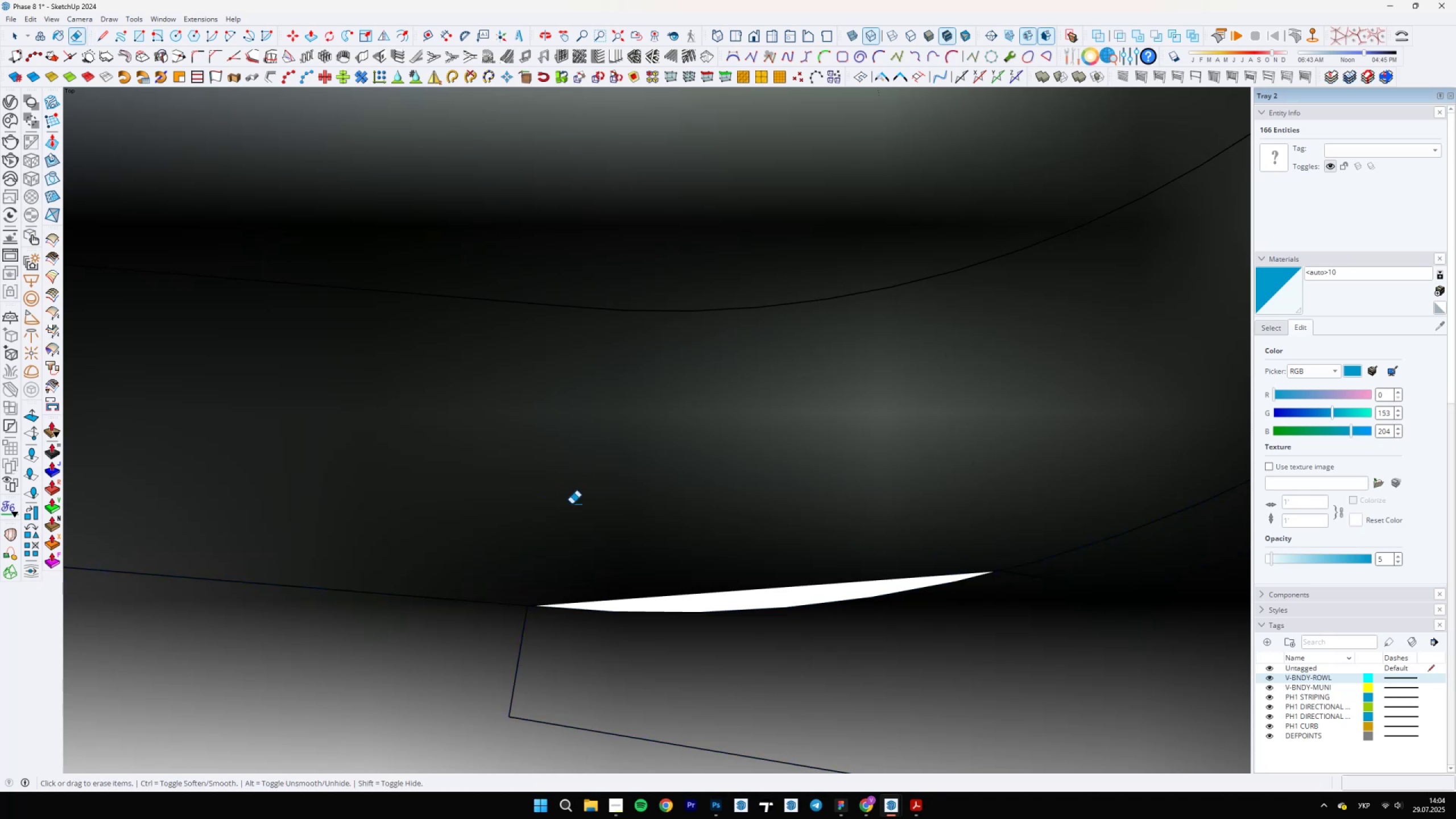 
left_click_drag(start_coordinate=[672, 588], to_coordinate=[682, 598])
 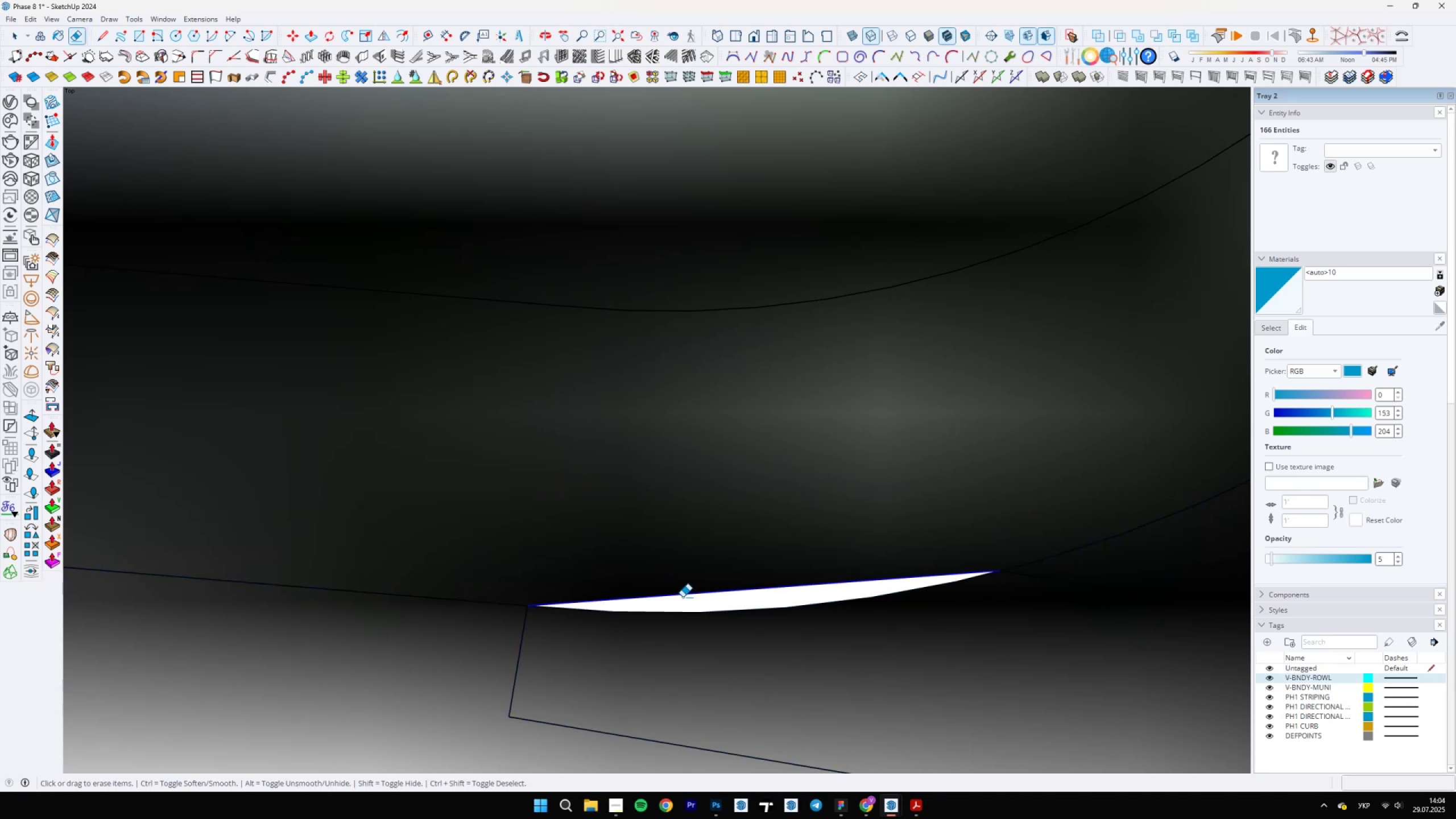 
key(Space)
 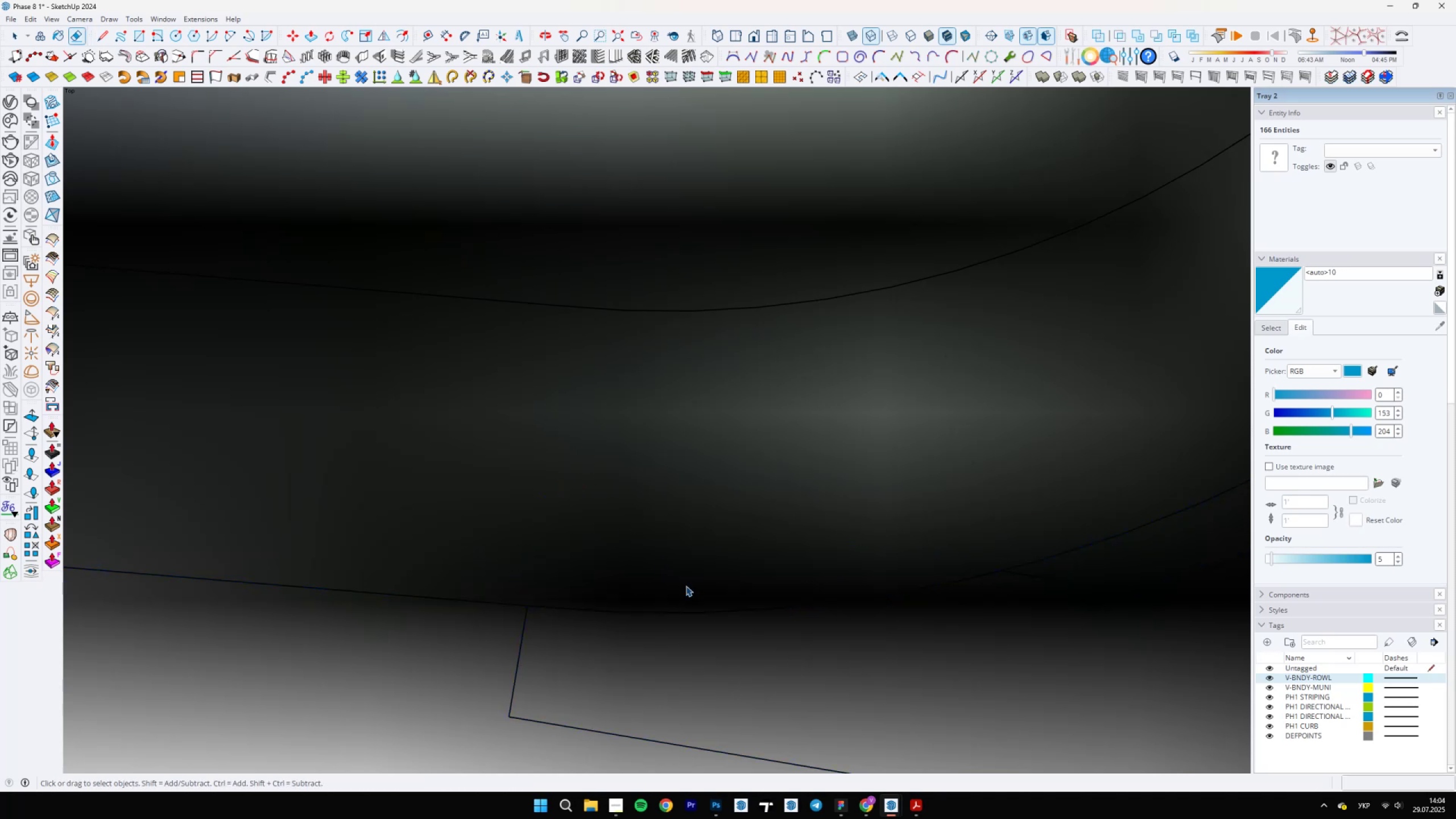 
scroll: coordinate [788, 585], scroll_direction: down, amount: 11.0
 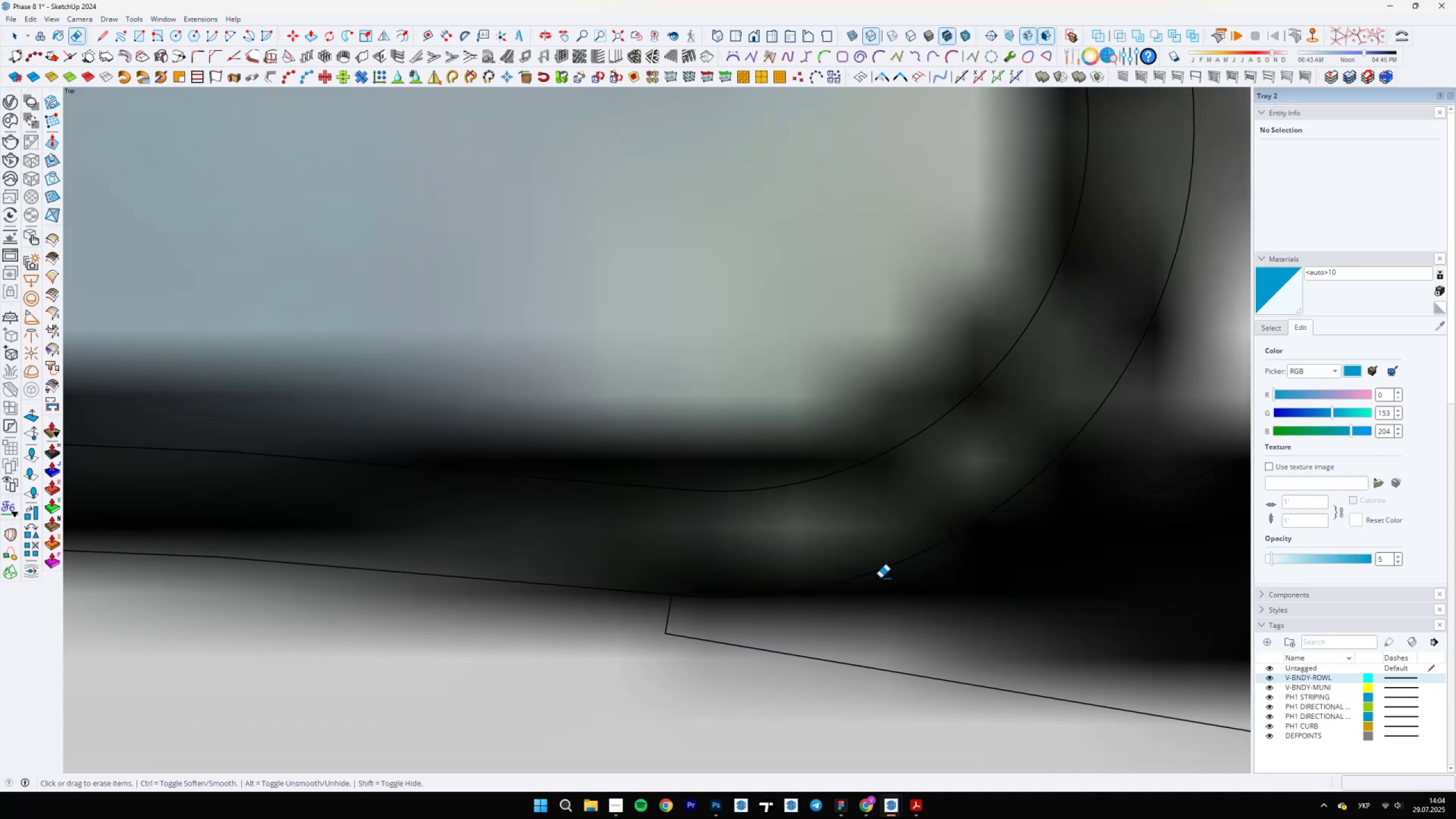 
key(E)
 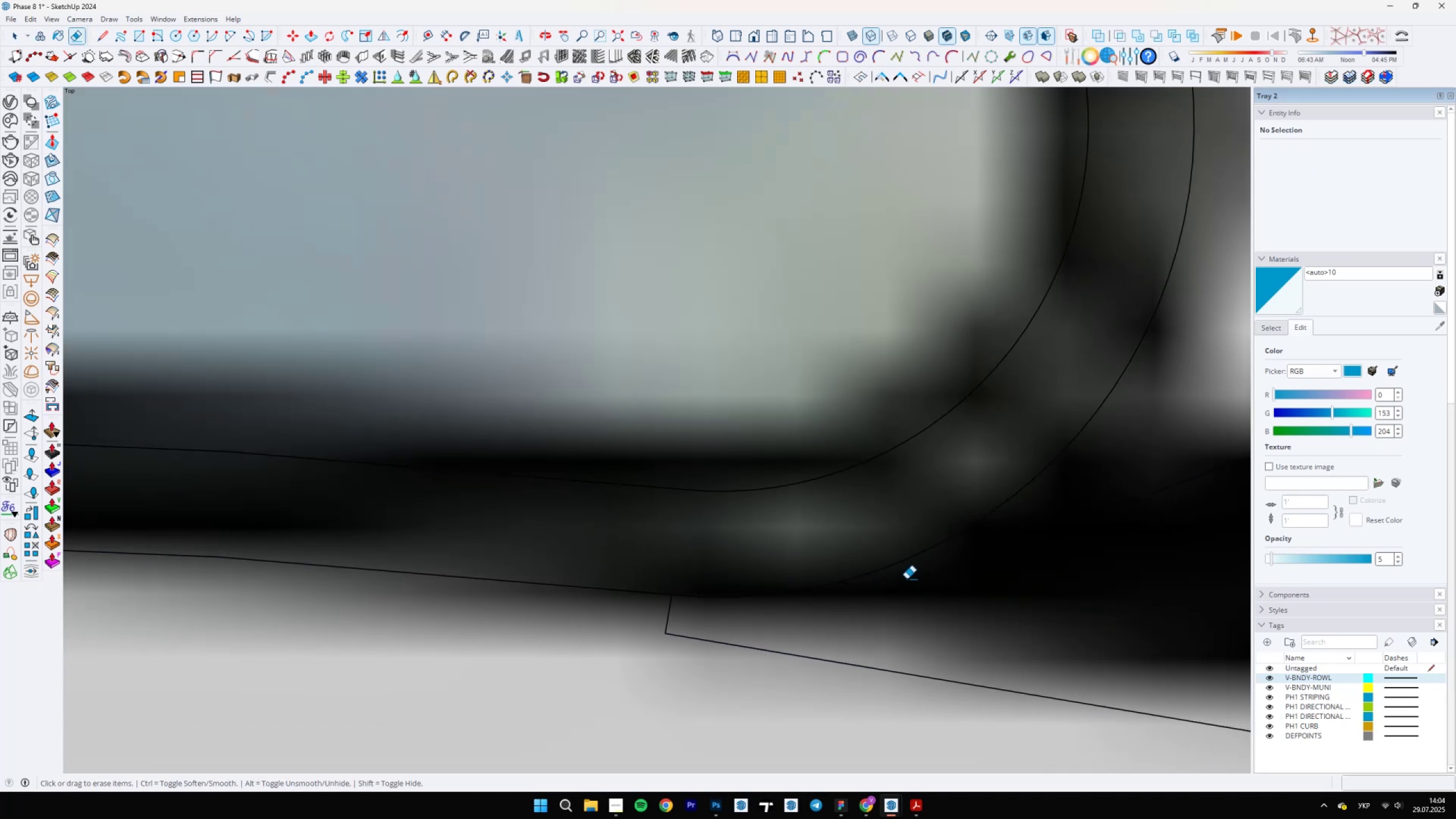 
left_click_drag(start_coordinate=[874, 580], to_coordinate=[867, 589])
 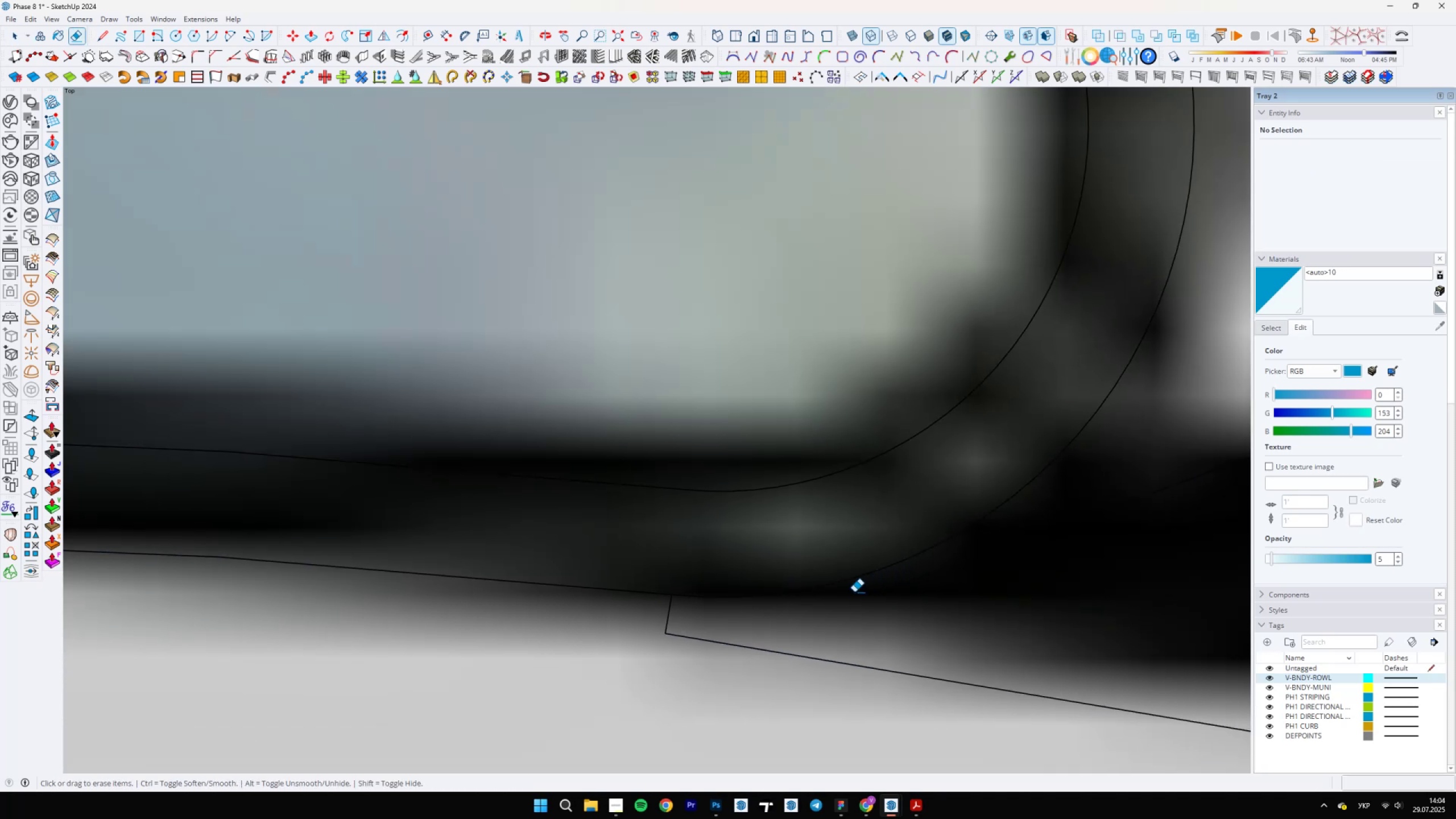 
scroll: coordinate [604, 620], scroll_direction: down, amount: 13.0
 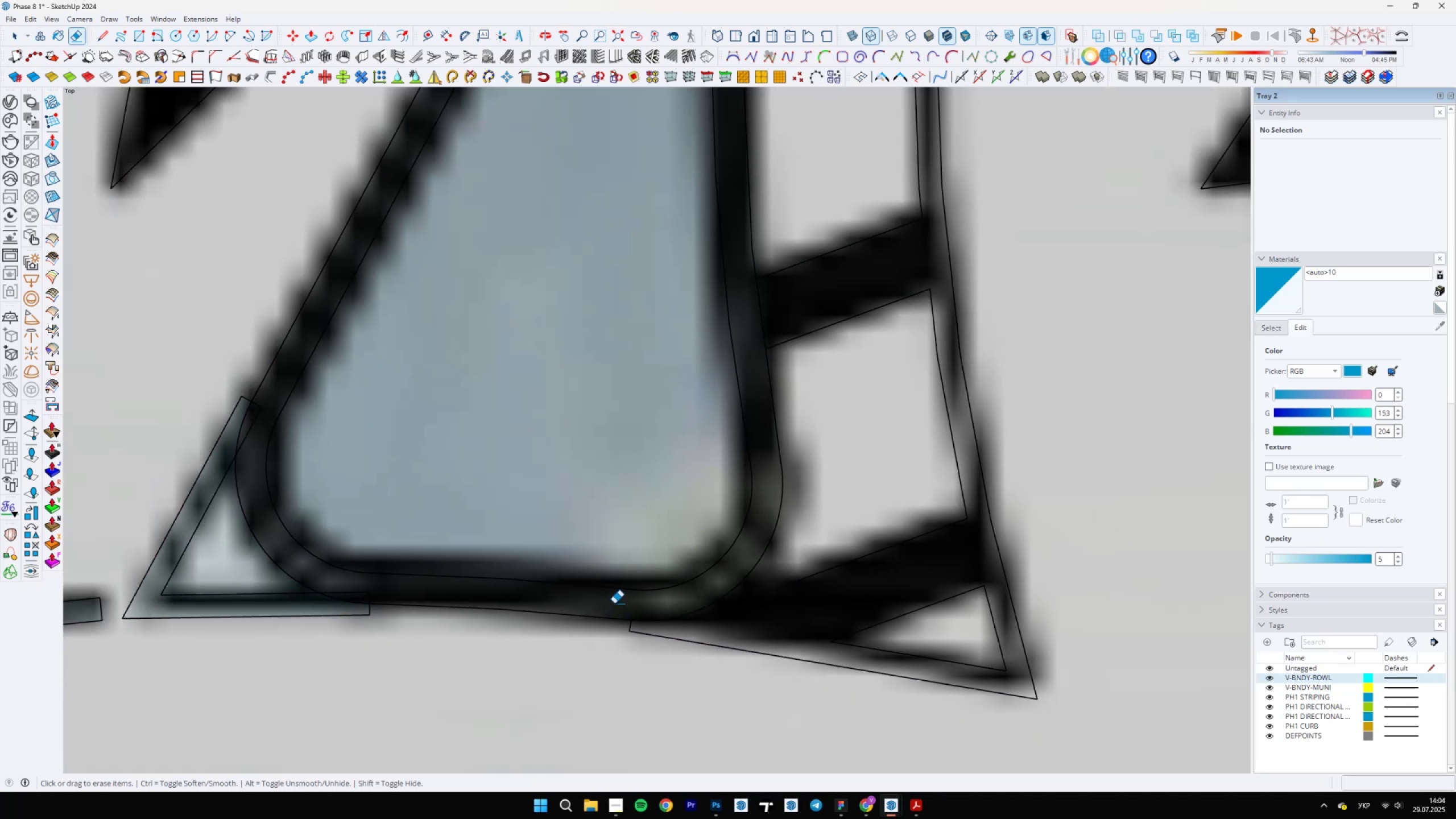 
key(Space)
 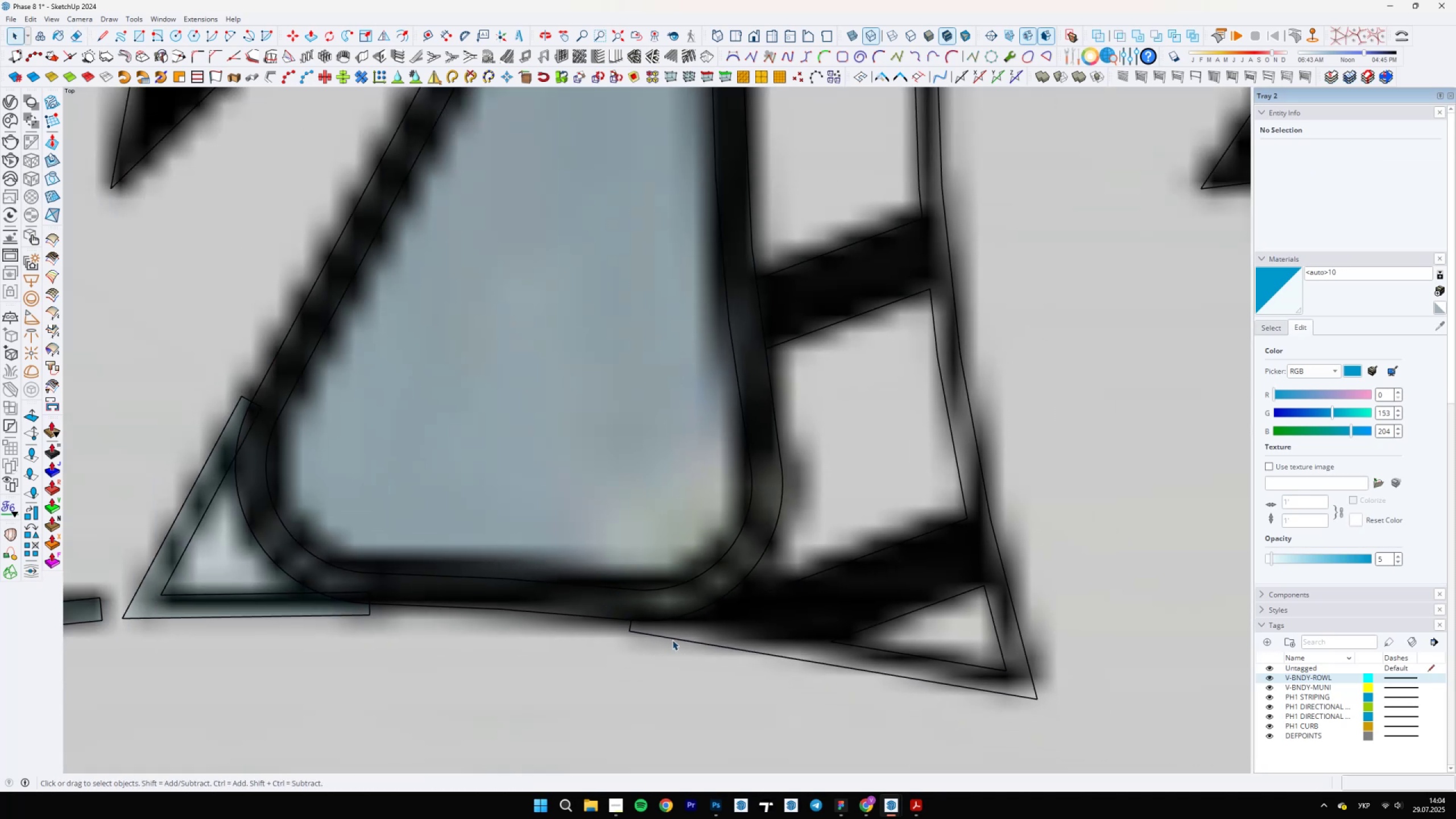 
double_click([673, 640])
 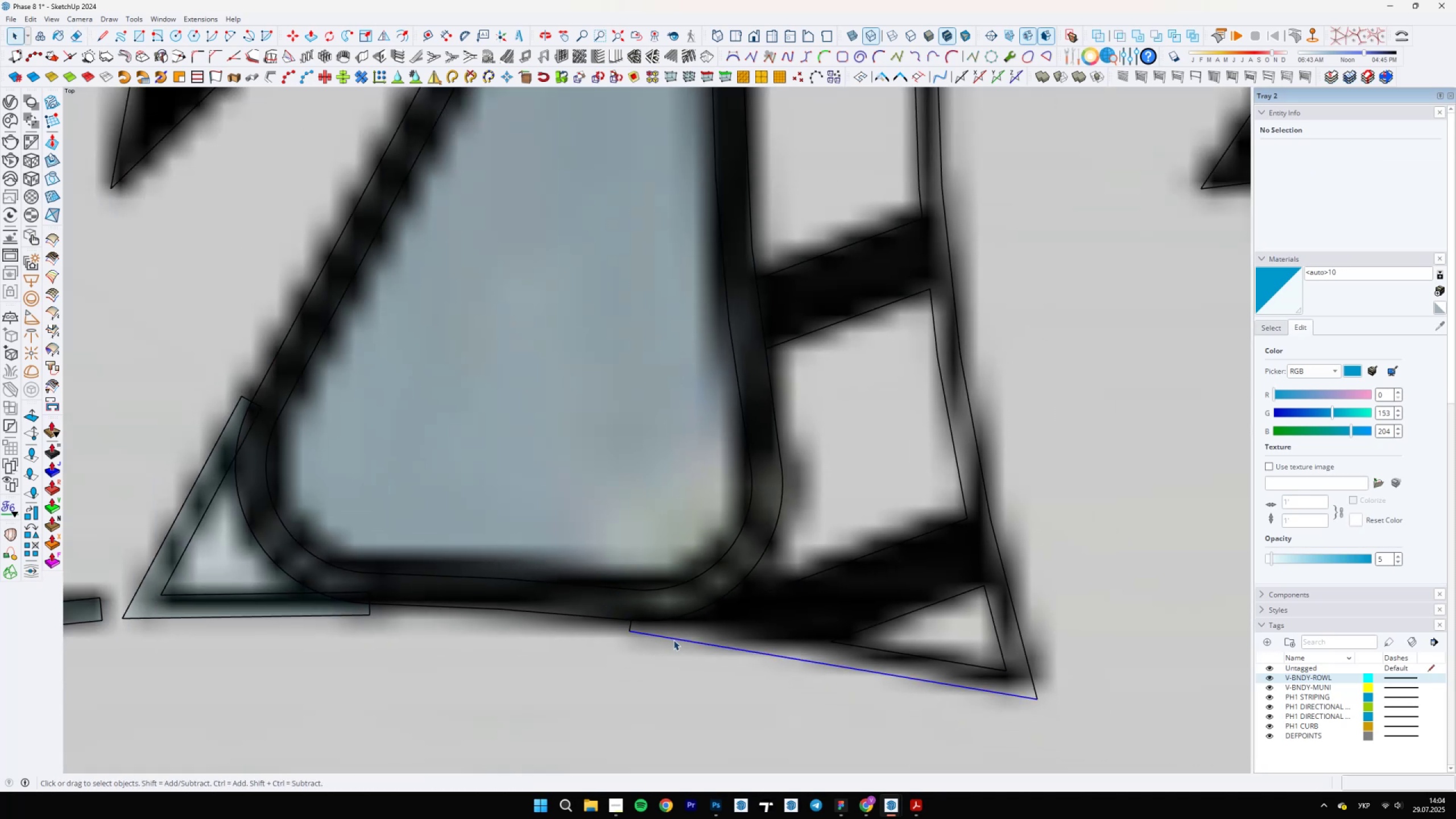 
triple_click([673, 640])
 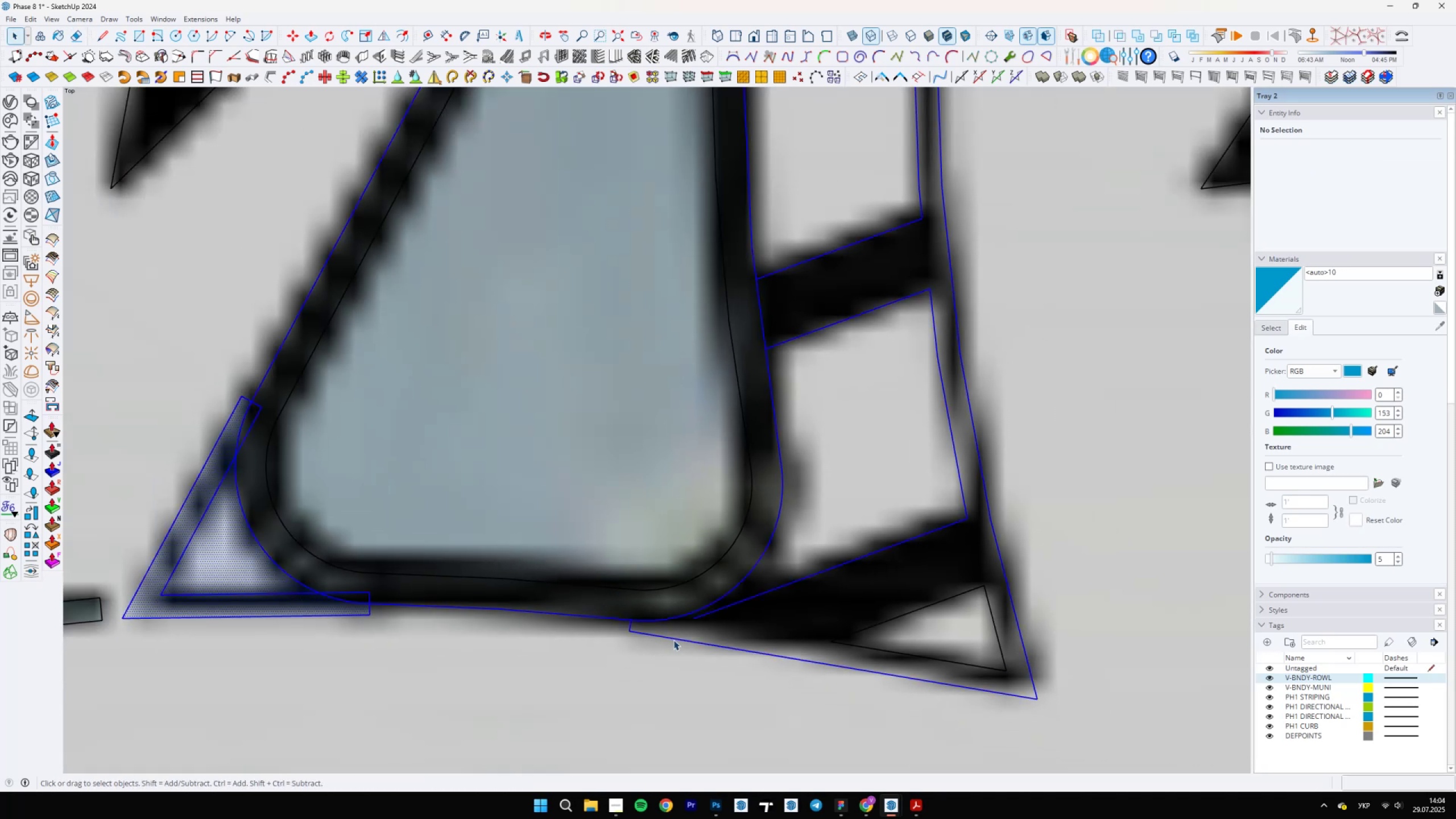 
triple_click([673, 640])
 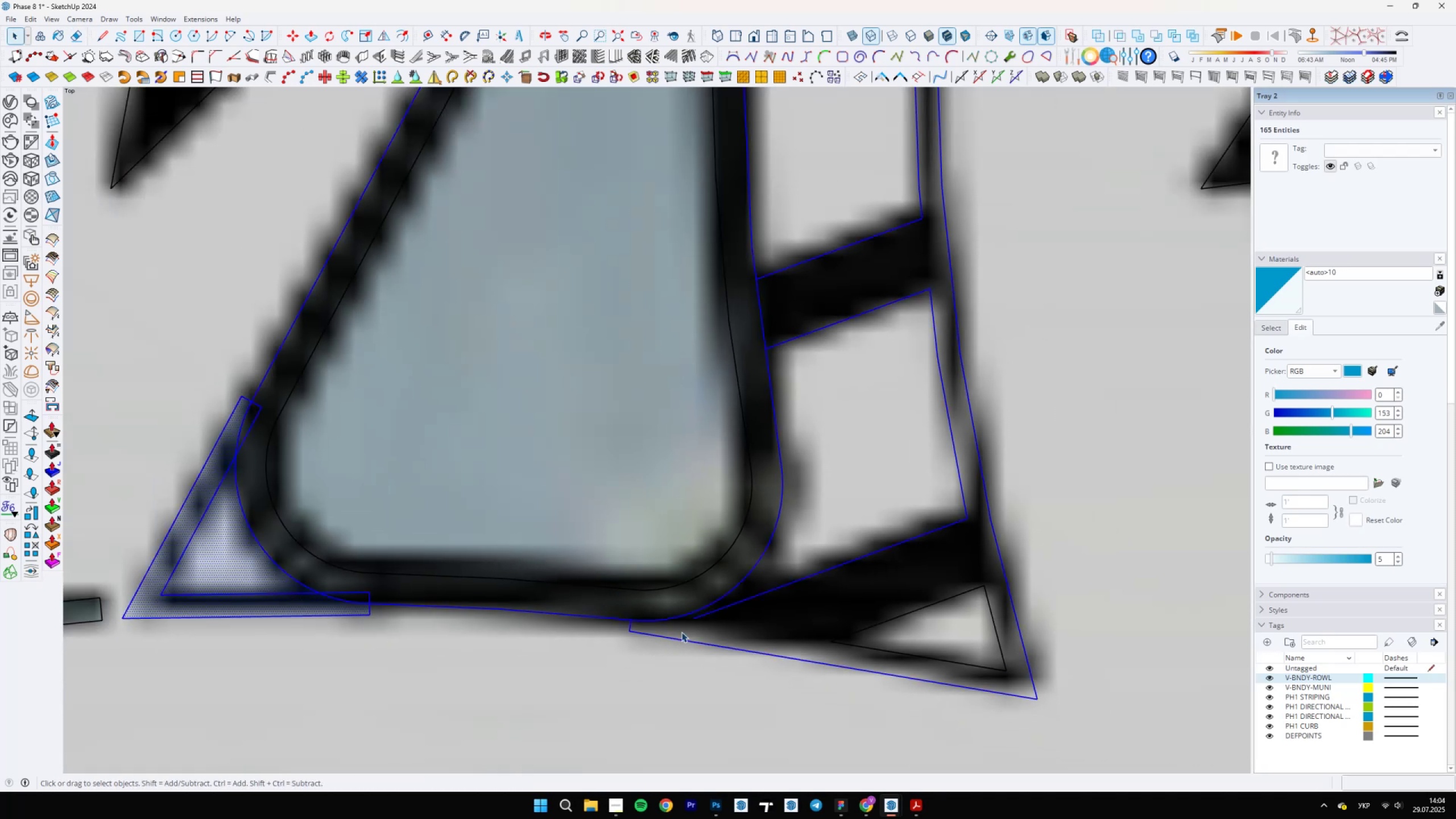 
scroll: coordinate [695, 621], scroll_direction: up, amount: 15.0
 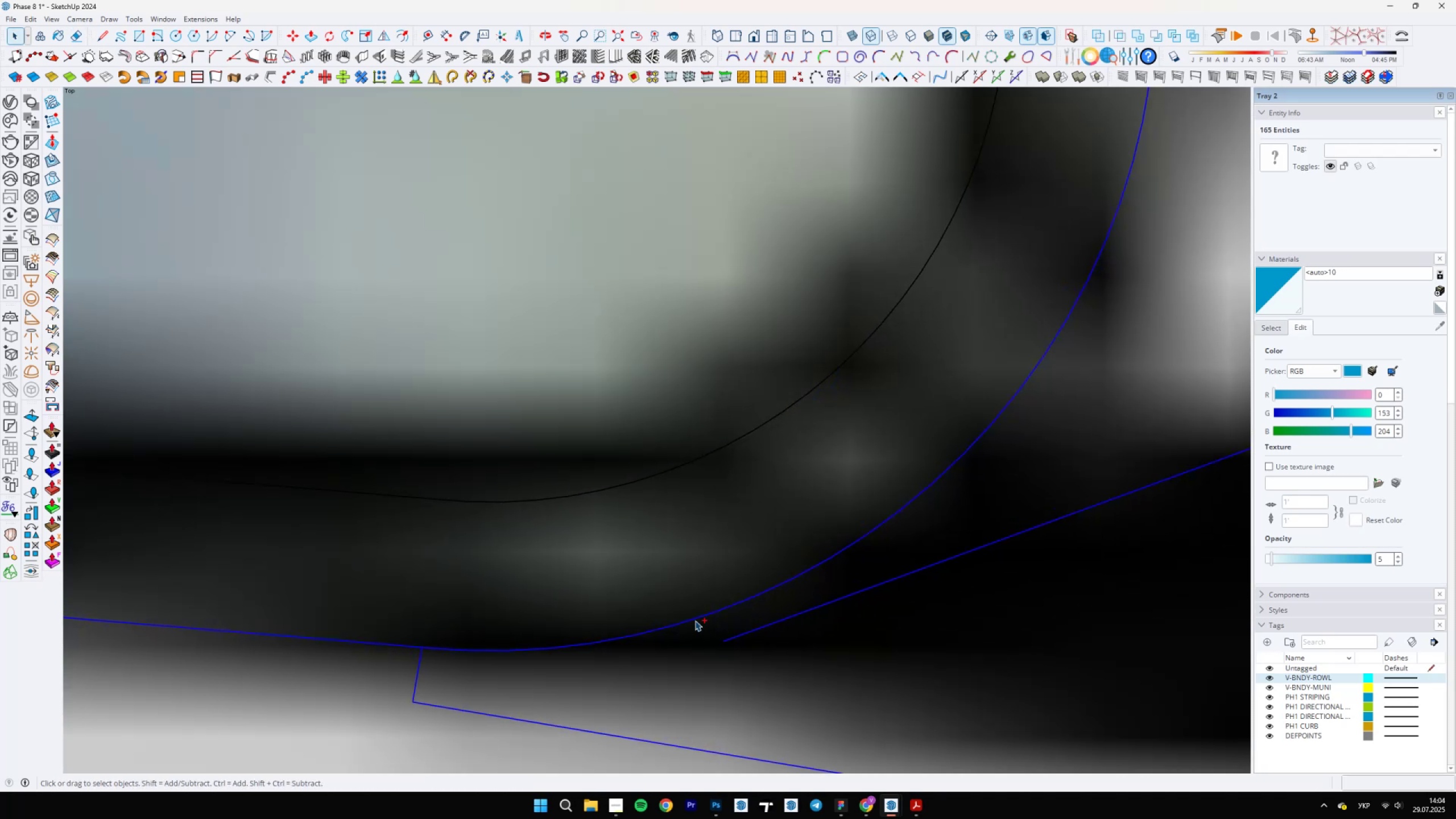 
key(Control+Z)
 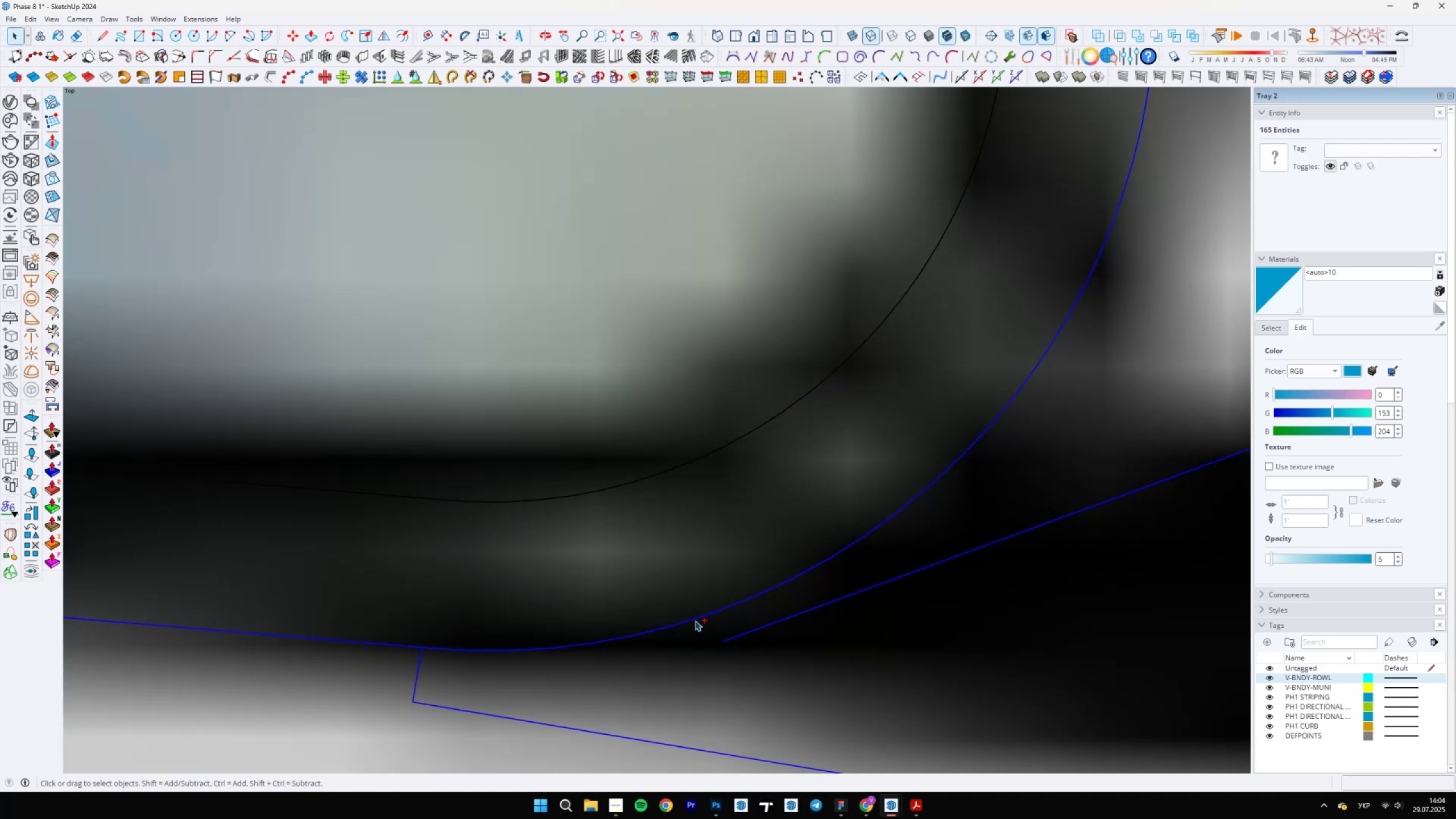 
key(Control+Z)
 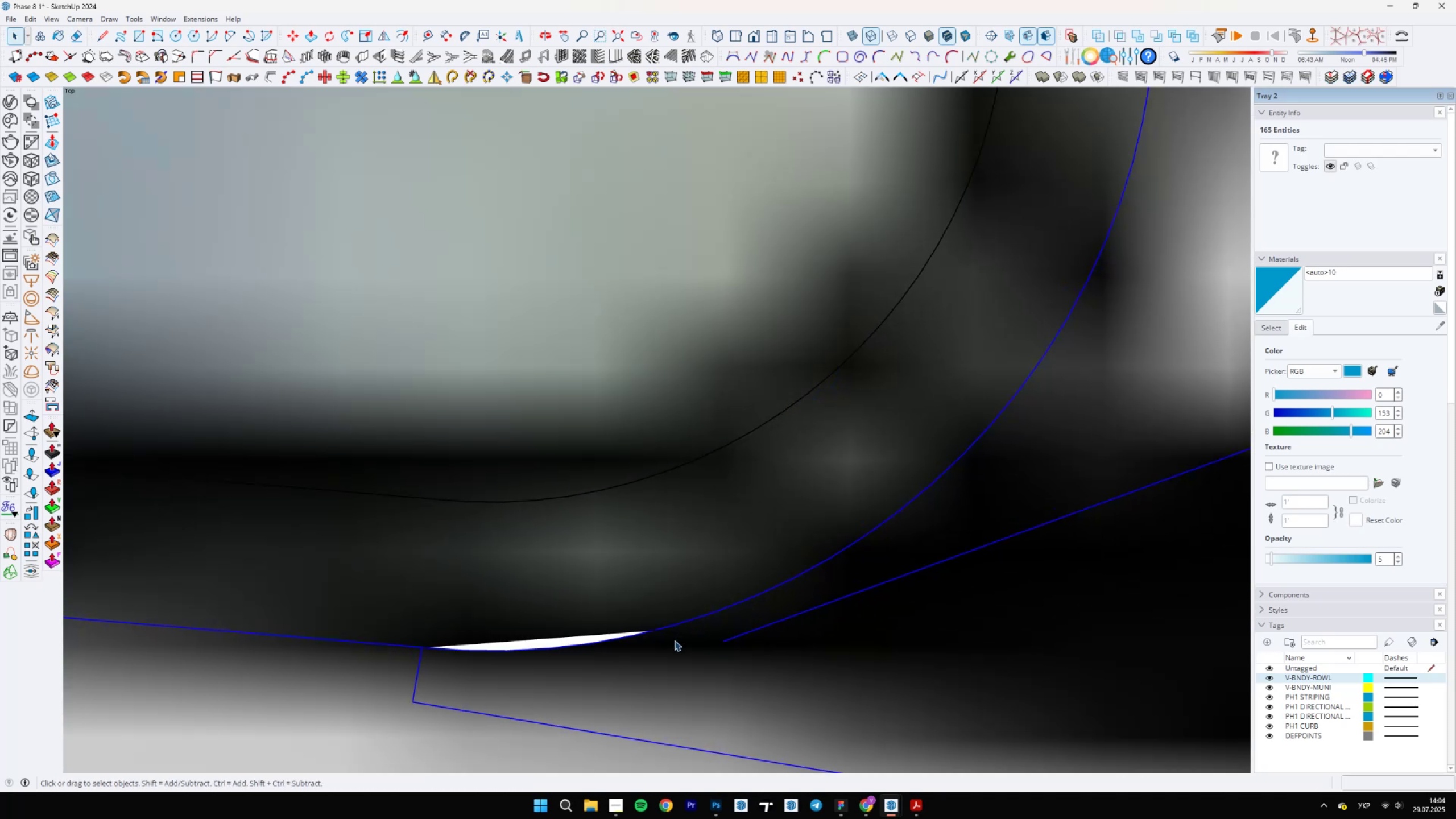 
key(Control+Y)
 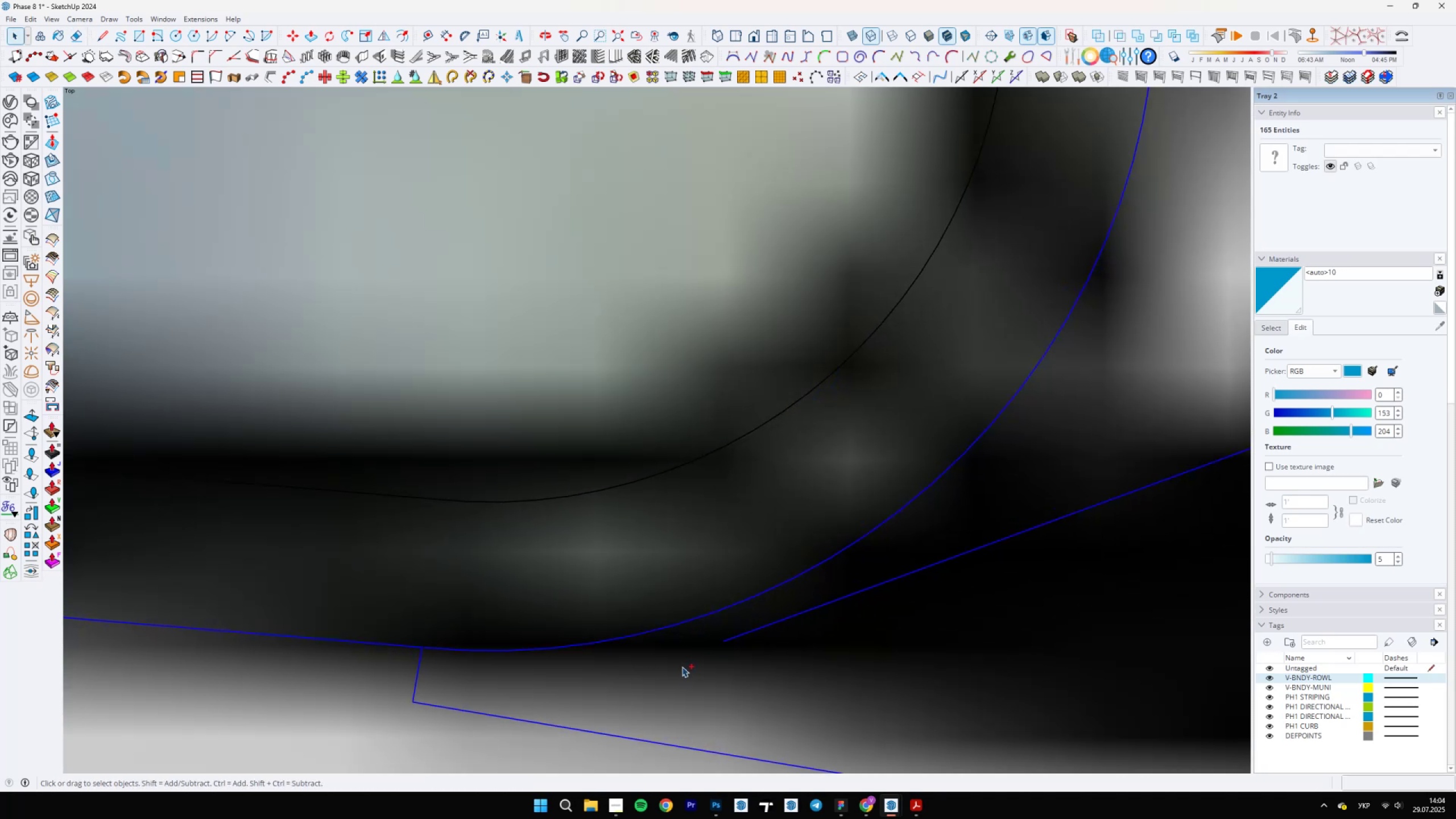 
key(Control+Y)
 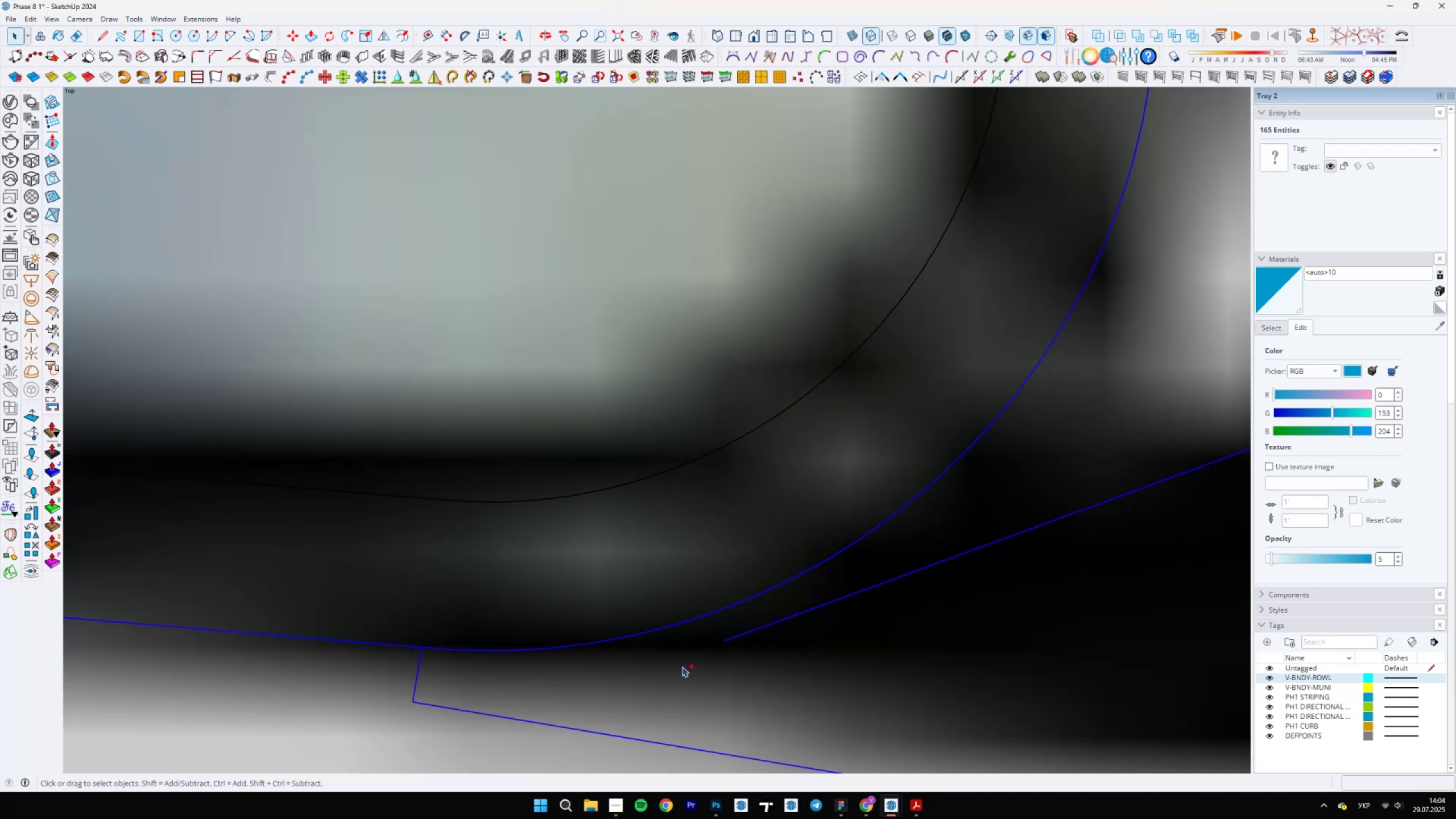 
key(Control+Y)
 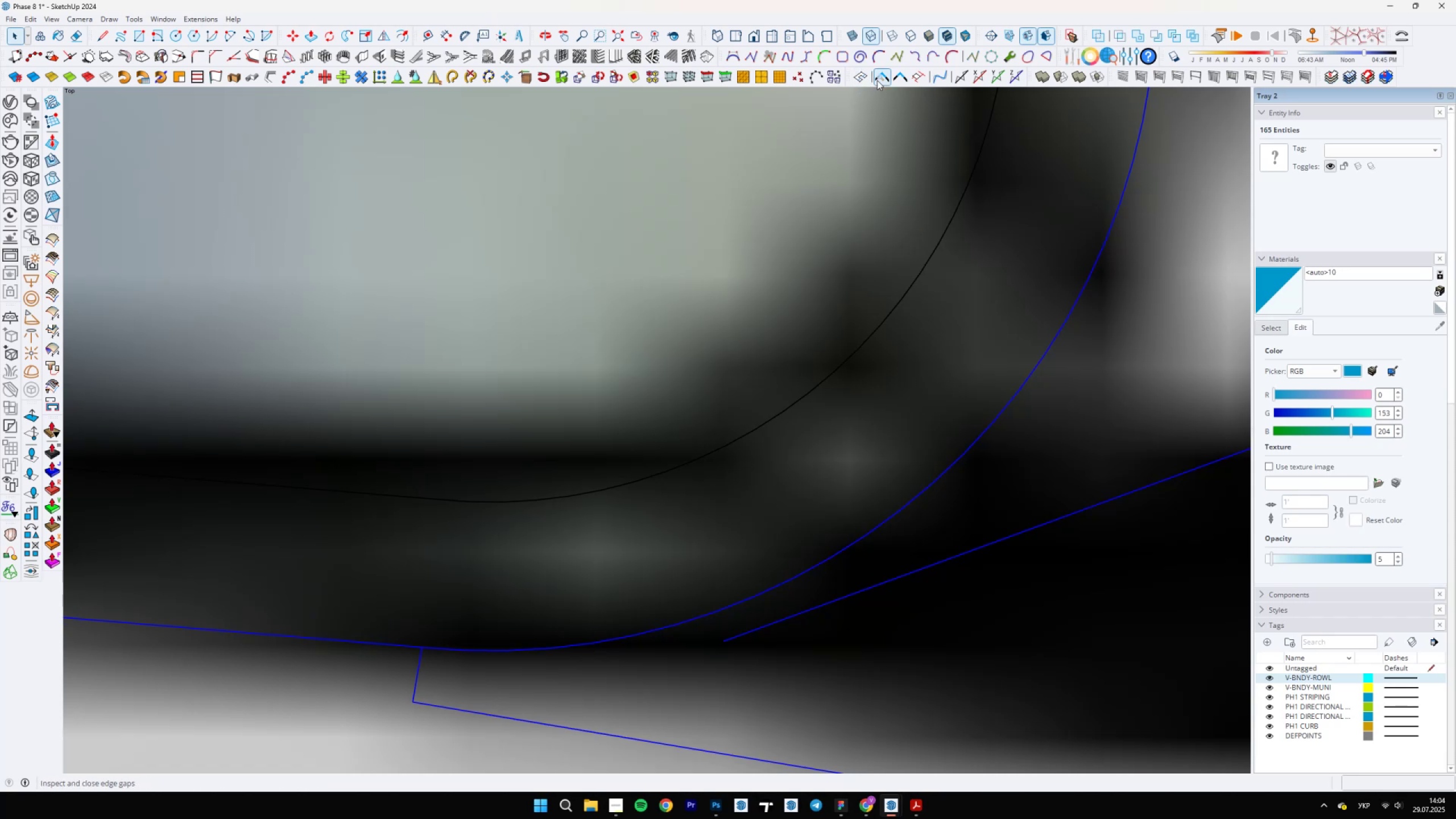 
scroll: coordinate [718, 577], scroll_direction: up, amount: 10.0
 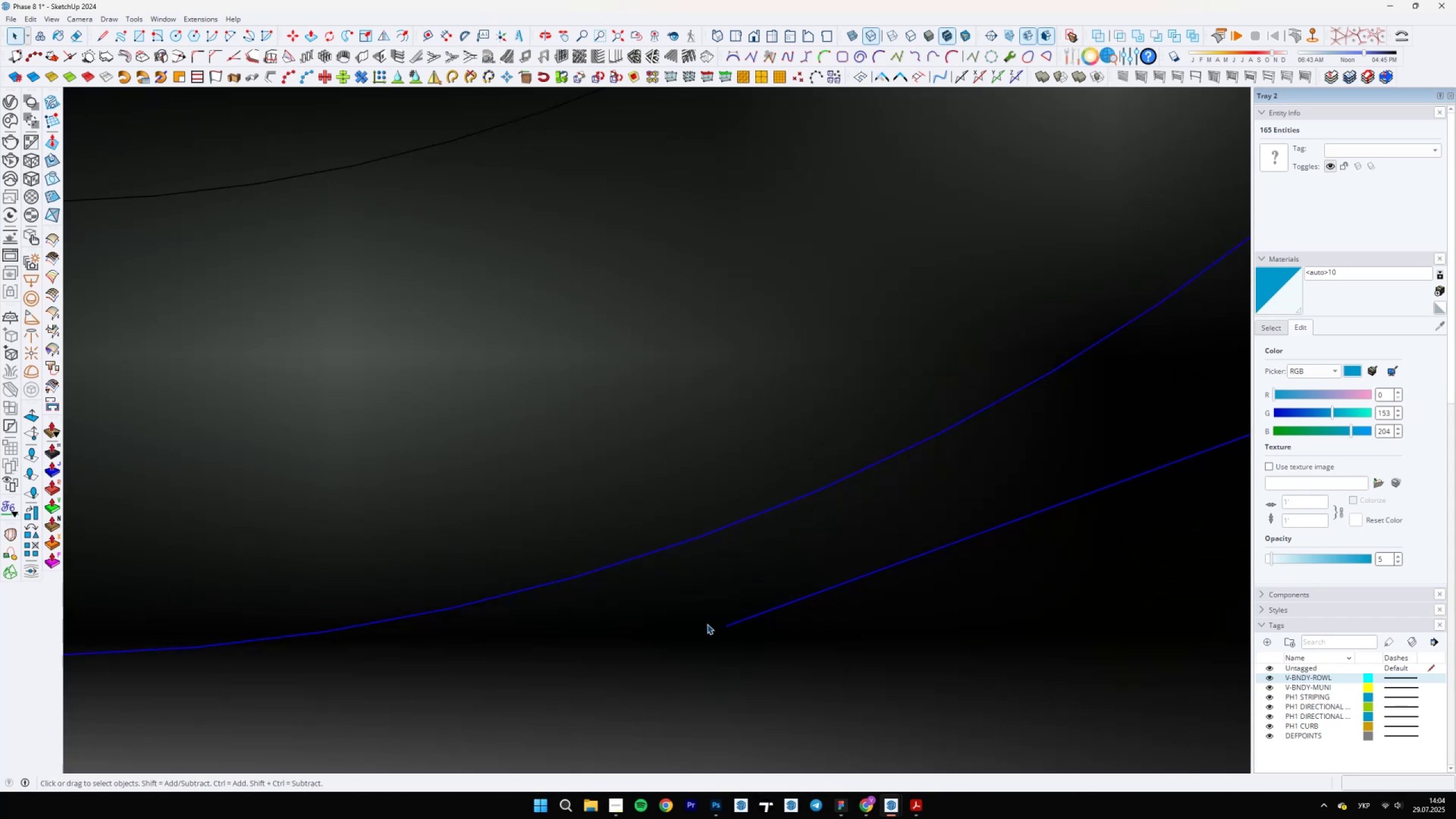 
left_click([707, 625])
 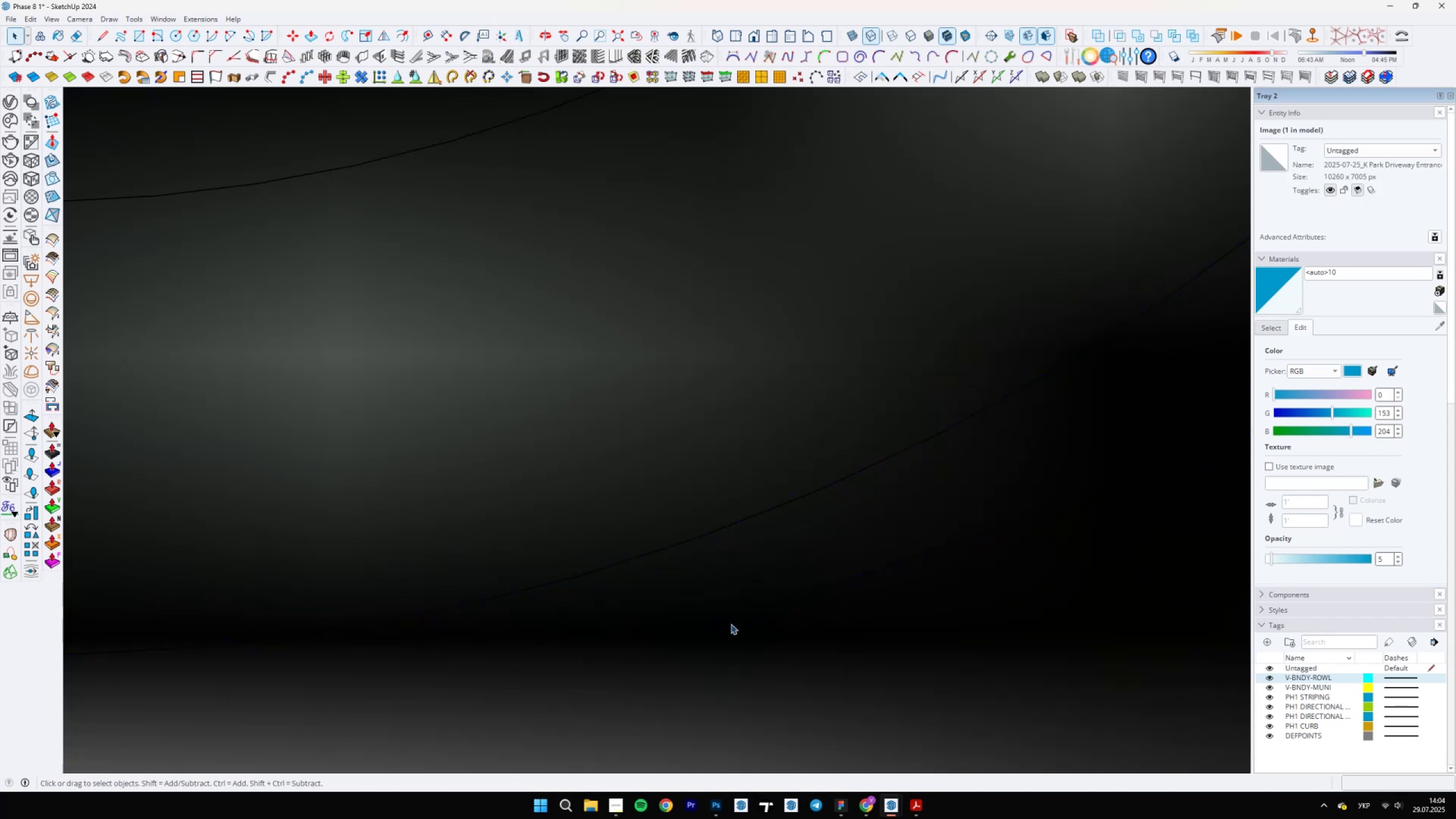 
double_click([738, 622])
 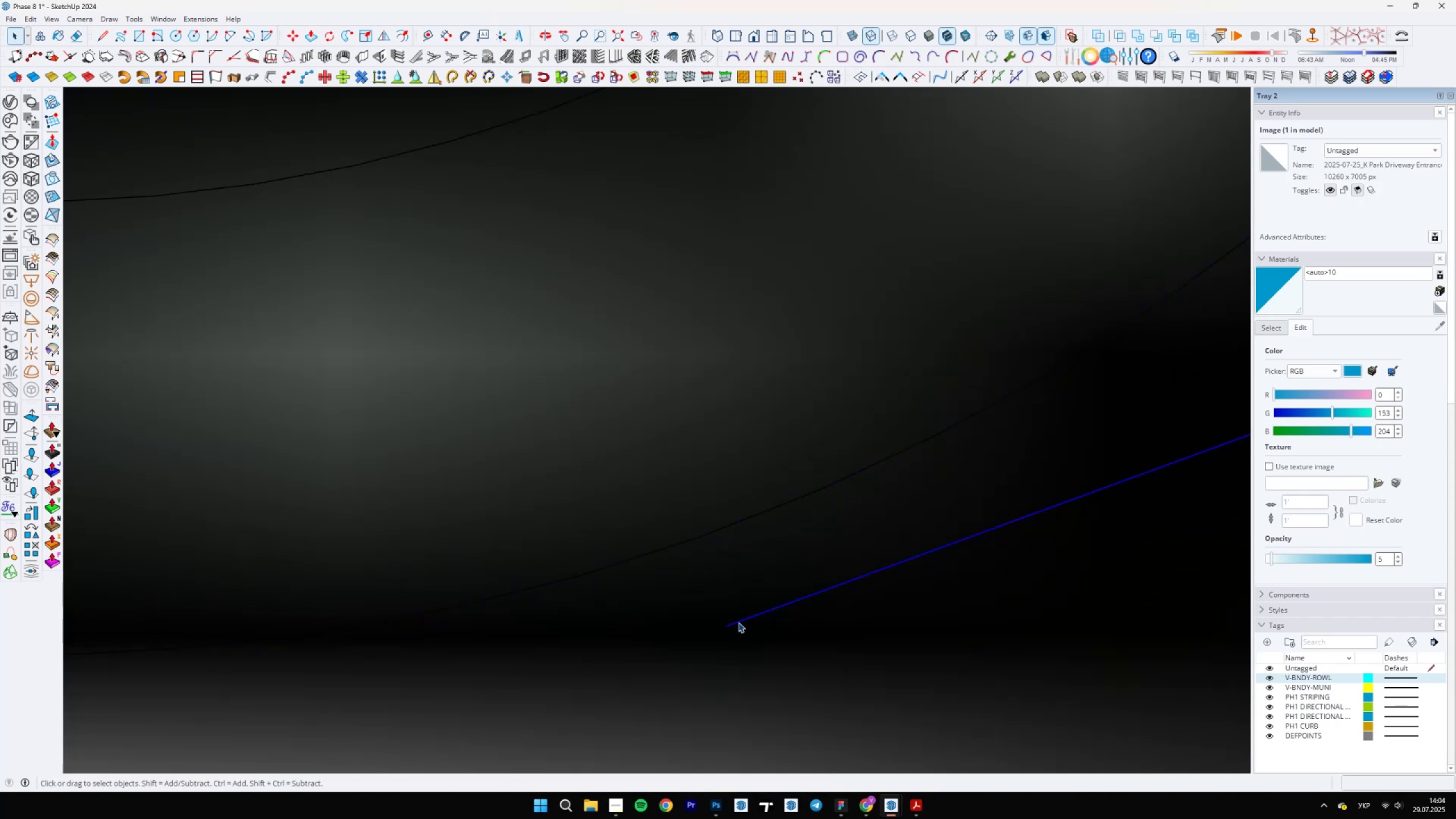 
triple_click([738, 622])
 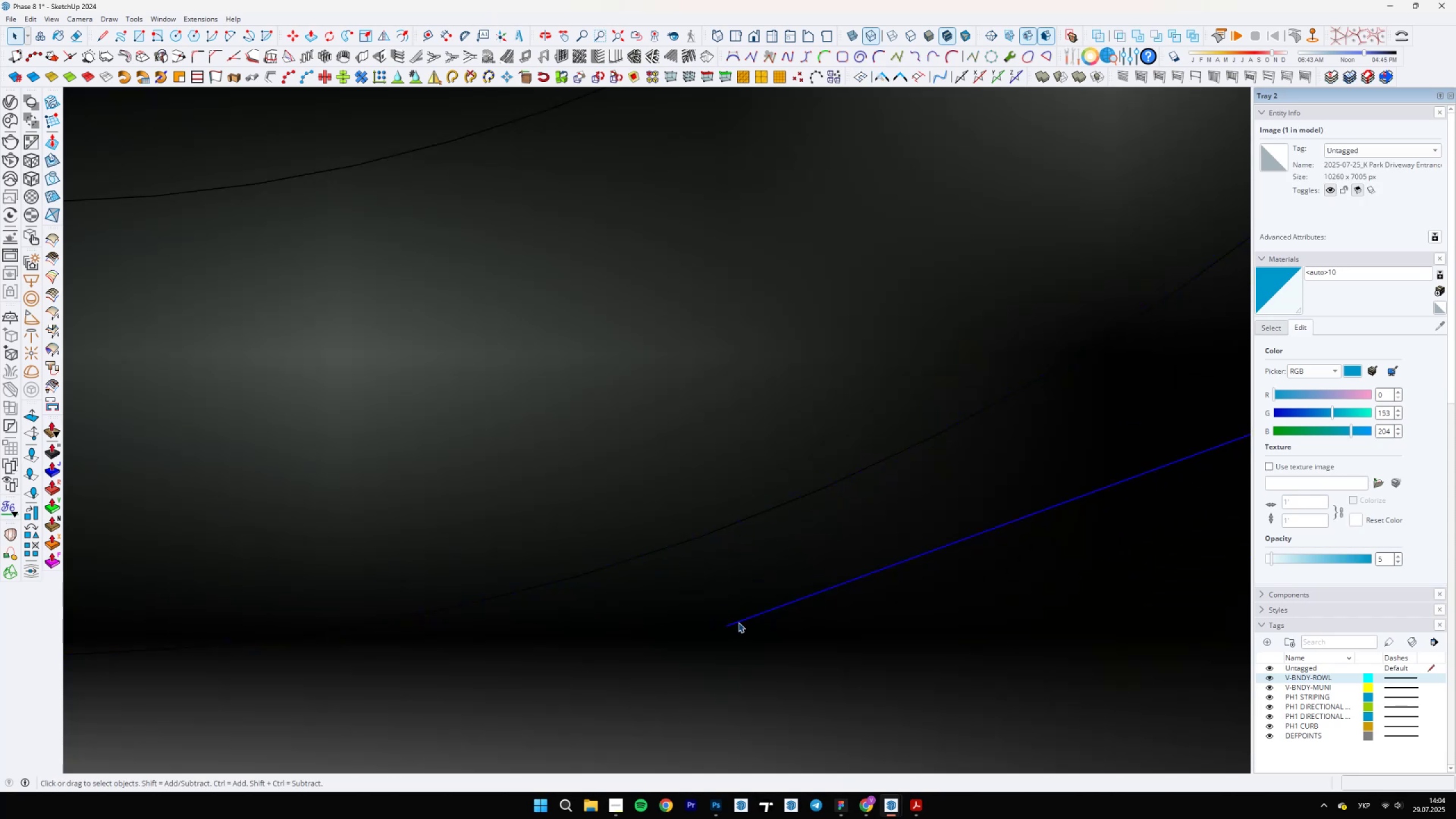 
triple_click([738, 622])
 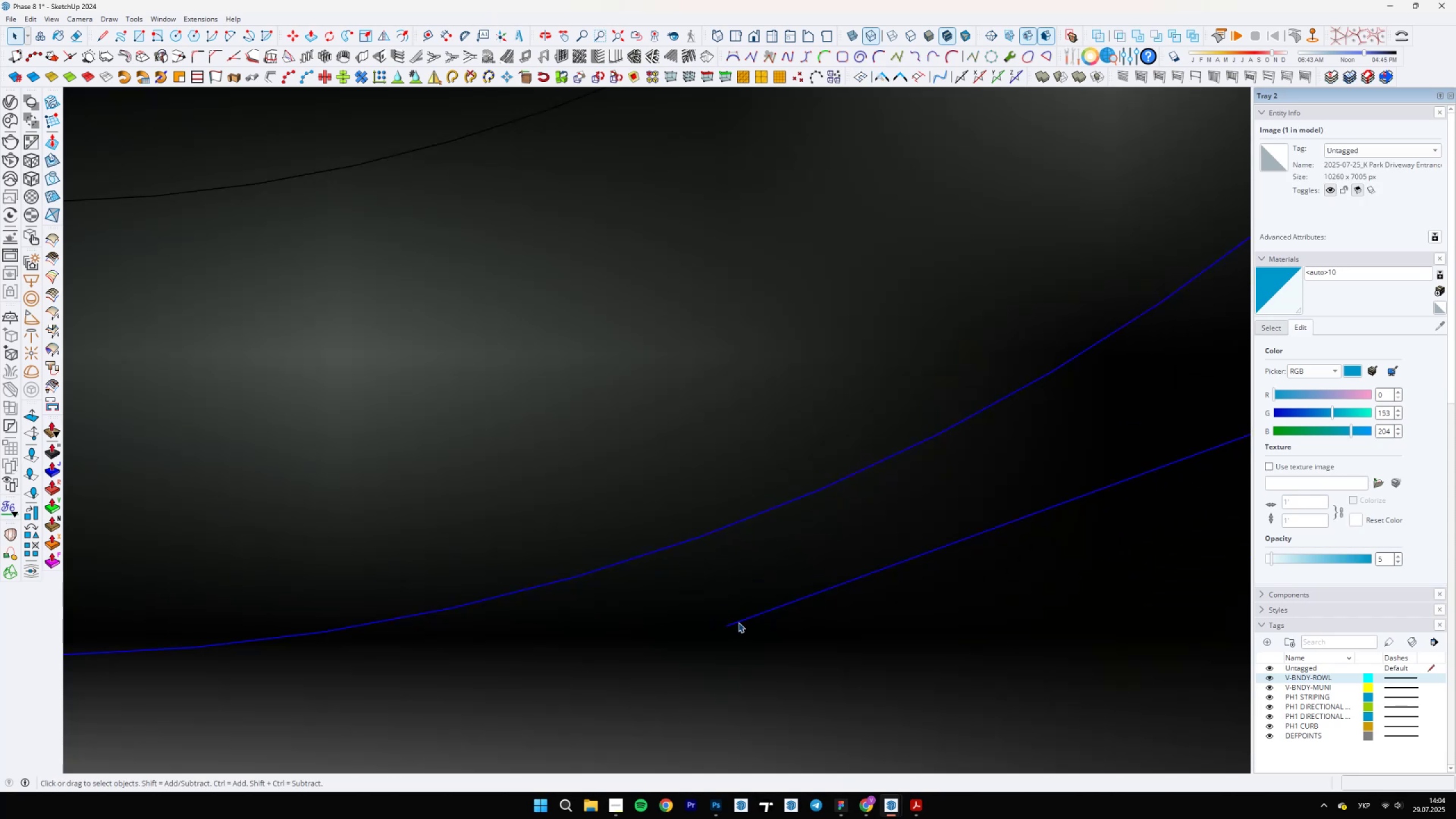 
triple_click([738, 622])
 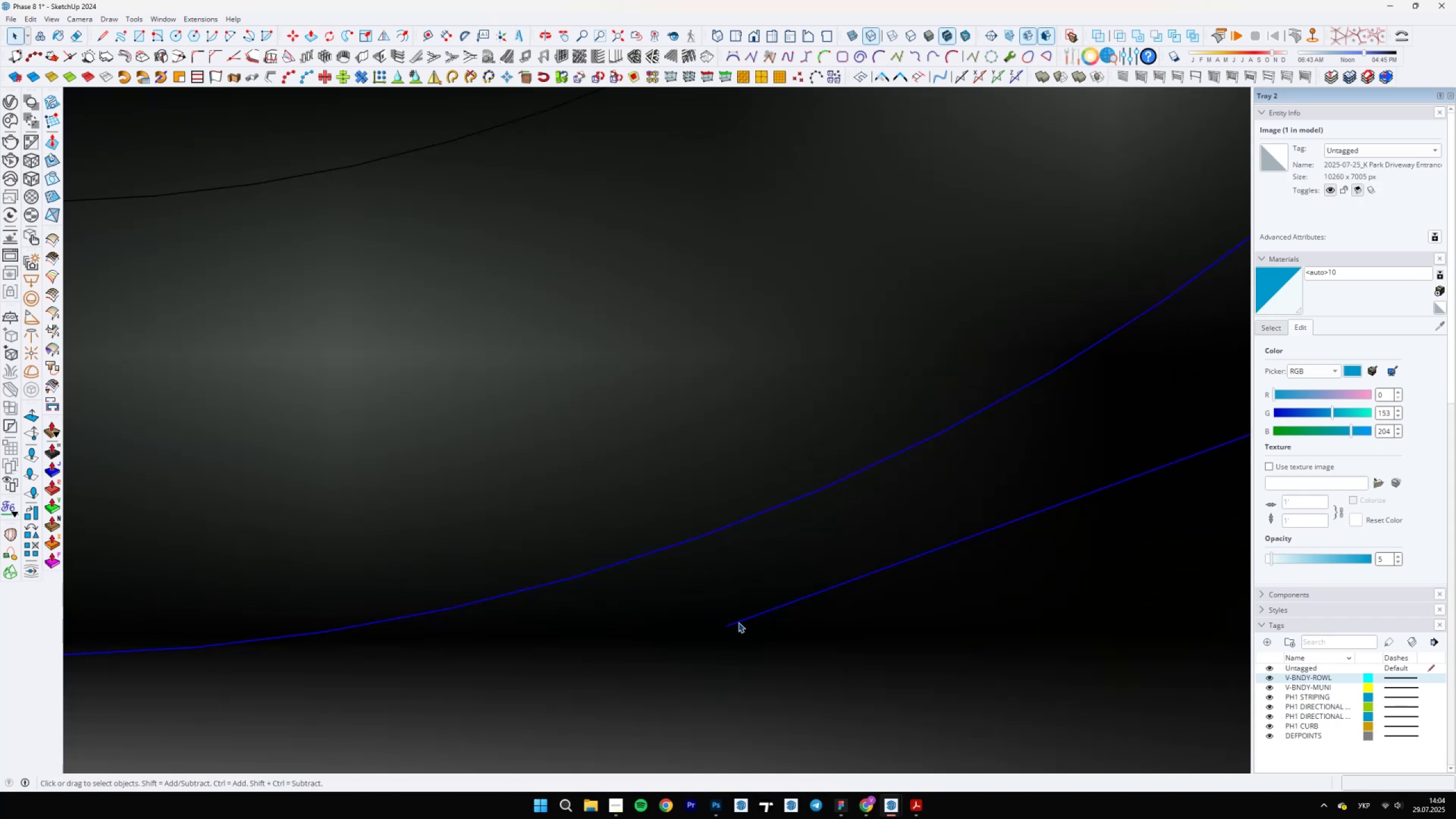 
key(Control+Z)
 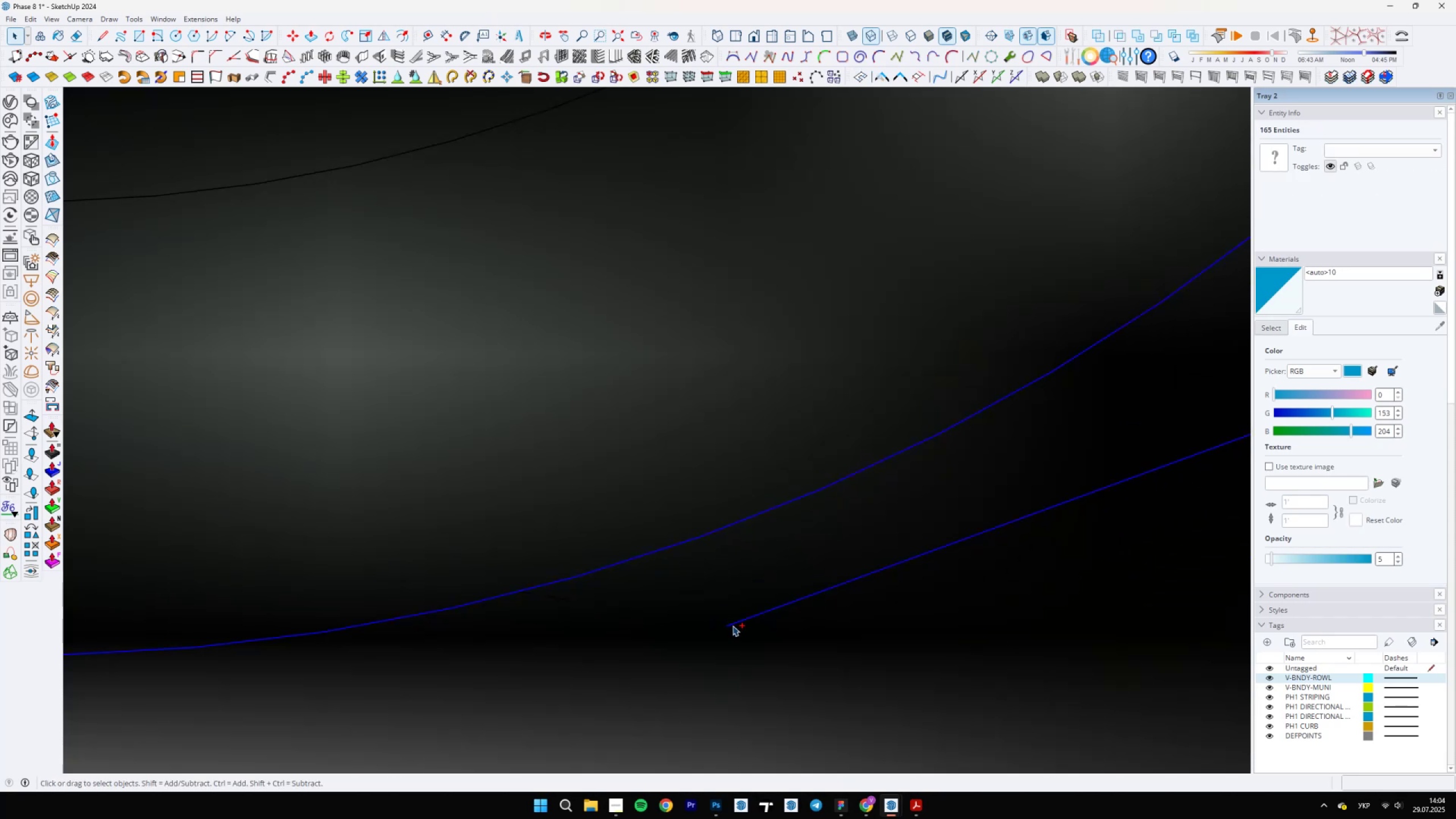 
double_click([733, 625])
 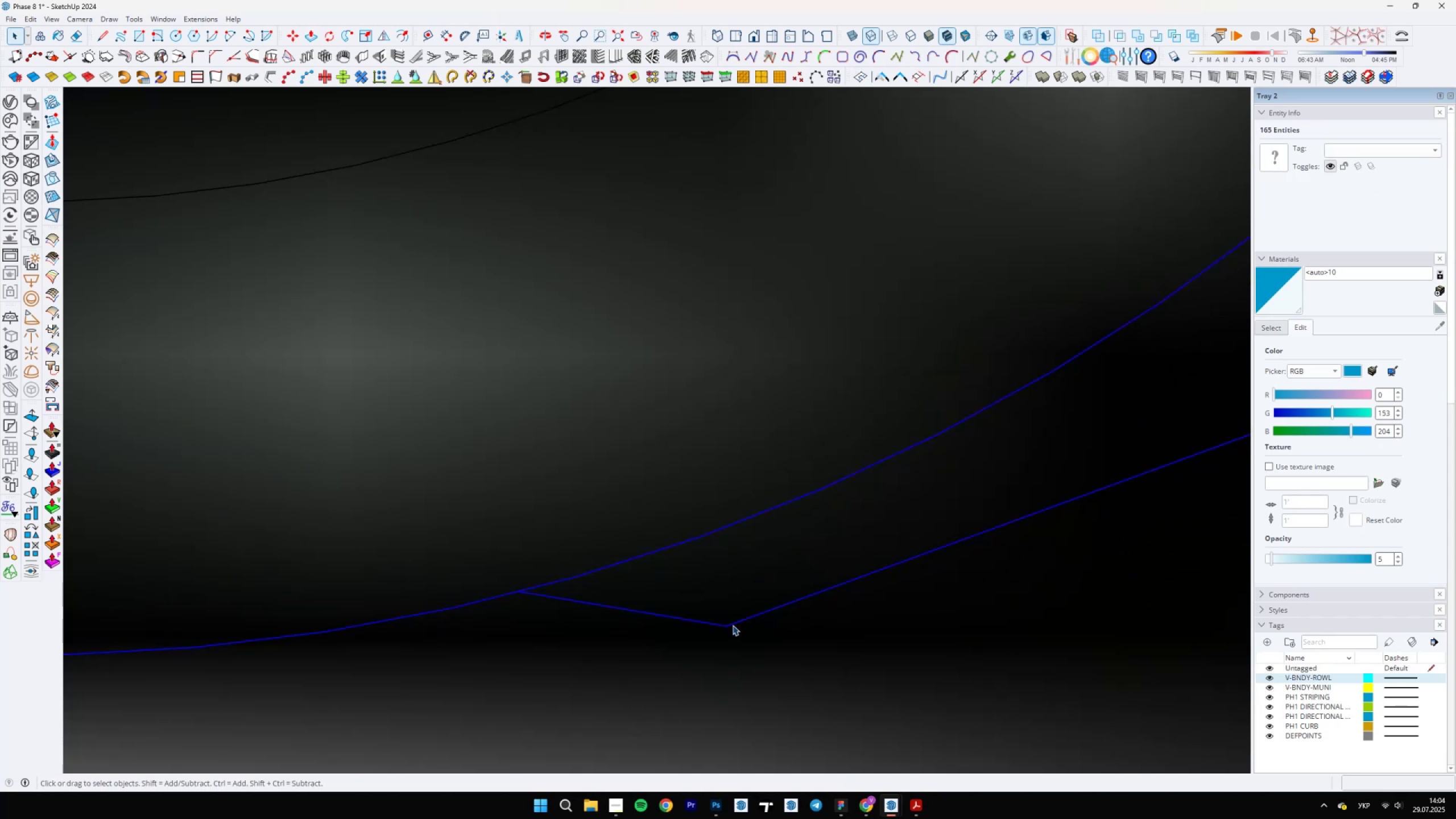 
triple_click([733, 625])
 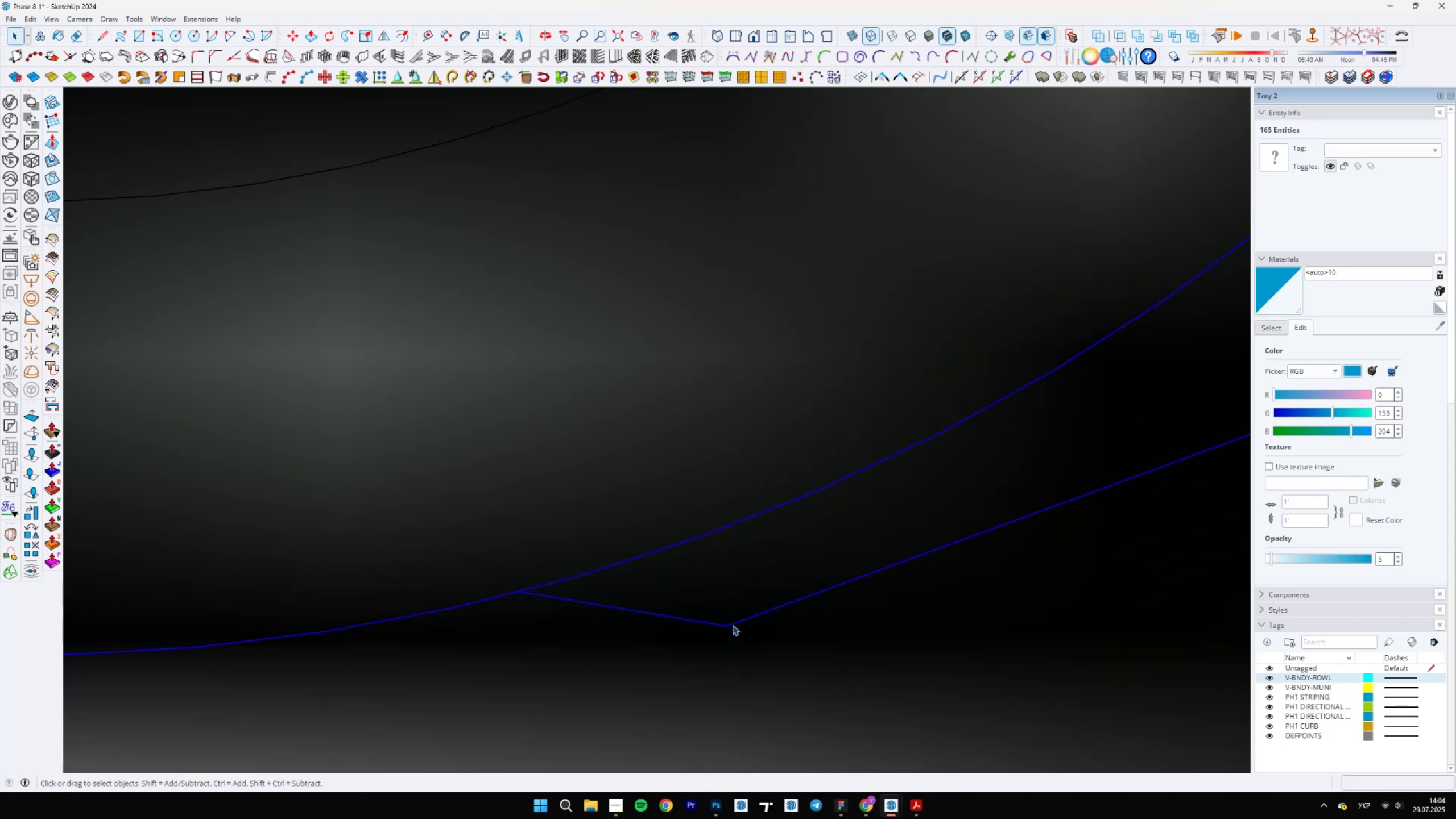 
scroll: coordinate [723, 345], scroll_direction: down, amount: 39.0
 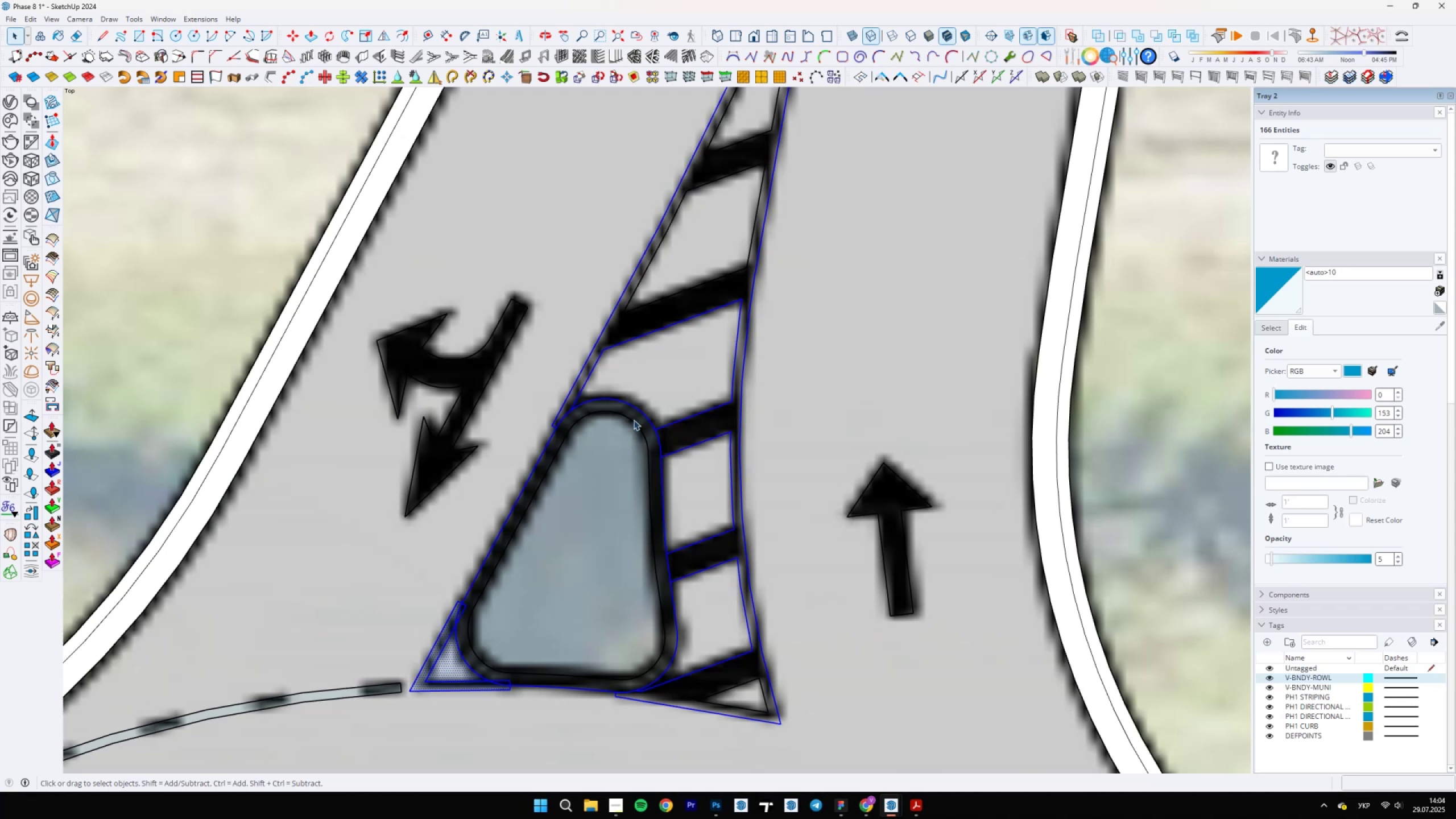 
scroll: coordinate [562, 675], scroll_direction: up, amount: 8.0
 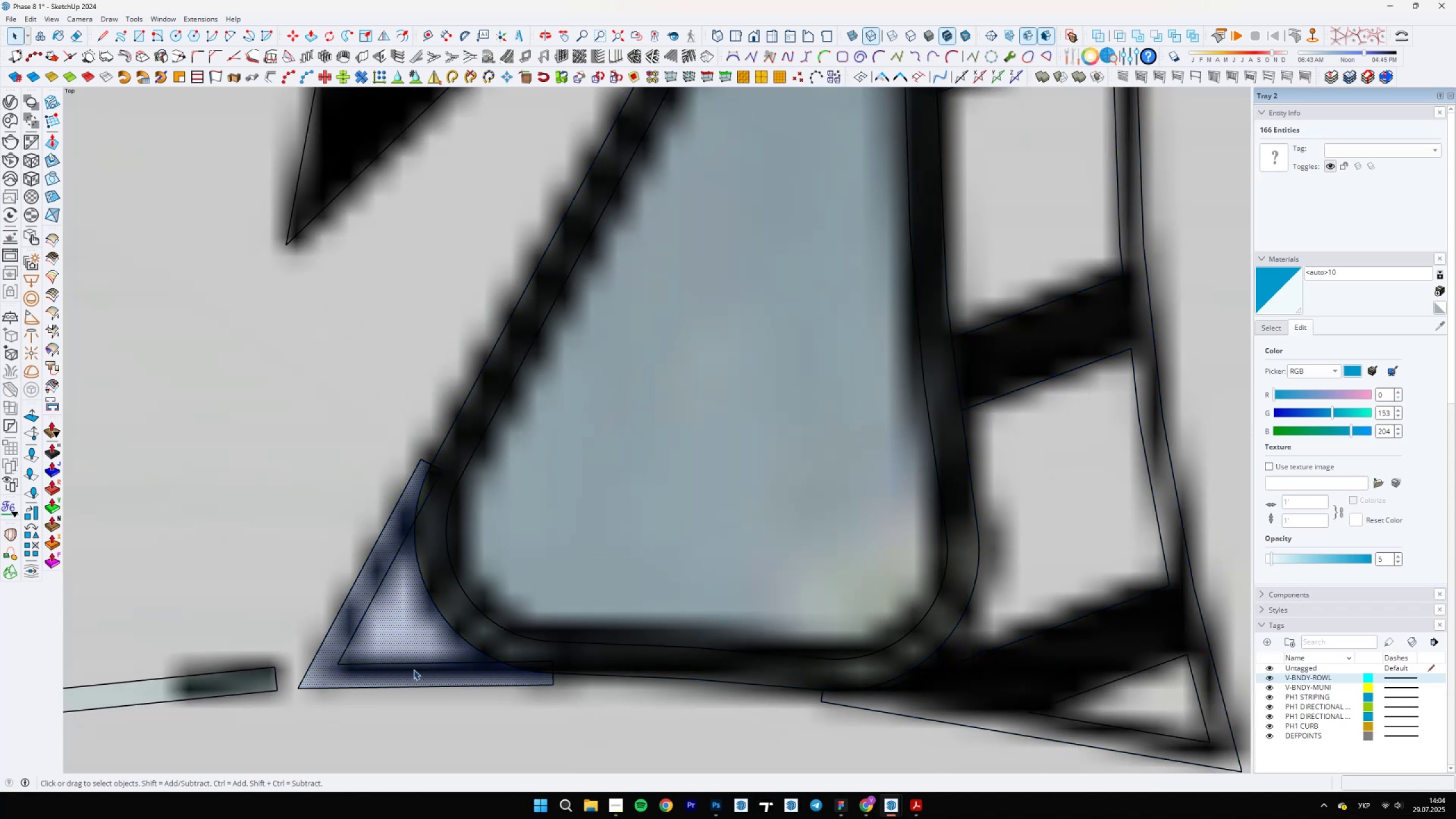 
double_click([410, 649])
 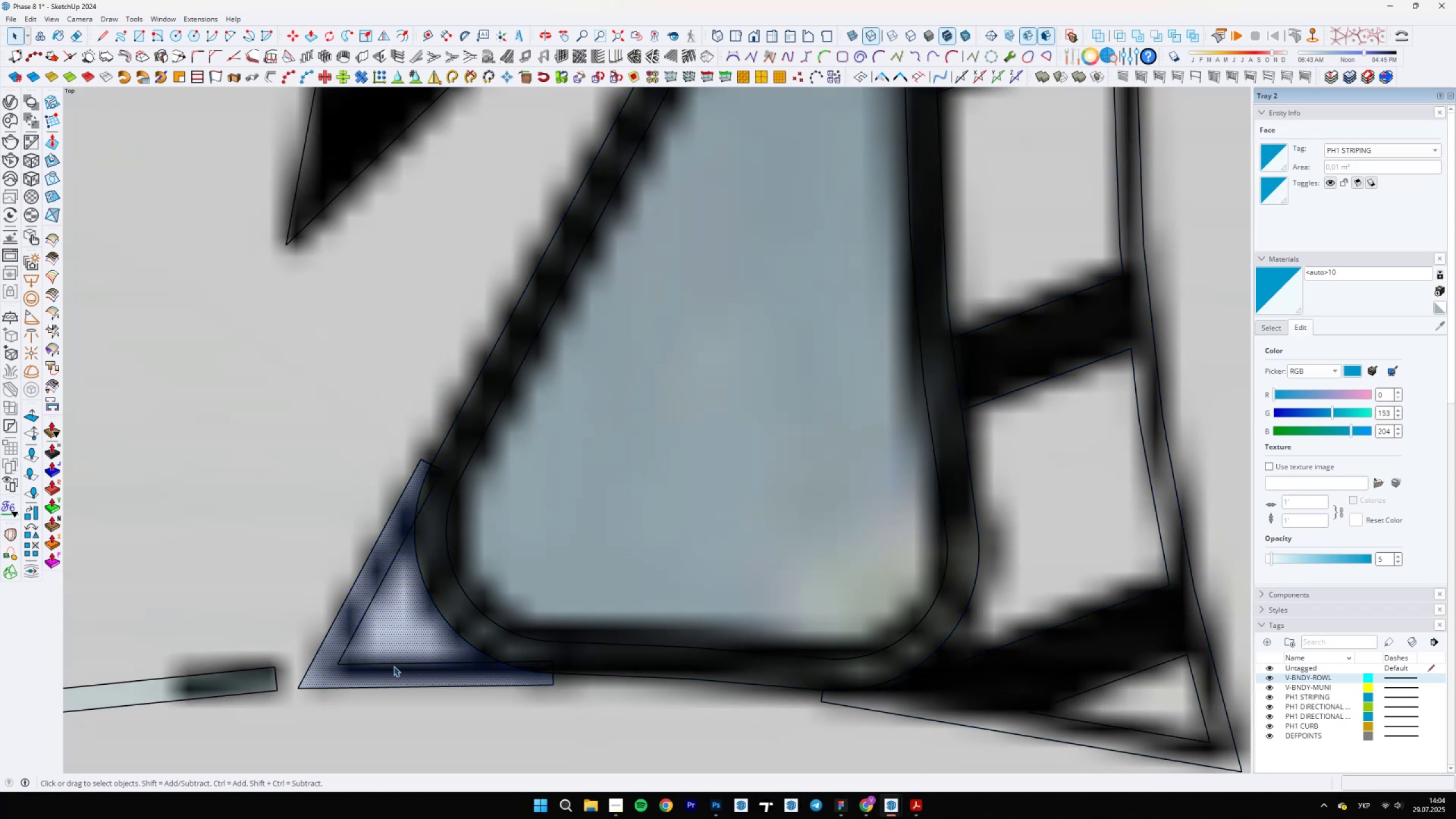 
key(Delete)
 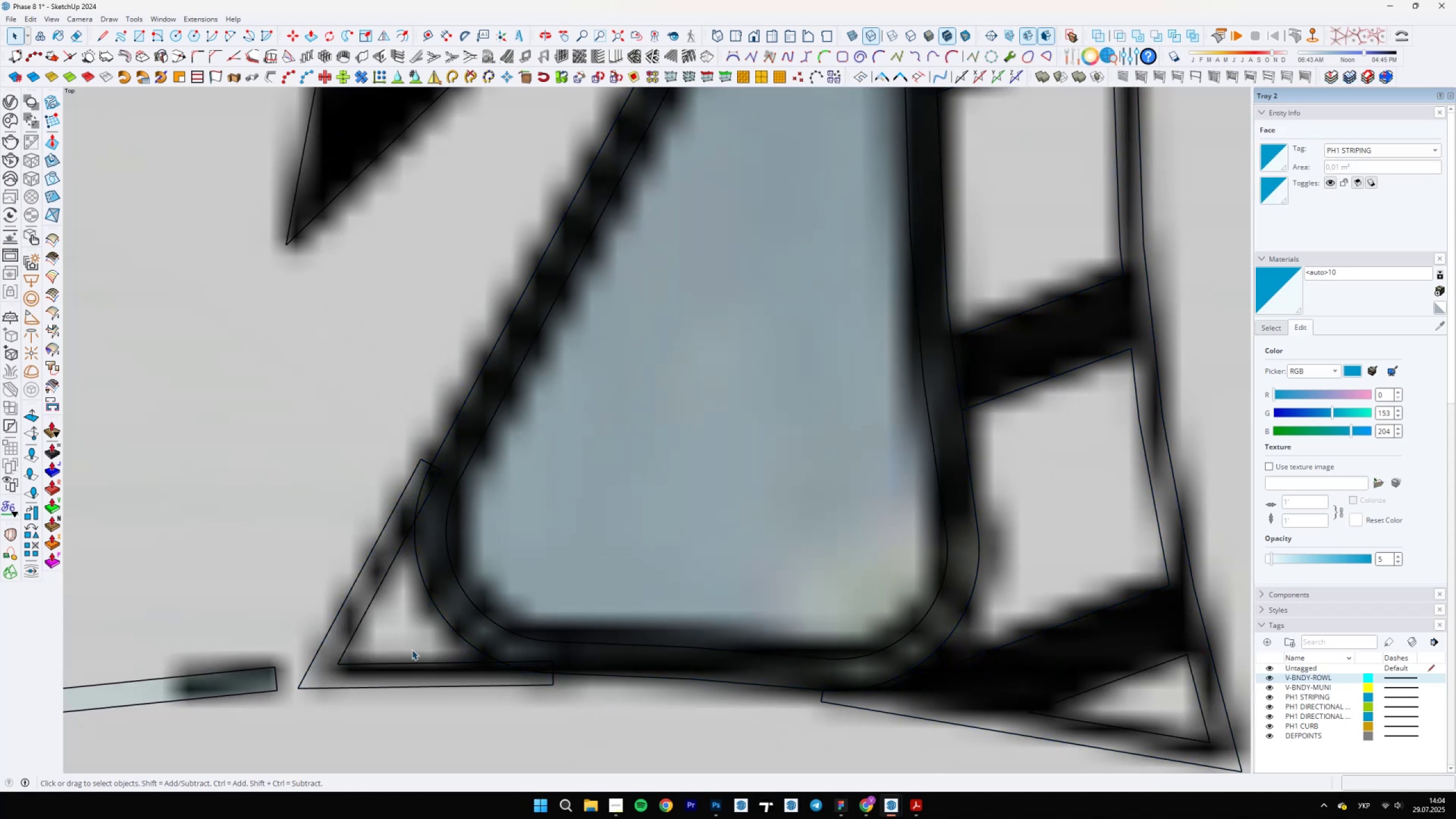 
scroll: coordinate [613, 671], scroll_direction: up, amount: 15.0
 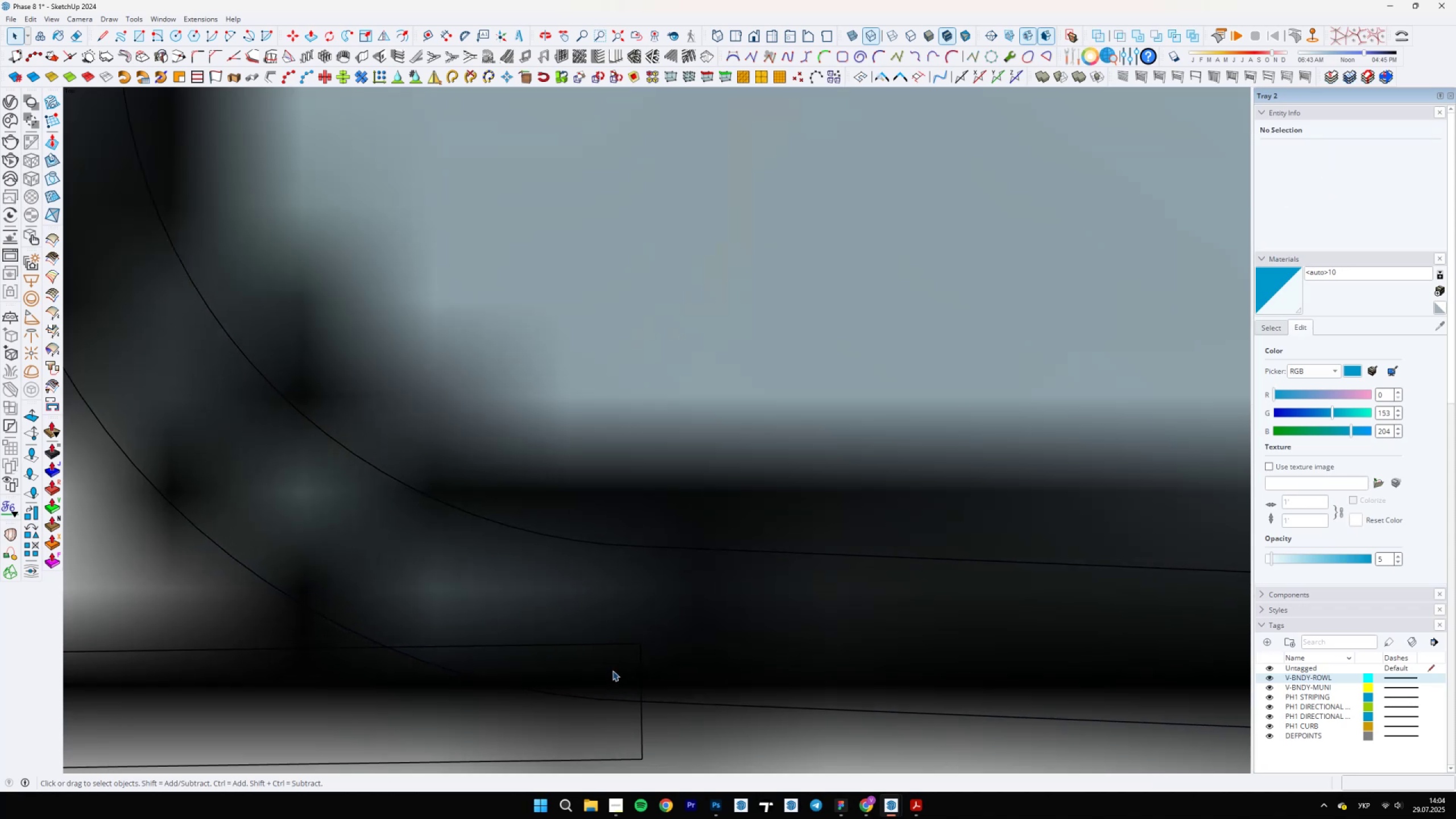 
key(L)
 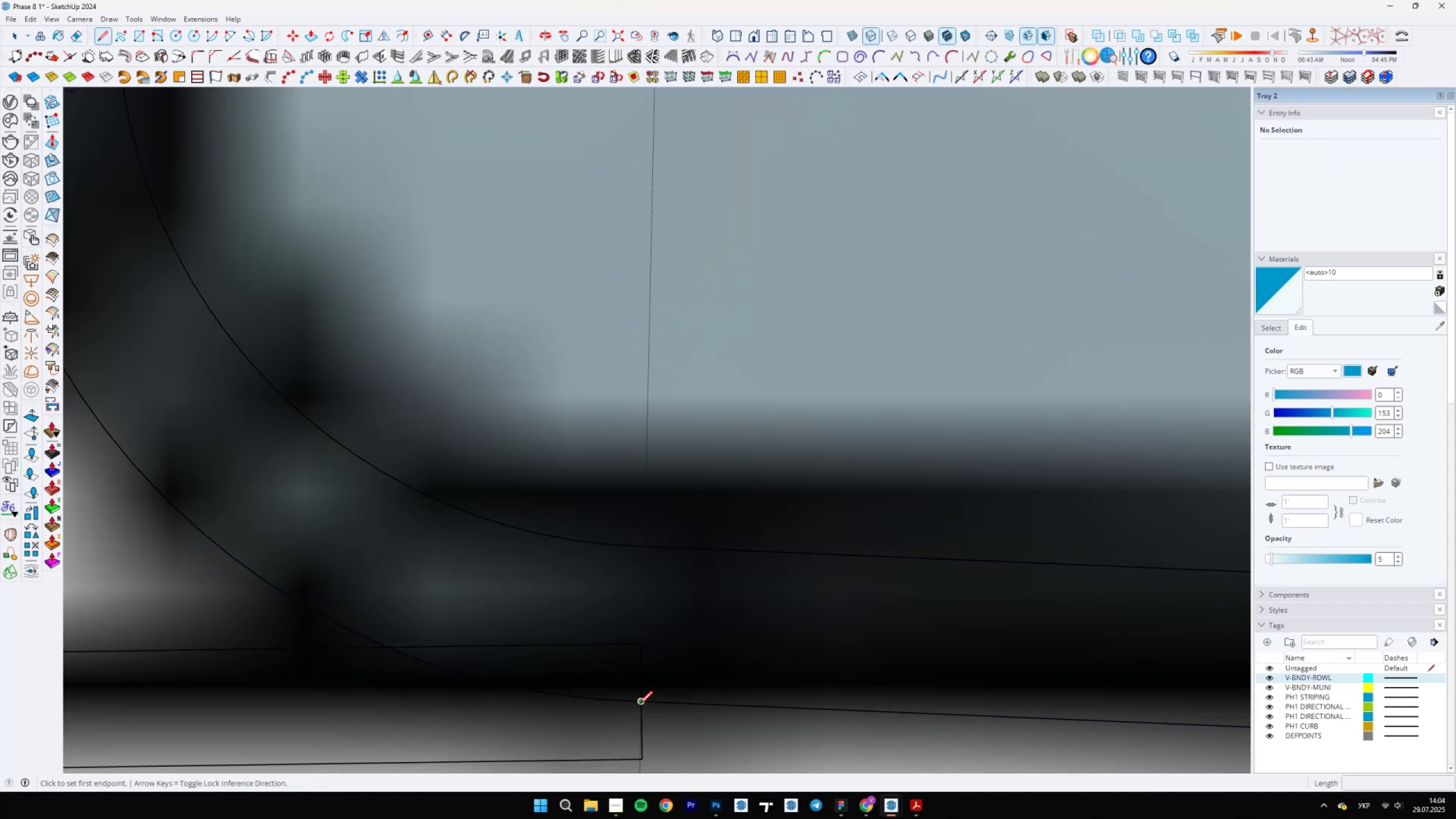 
left_click([639, 704])
 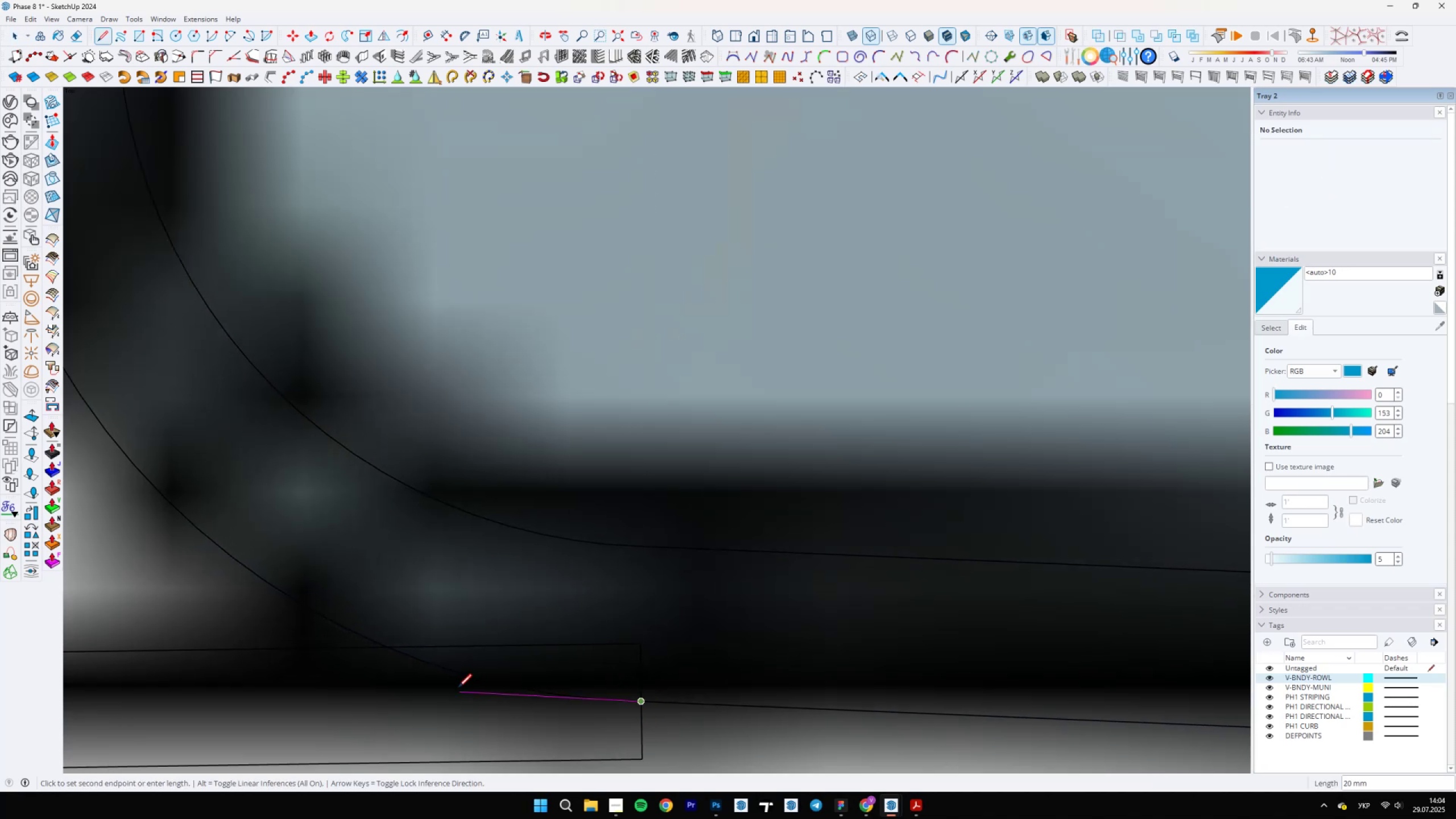 
scroll: coordinate [288, 648], scroll_direction: up, amount: 4.0
 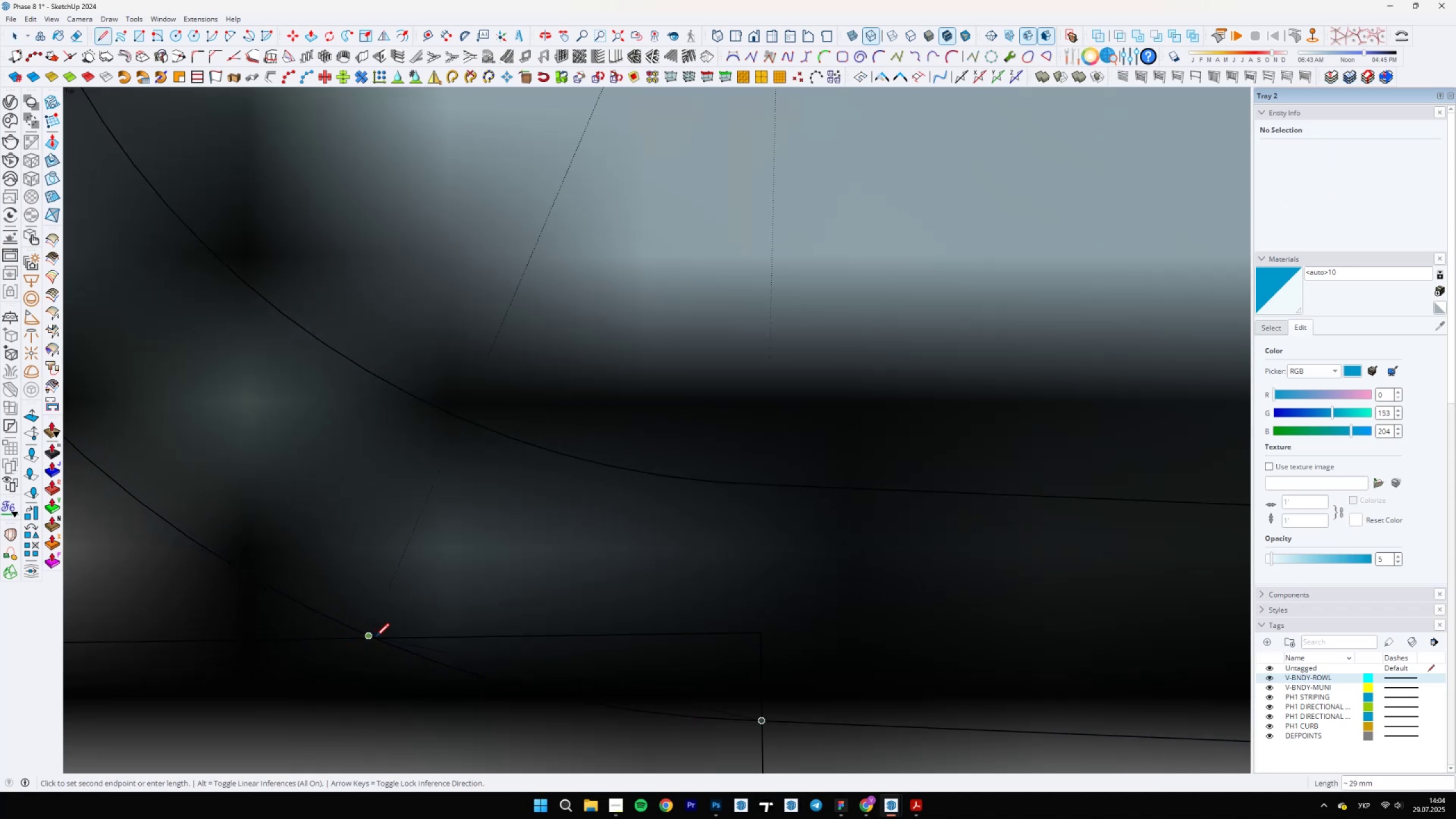 
left_click([377, 636])
 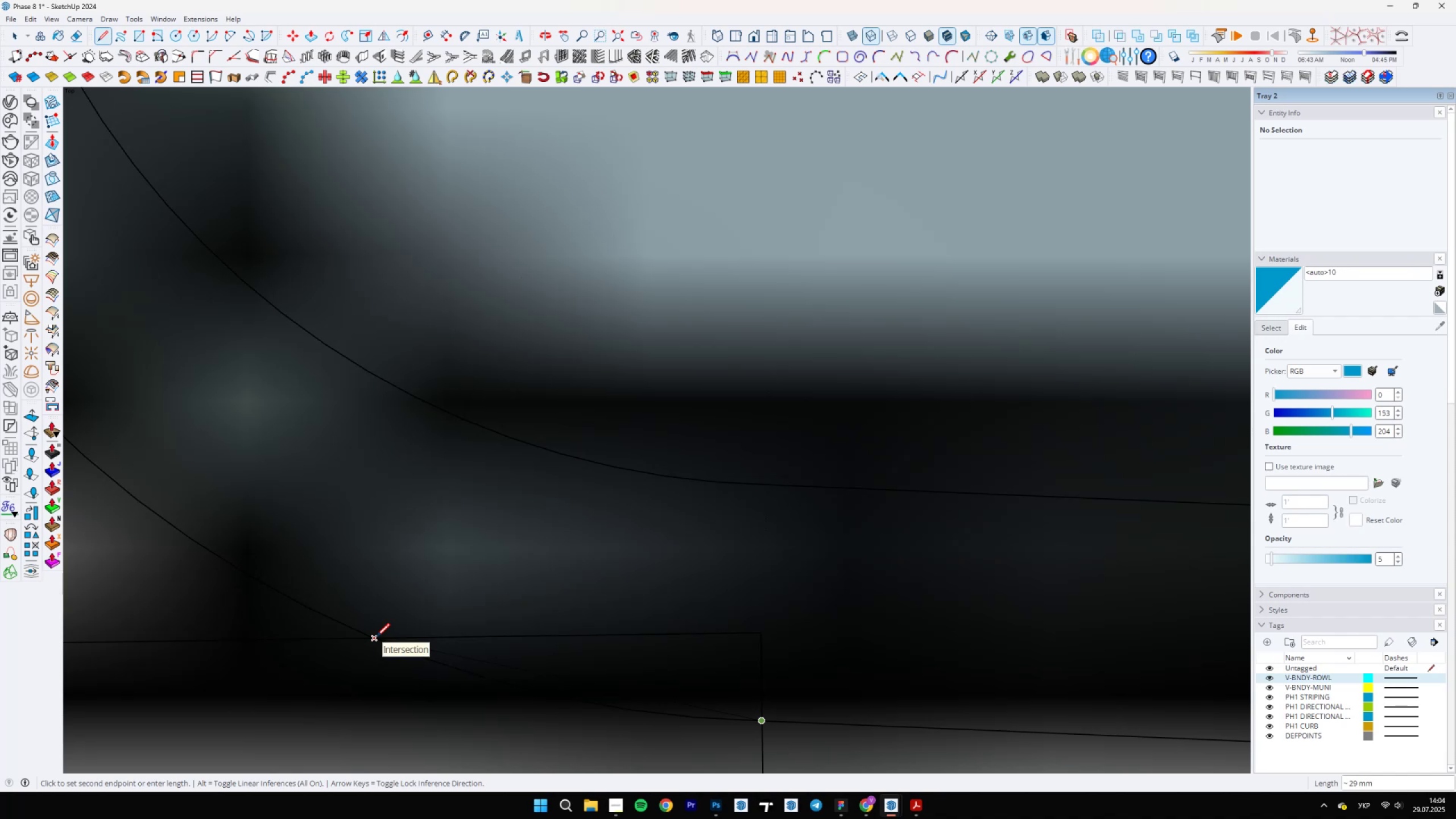 
type(el)
 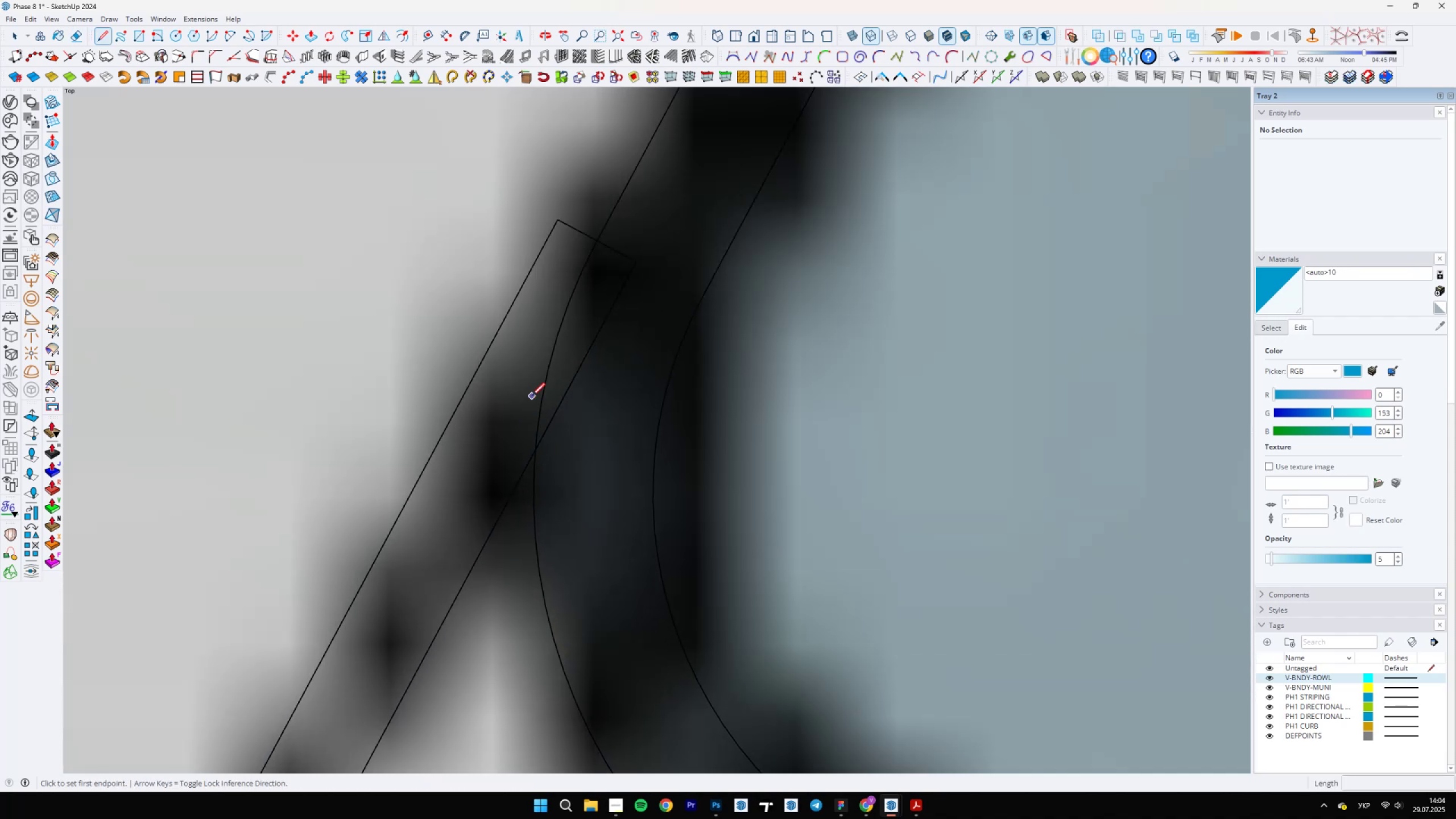 
left_click_drag(start_coordinate=[413, 632], to_coordinate=[469, 647])
 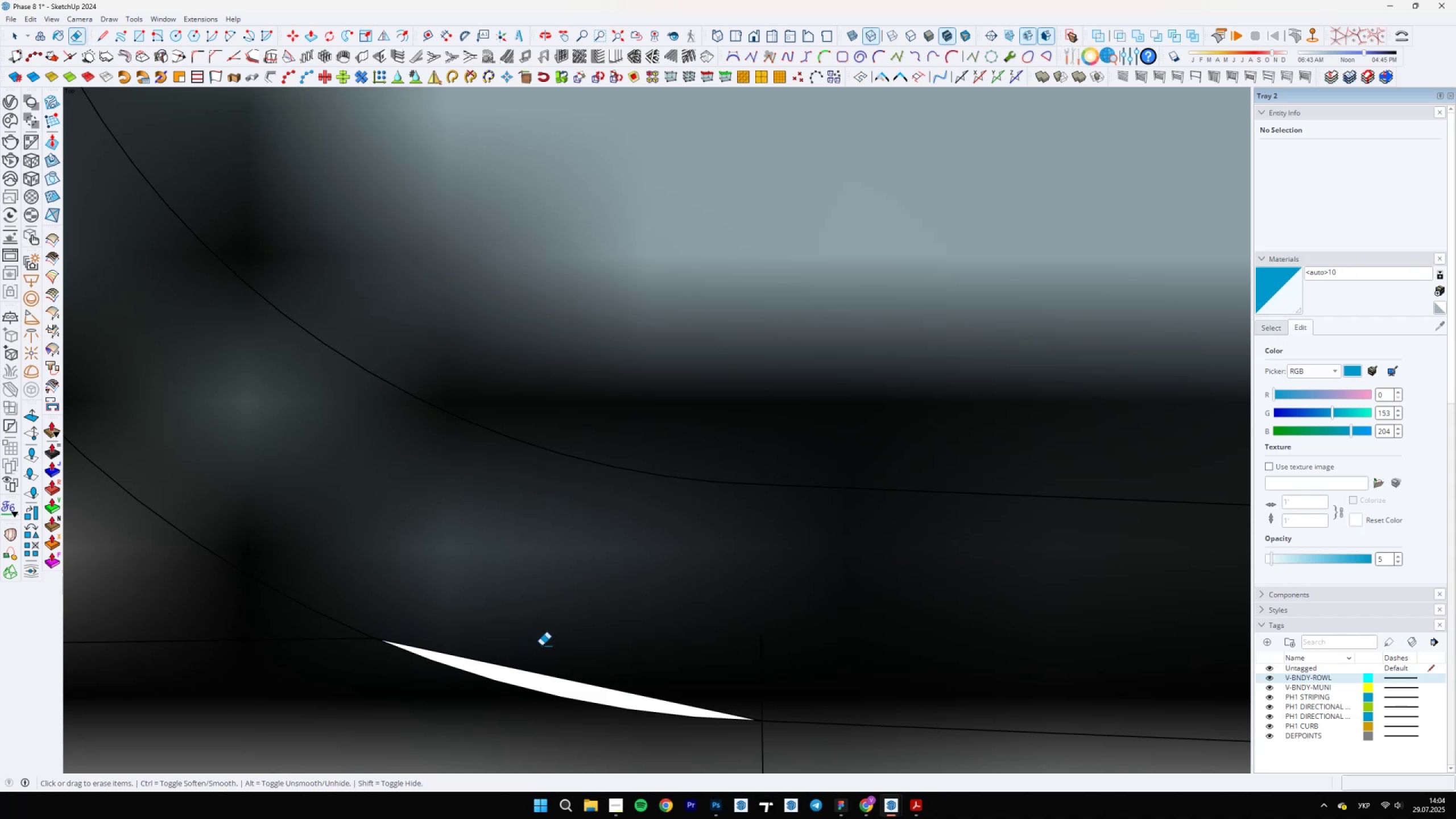 
left_click_drag(start_coordinate=[565, 667], to_coordinate=[564, 679])
 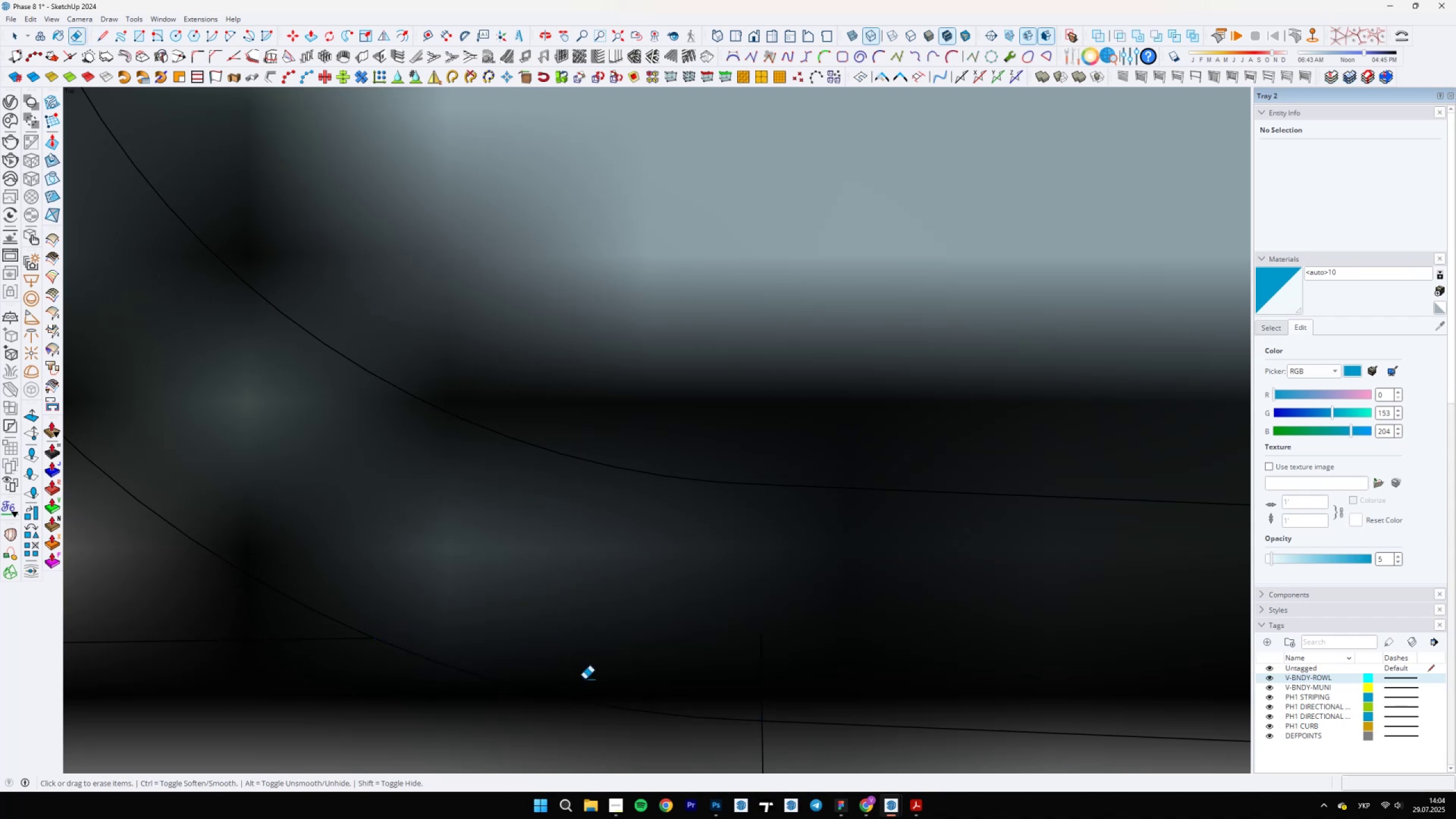 
left_click_drag(start_coordinate=[719, 686], to_coordinate=[788, 687])
 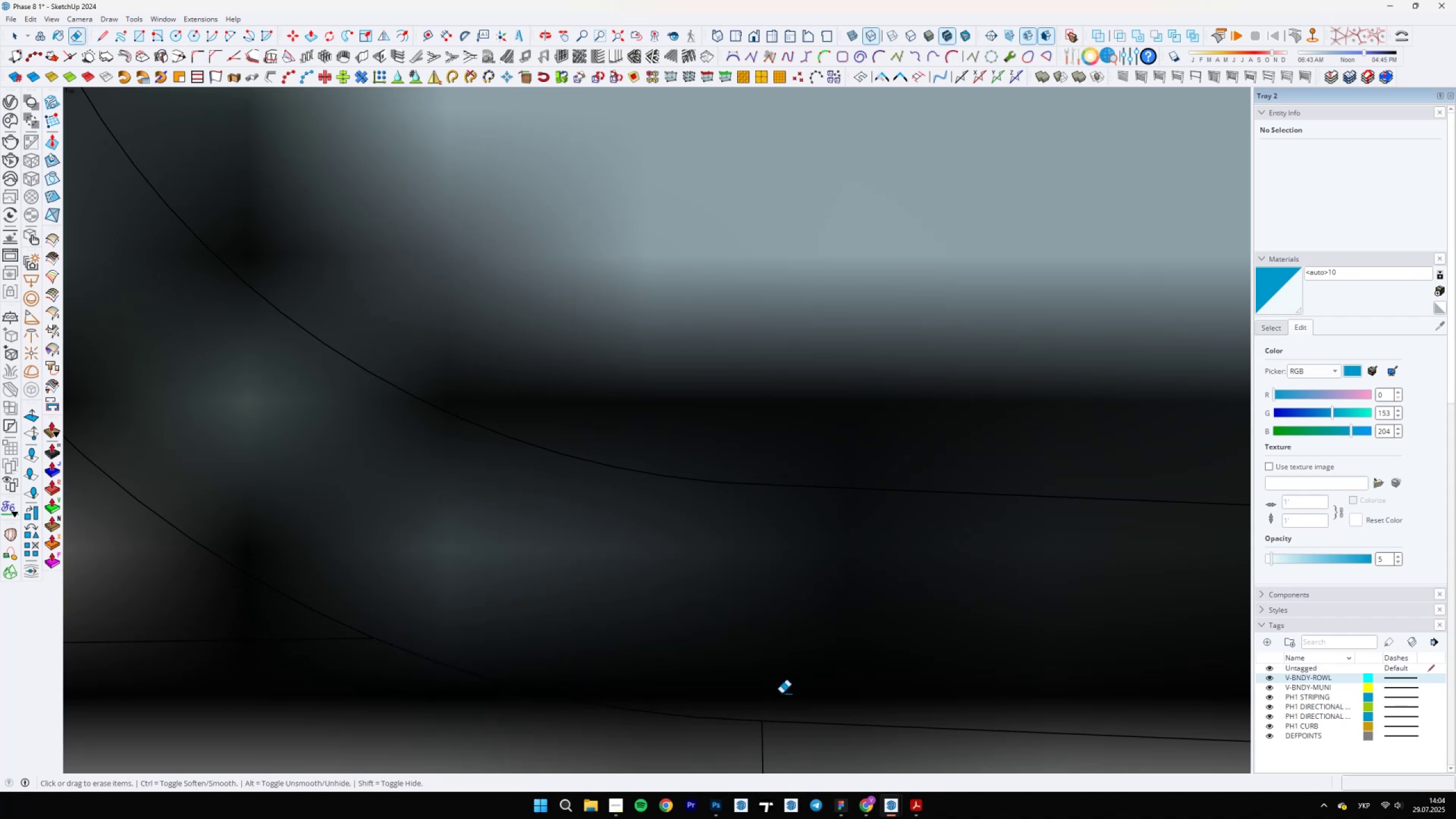 
scroll: coordinate [532, 396], scroll_direction: down, amount: 6.0
 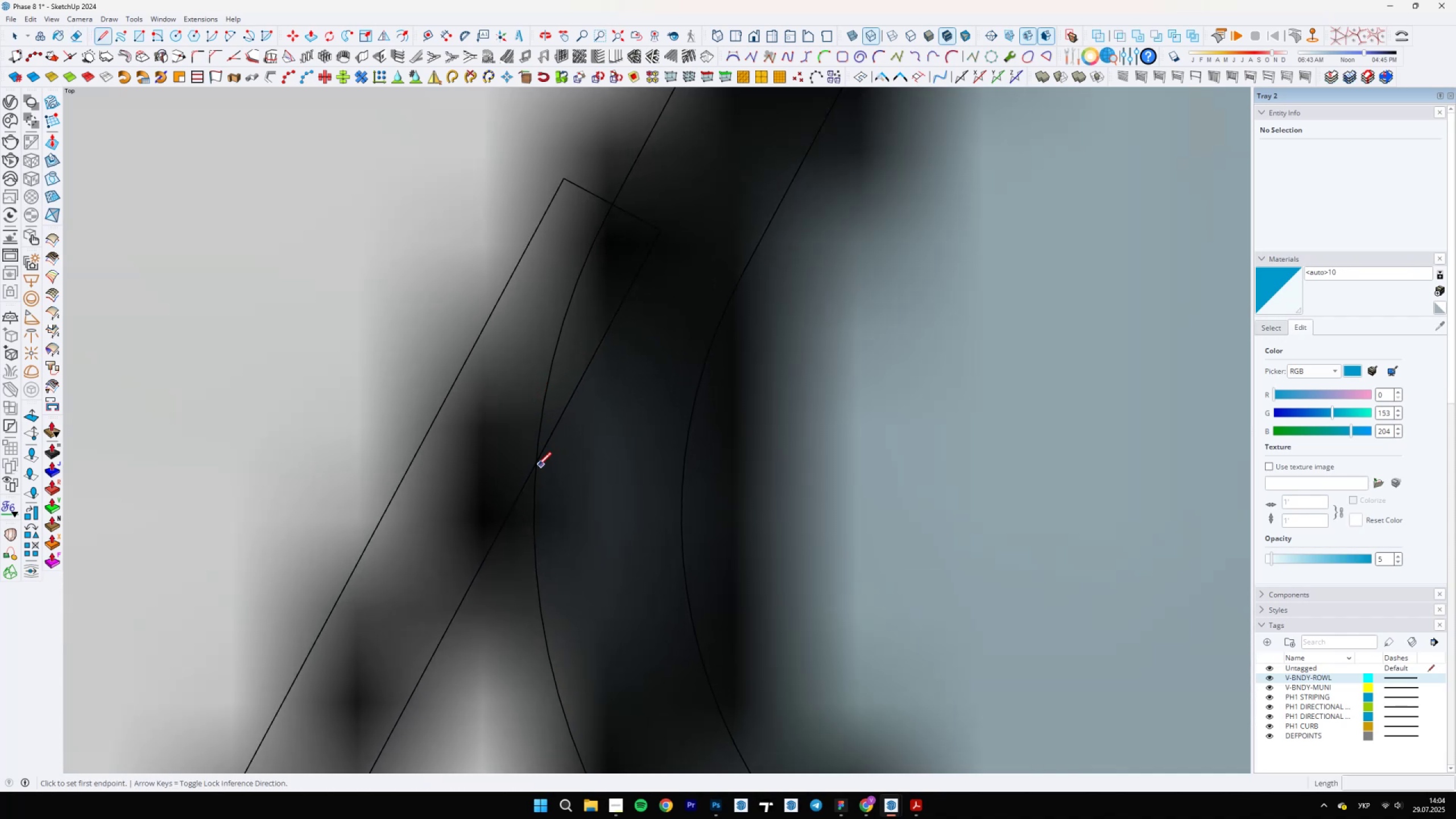 
left_click([534, 466])
 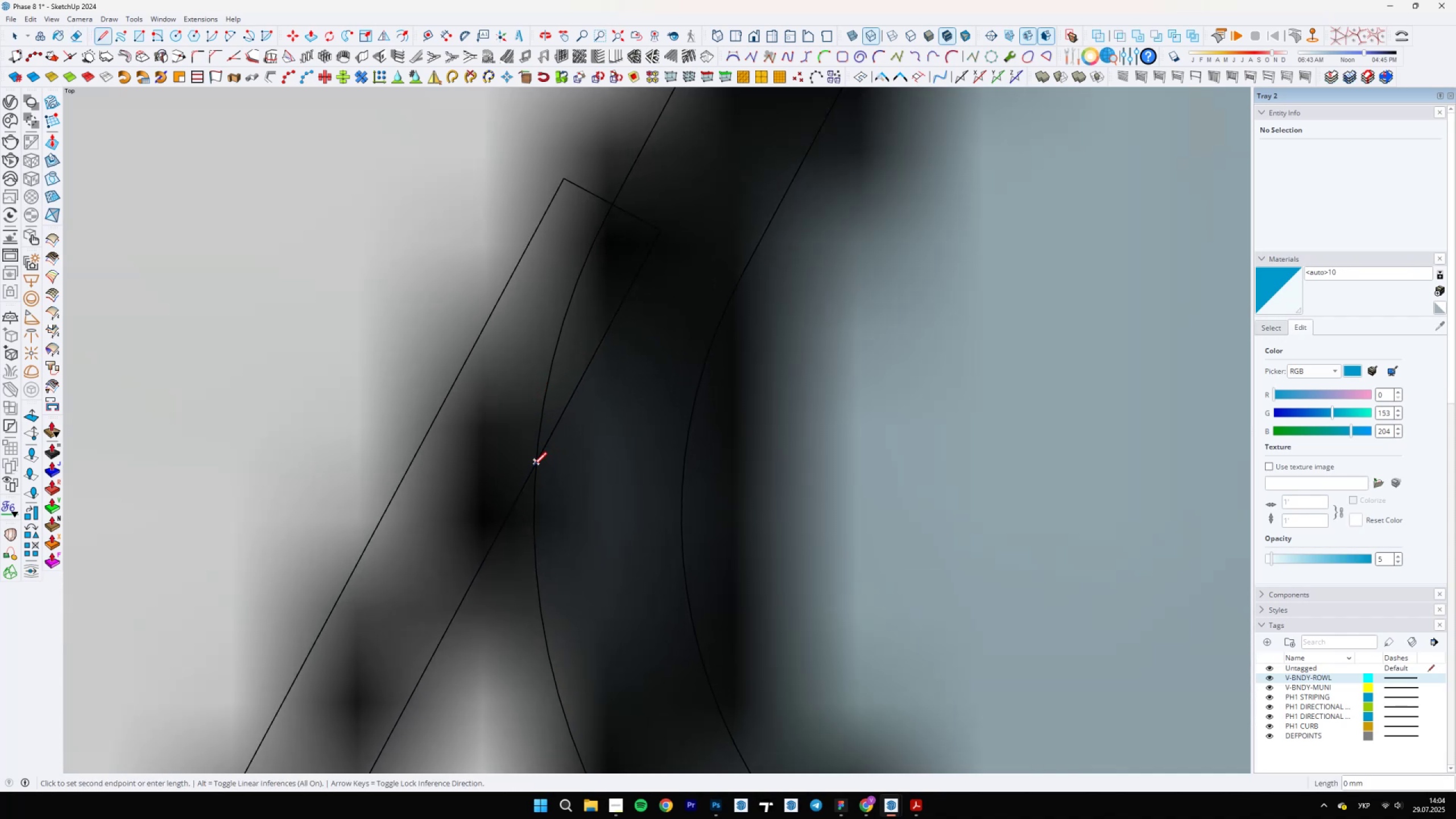 
hold_key(key=ShiftLeft, duration=0.31)
 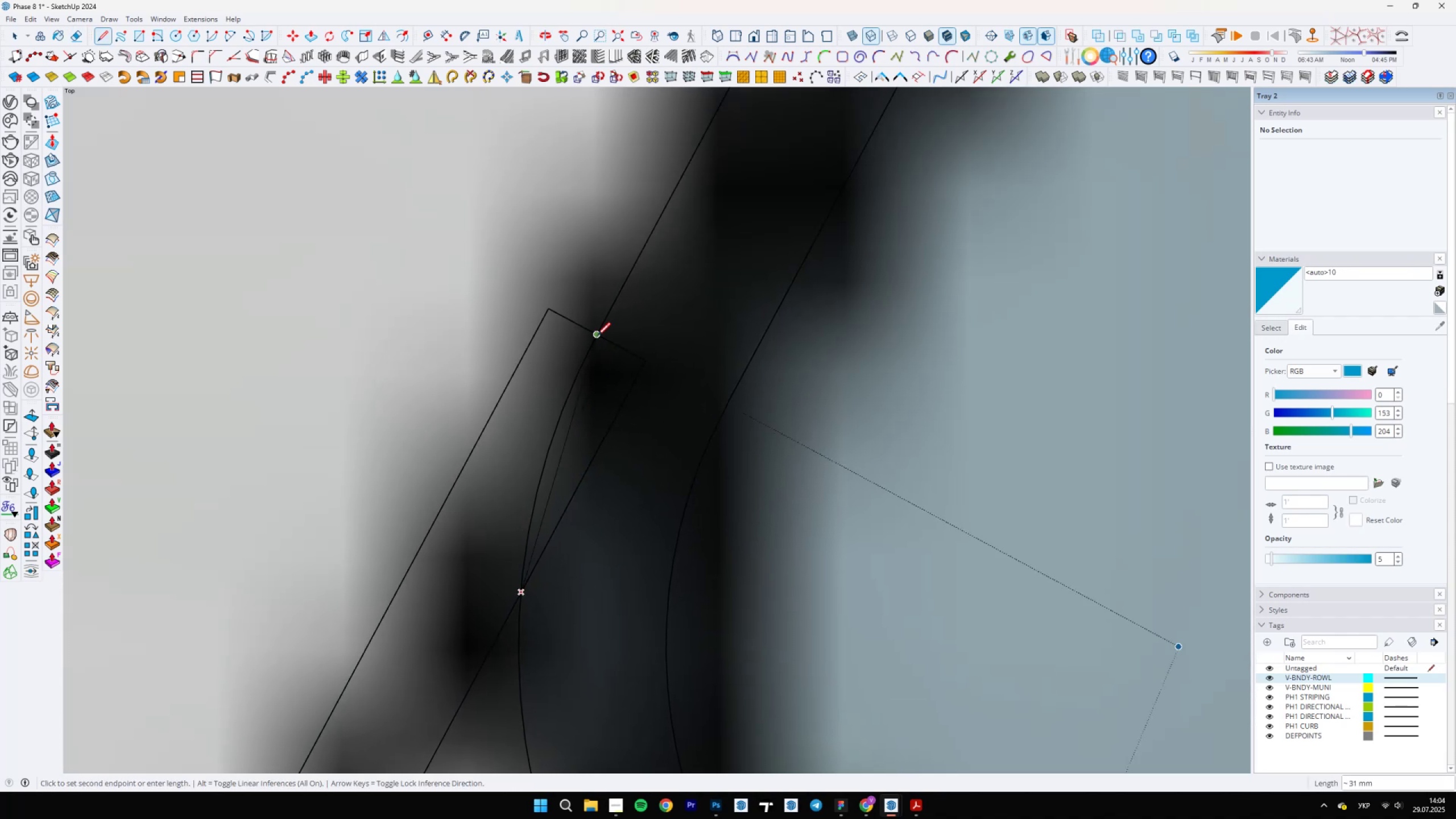 
left_click([596, 334])
 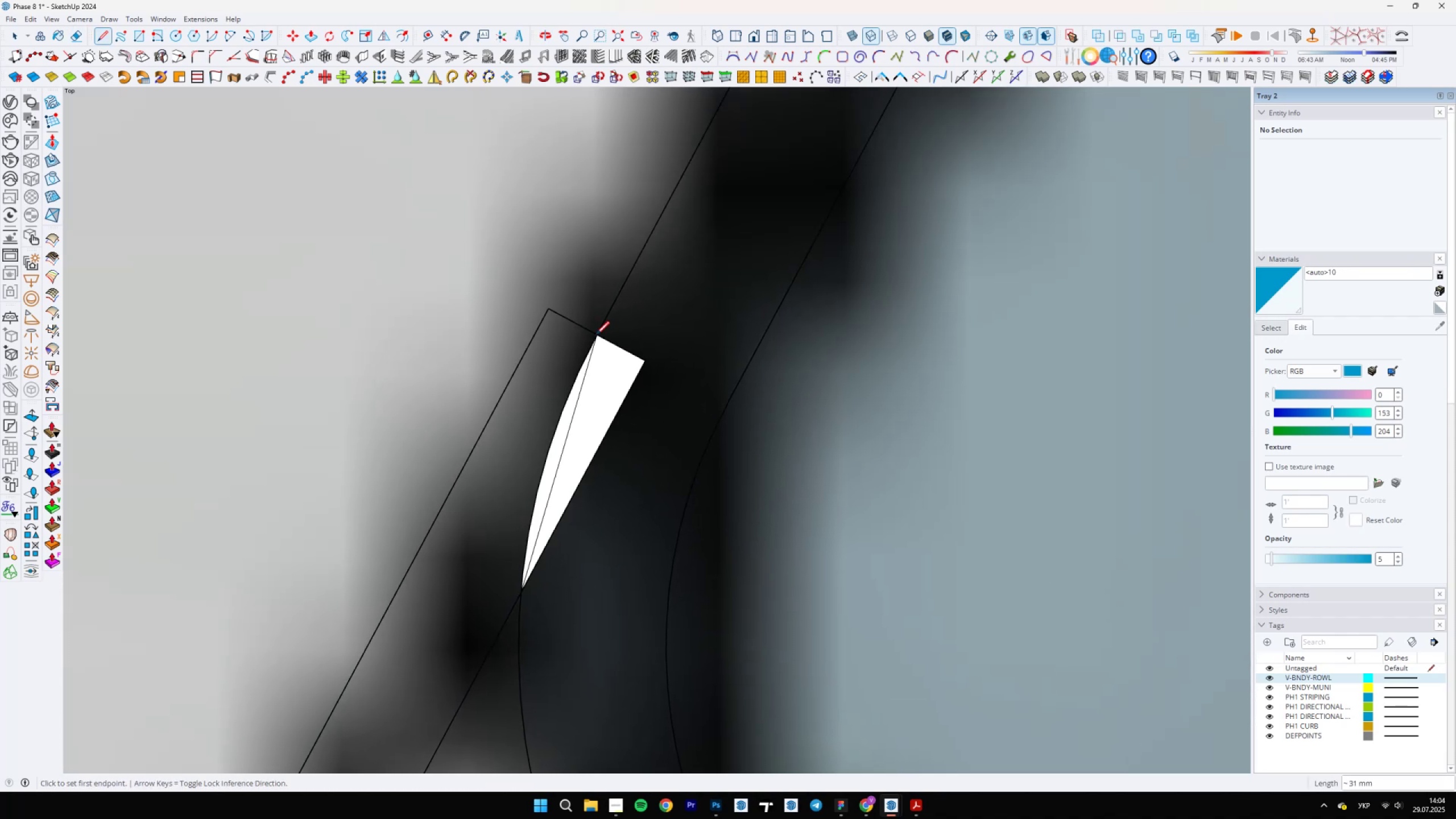 
key(E)
 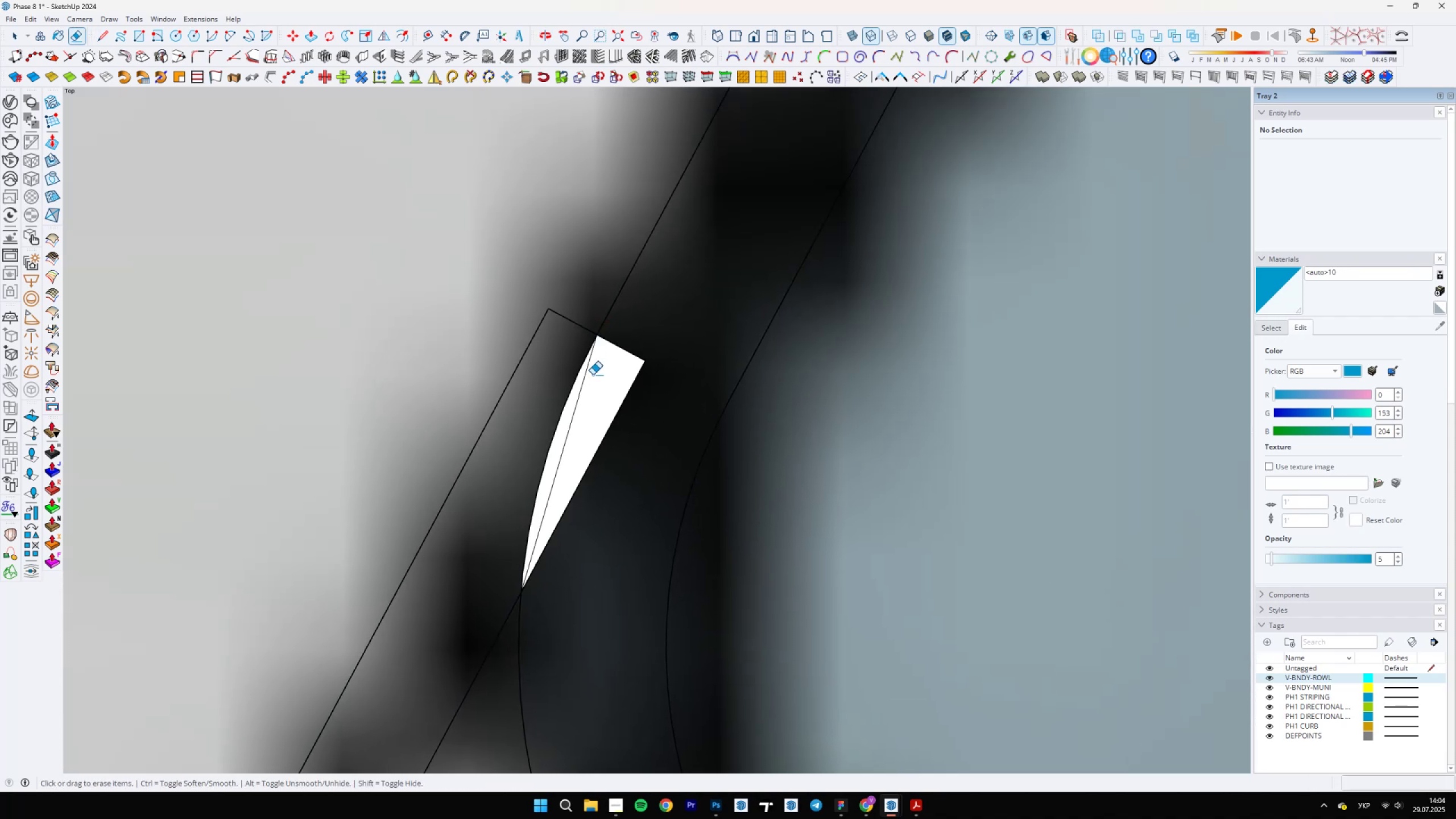 
left_click_drag(start_coordinate=[579, 384], to_coordinate=[636, 343])
 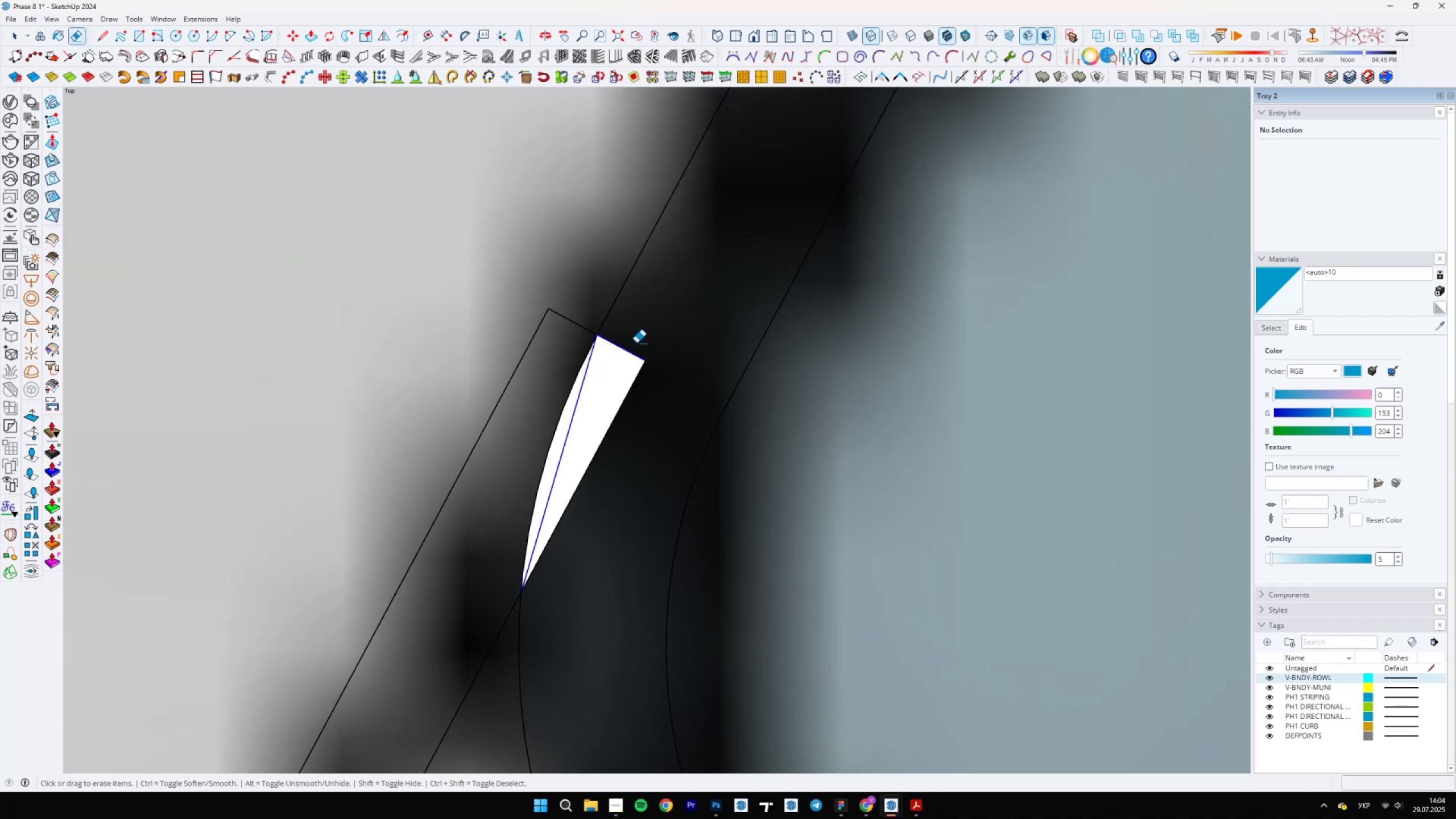 
left_click_drag(start_coordinate=[621, 368], to_coordinate=[588, 502])
 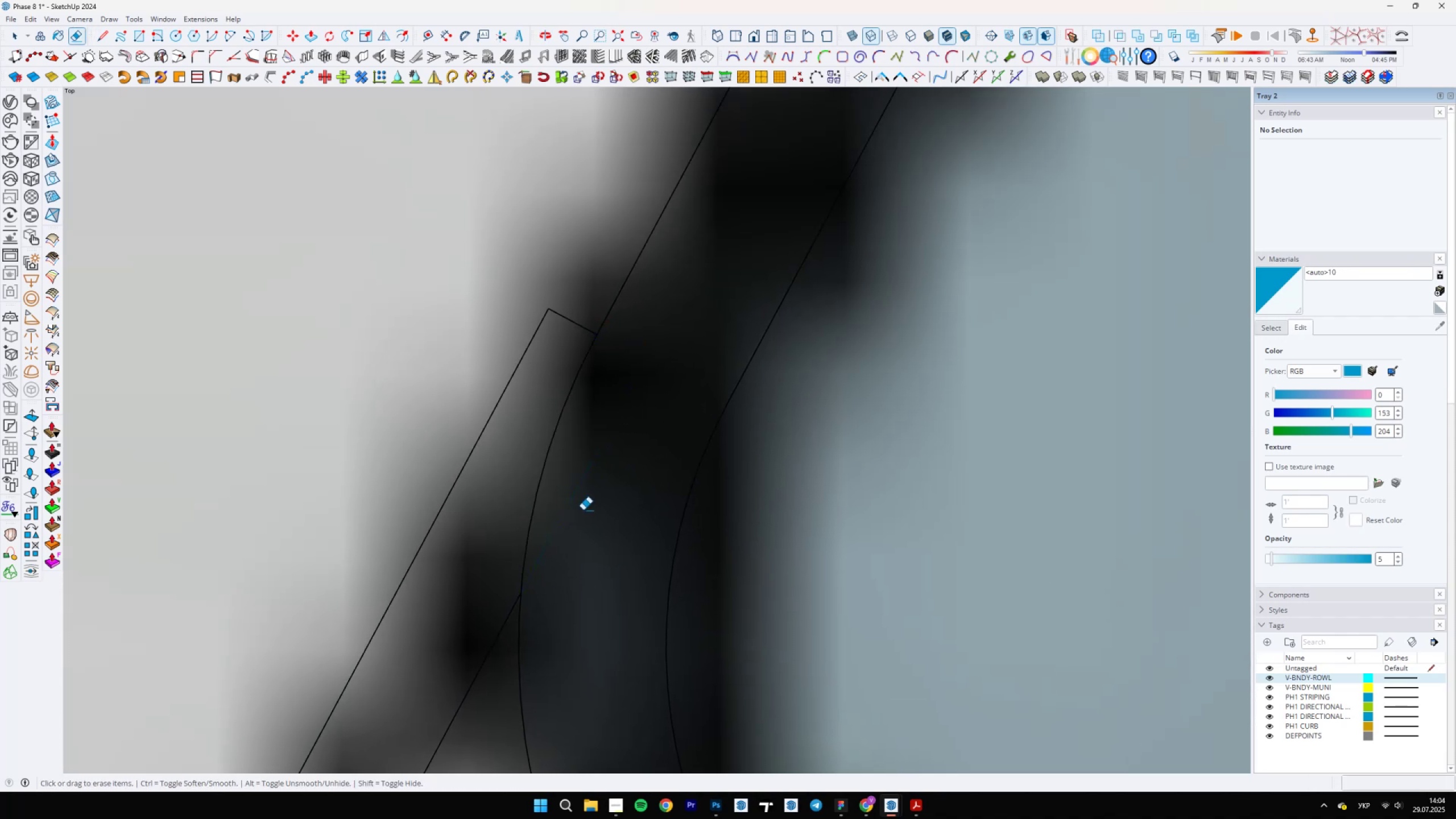 
key(Space)
 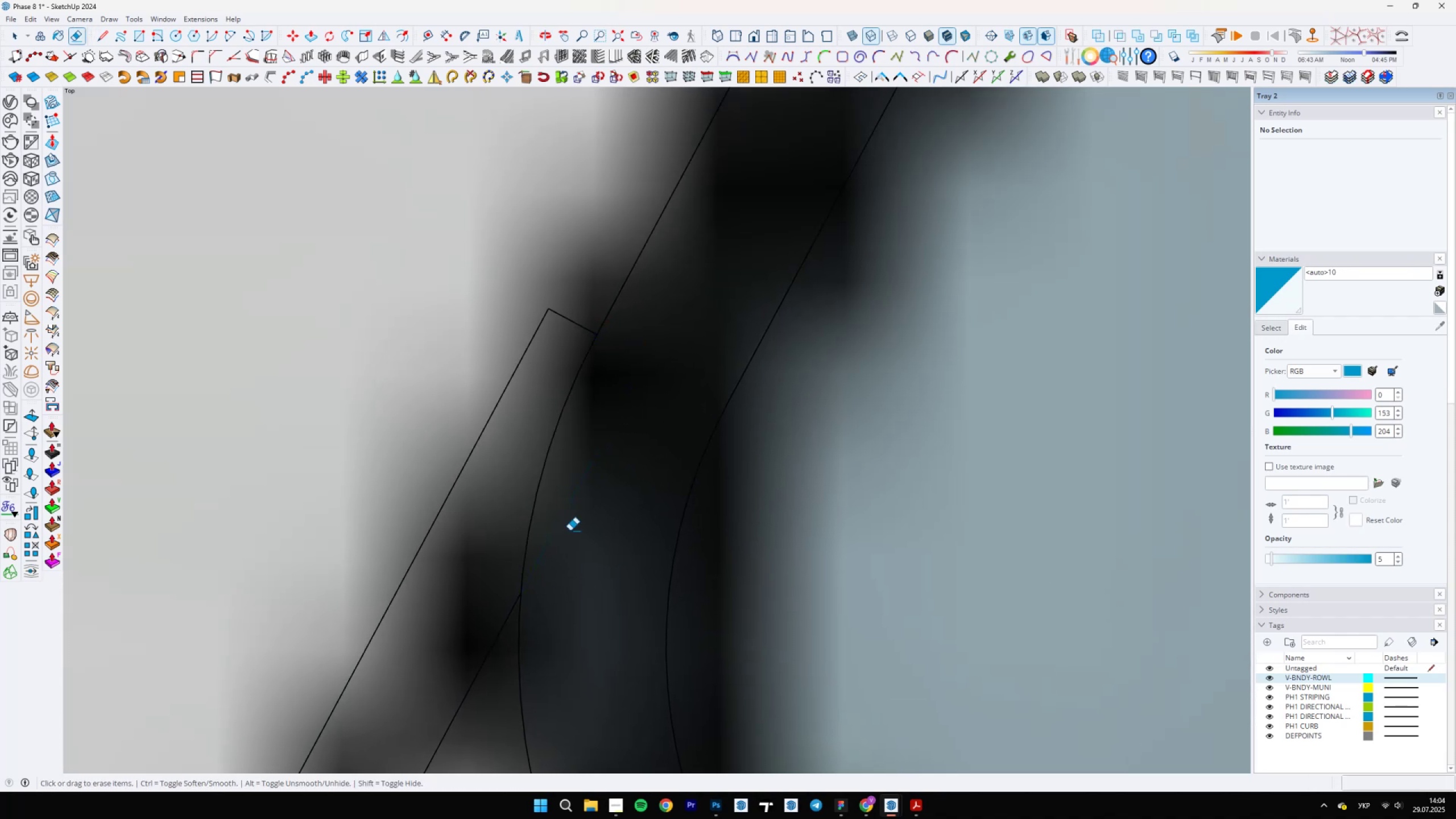 
scroll: coordinate [615, 515], scroll_direction: down, amount: 6.0
 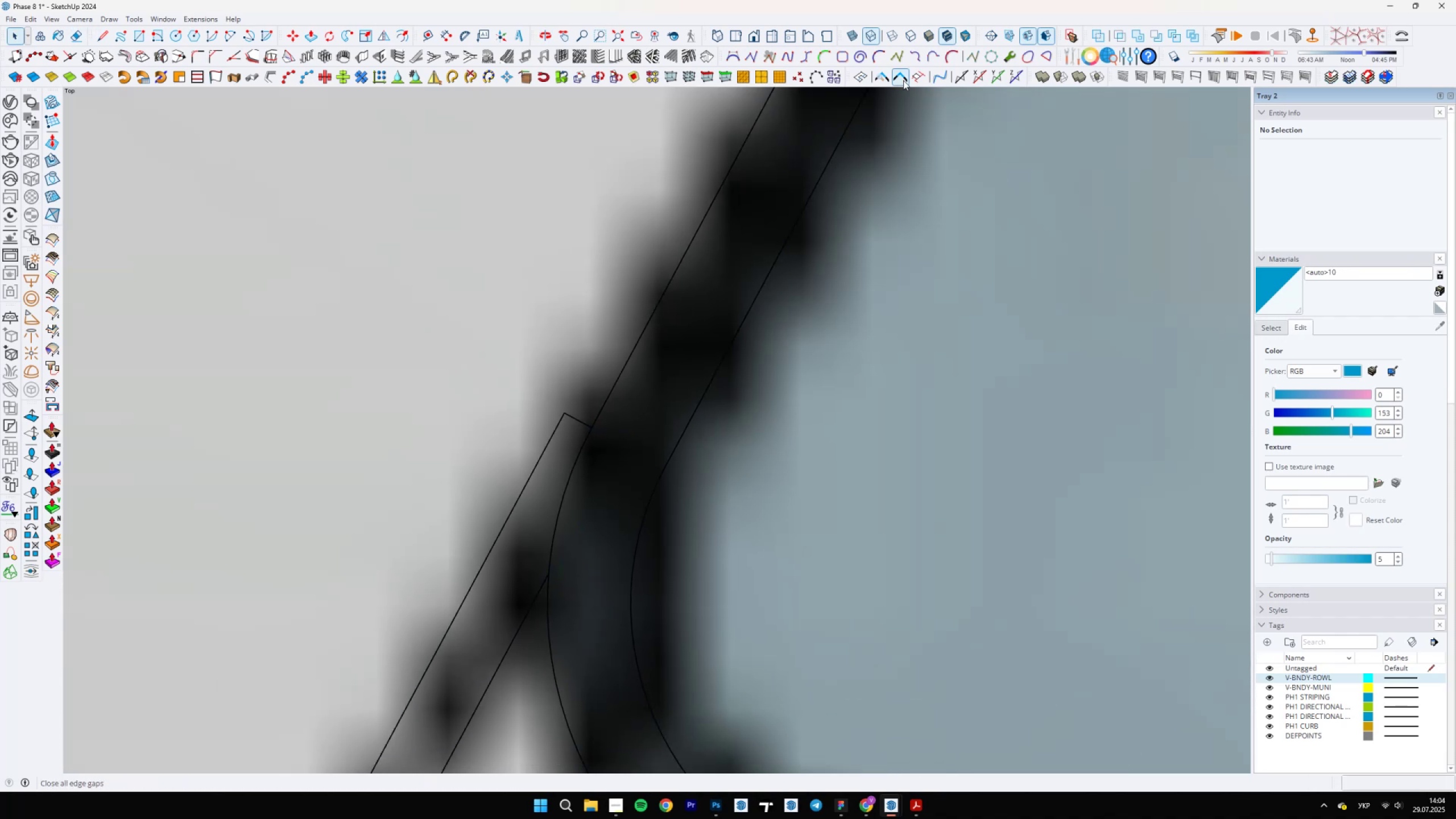 
left_click([883, 79])
 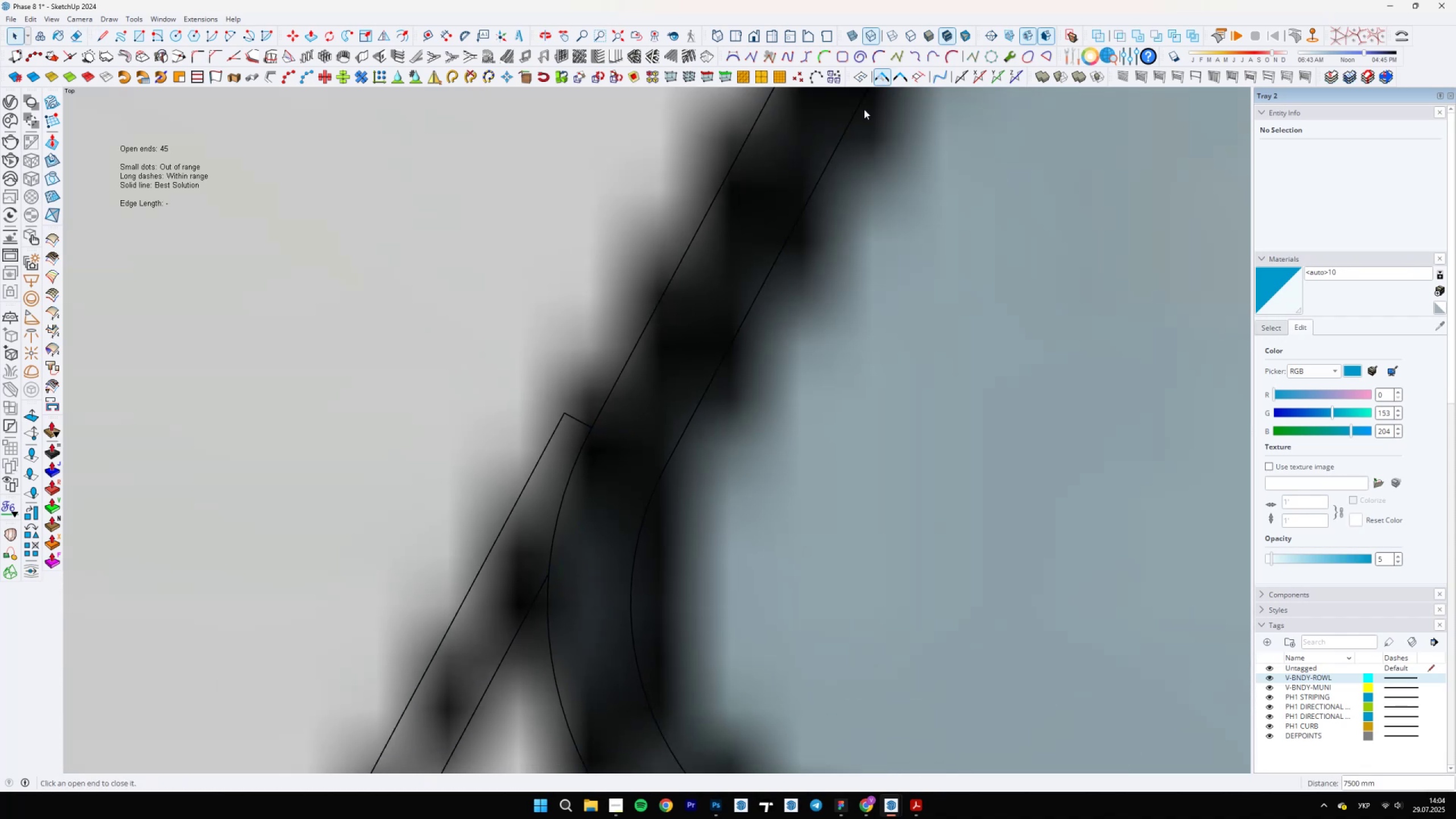 
scroll: coordinate [491, 623], scroll_direction: down, amount: 20.0
 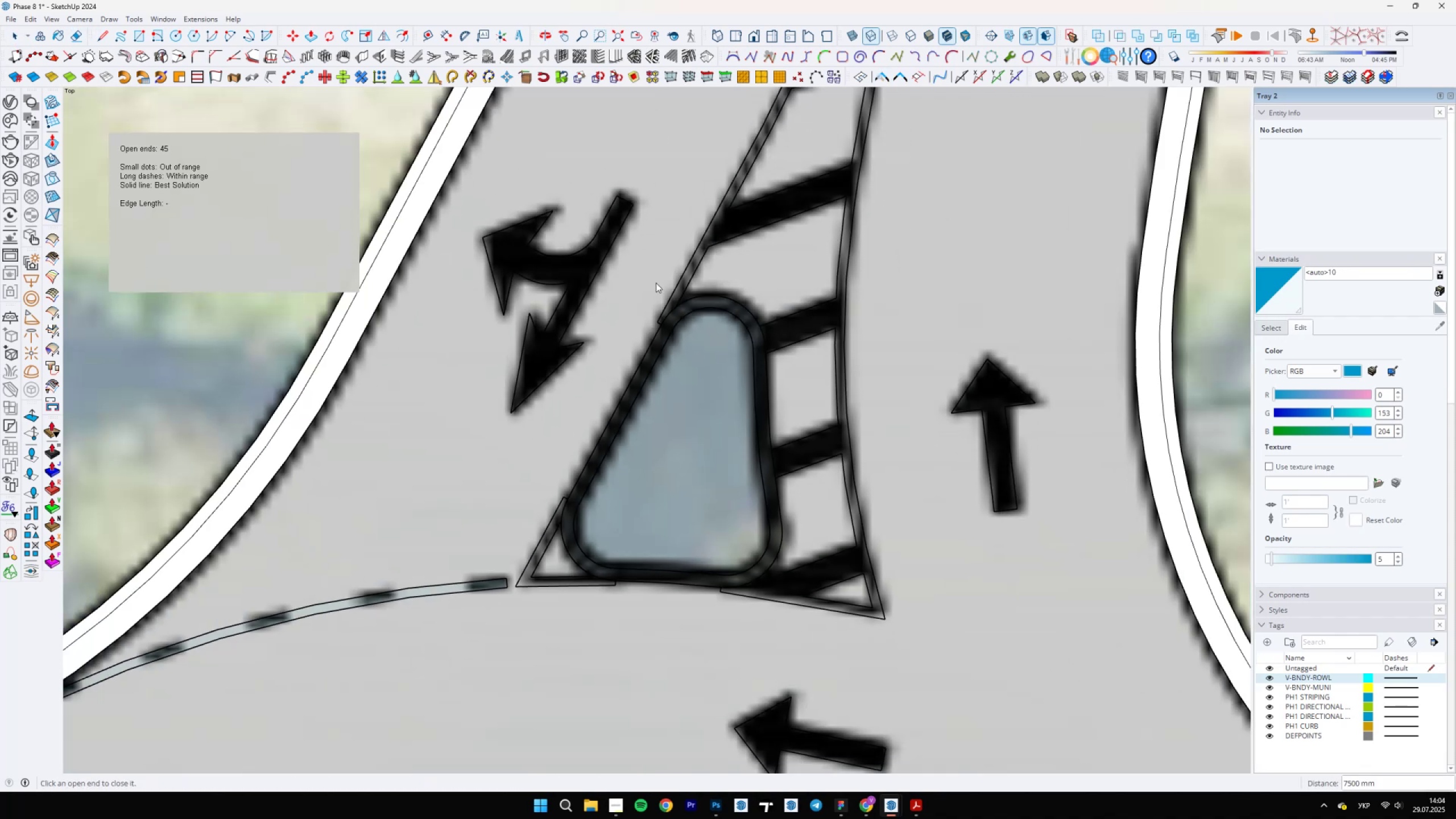 
scroll: coordinate [721, 473], scroll_direction: up, amount: 5.0
 